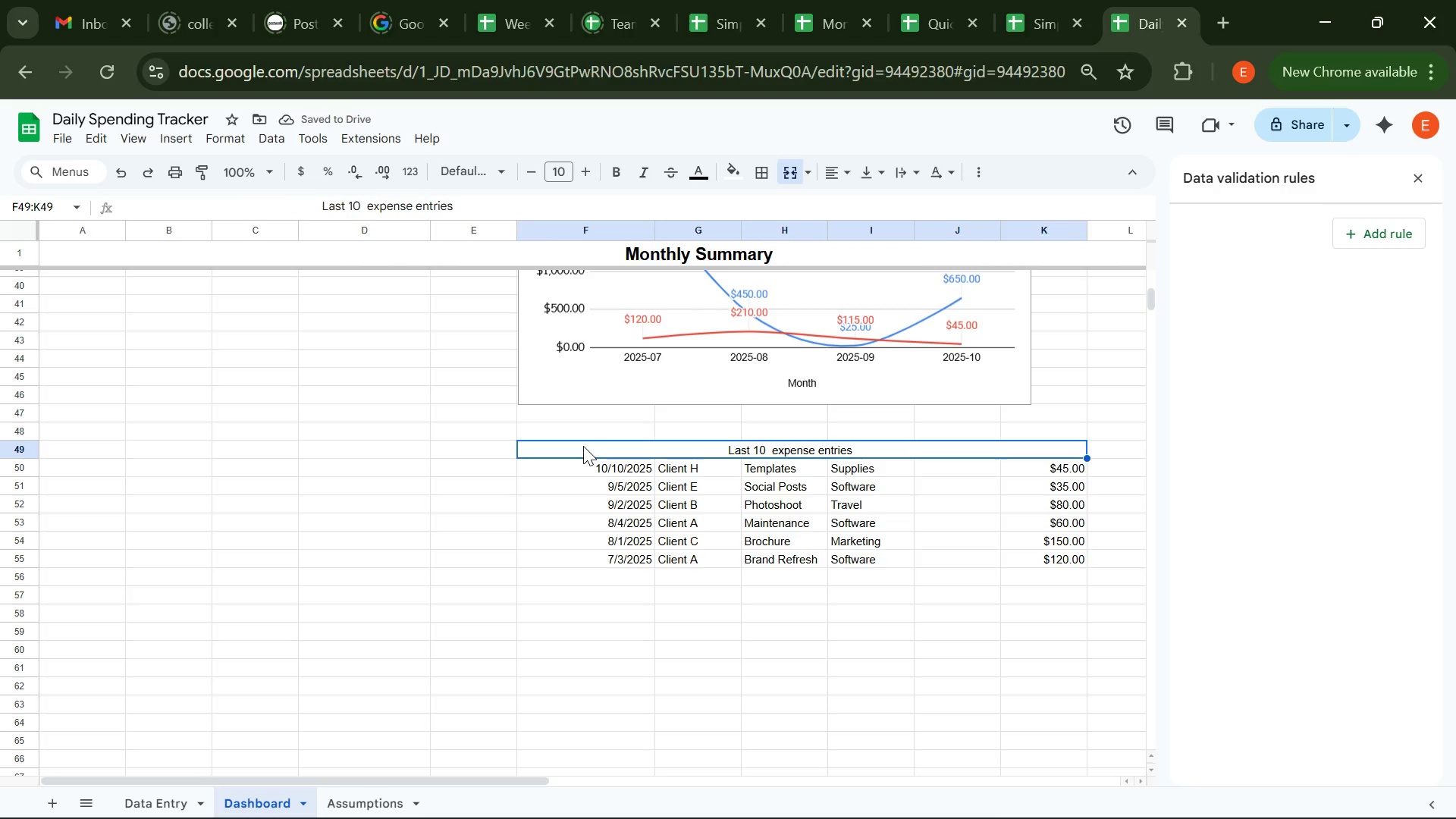 
key(Control+B)
 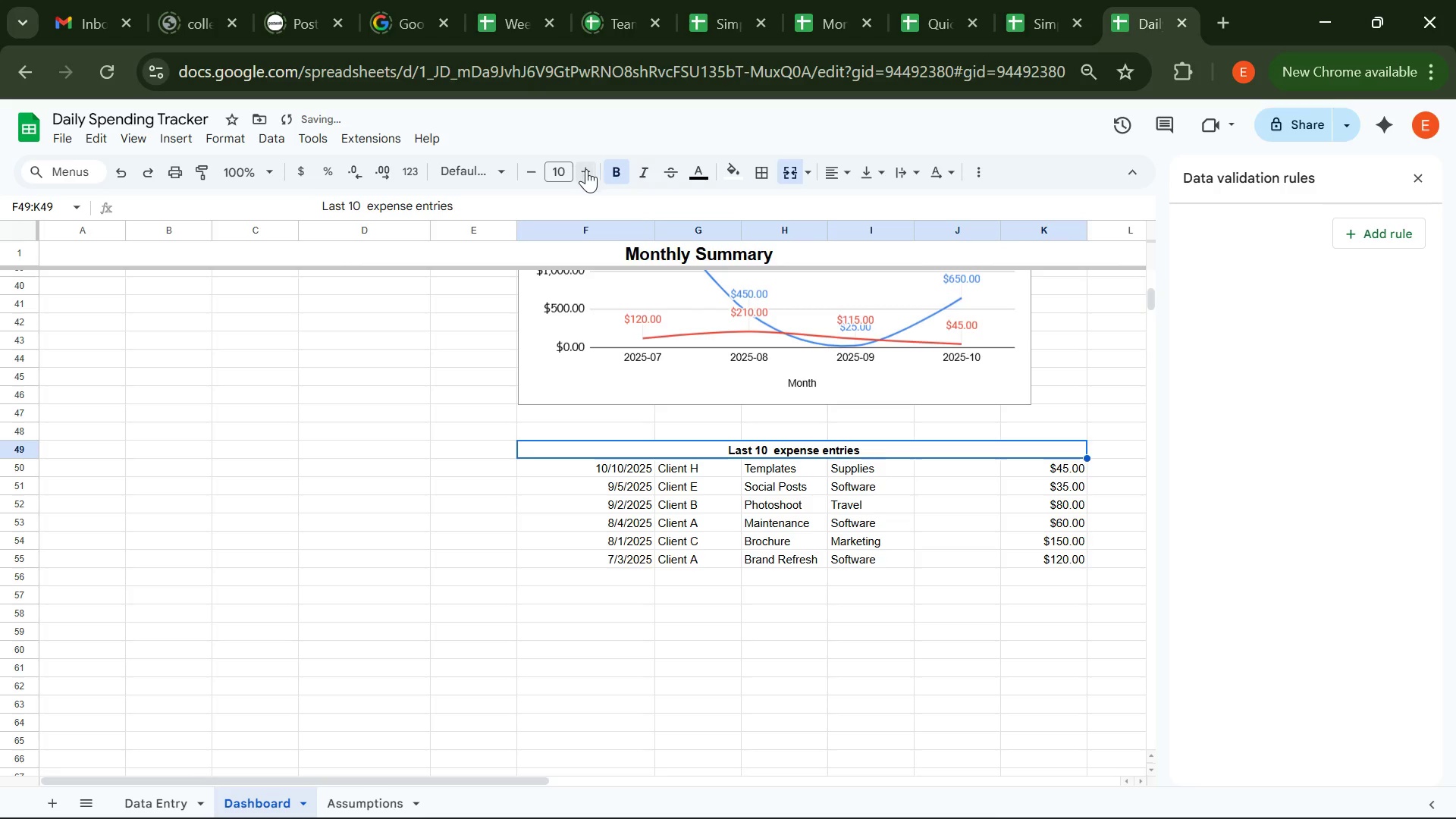 
left_click([585, 169])
 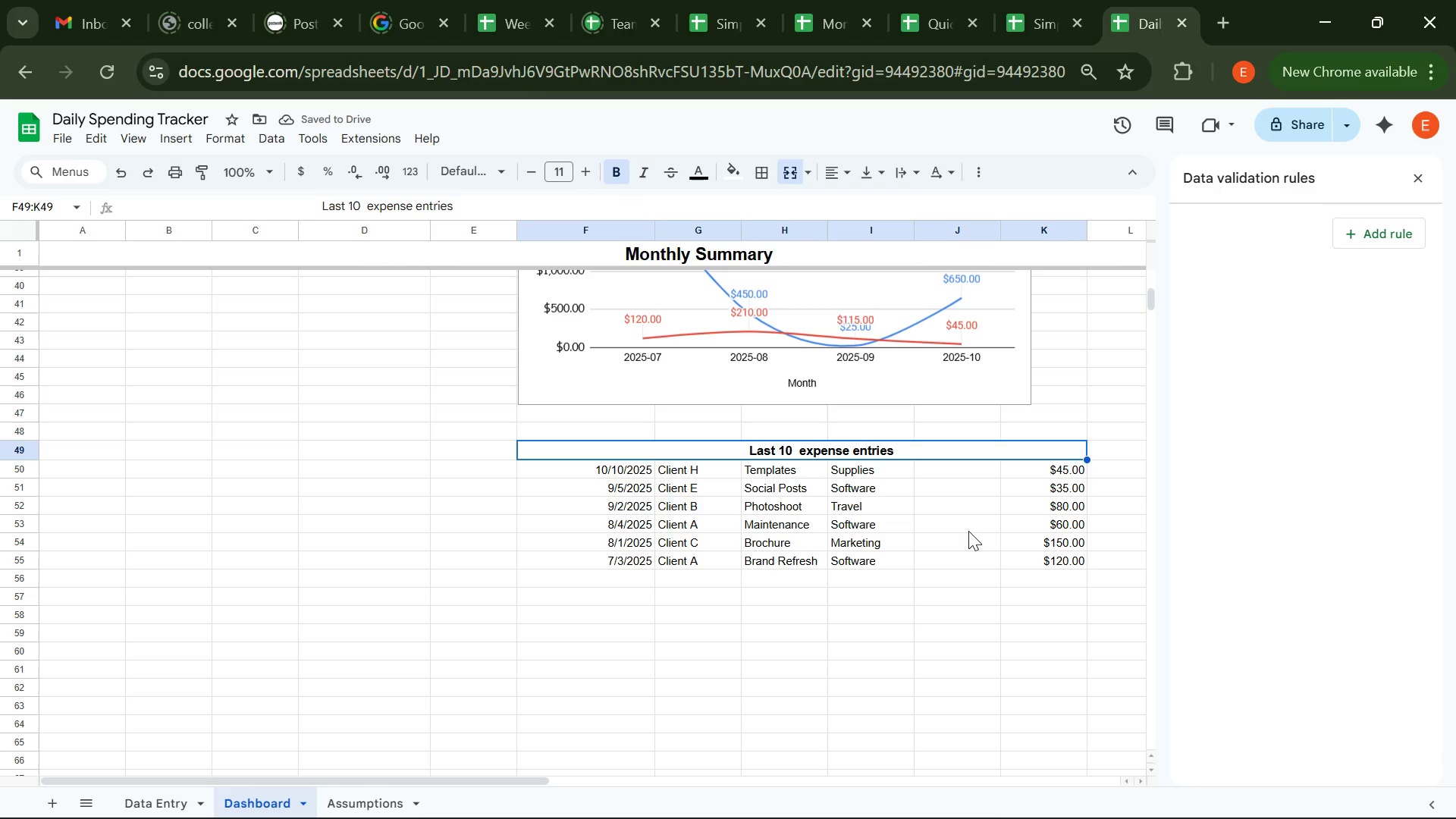 
wait(5.28)
 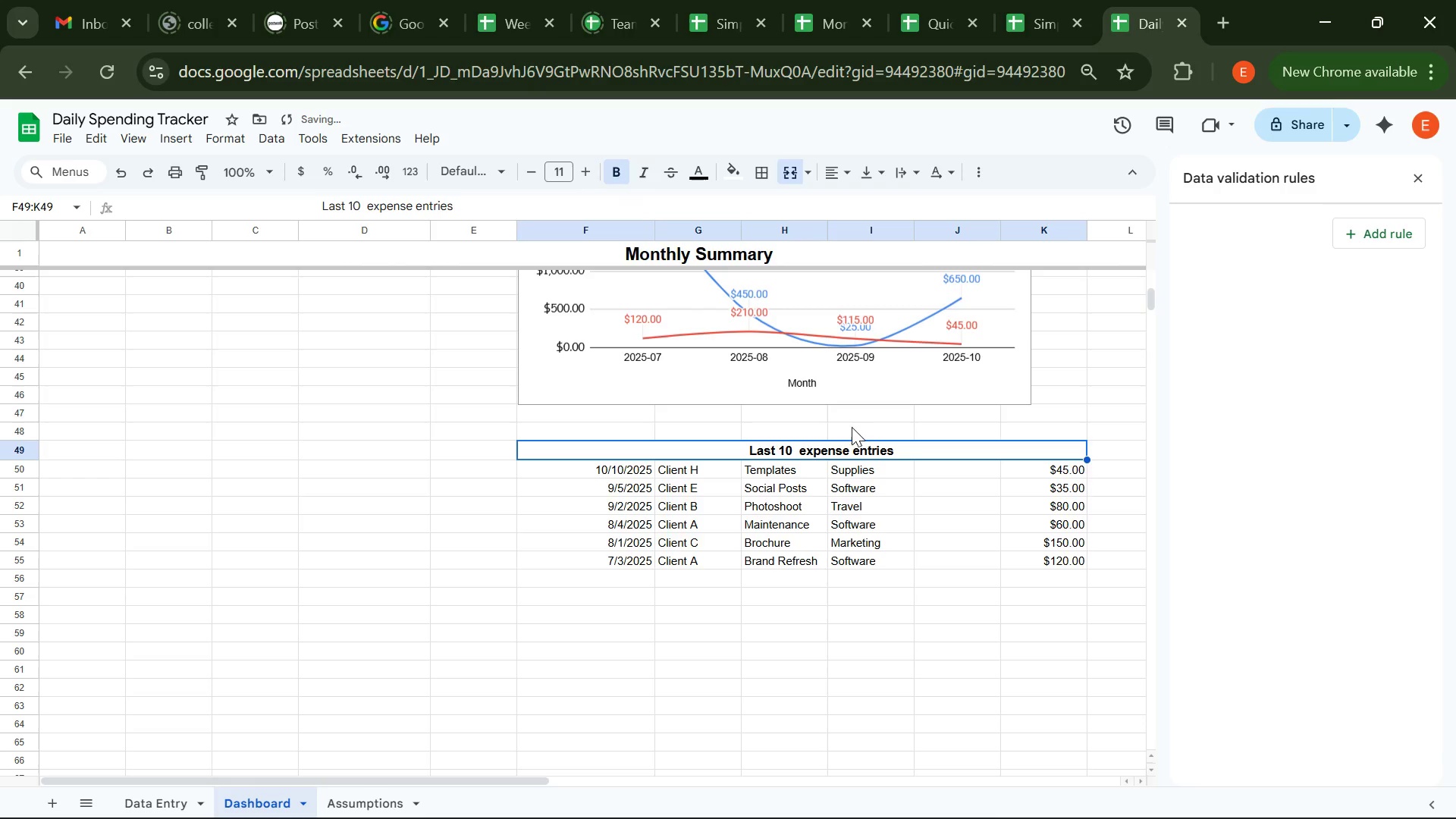 
left_click([952, 606])
 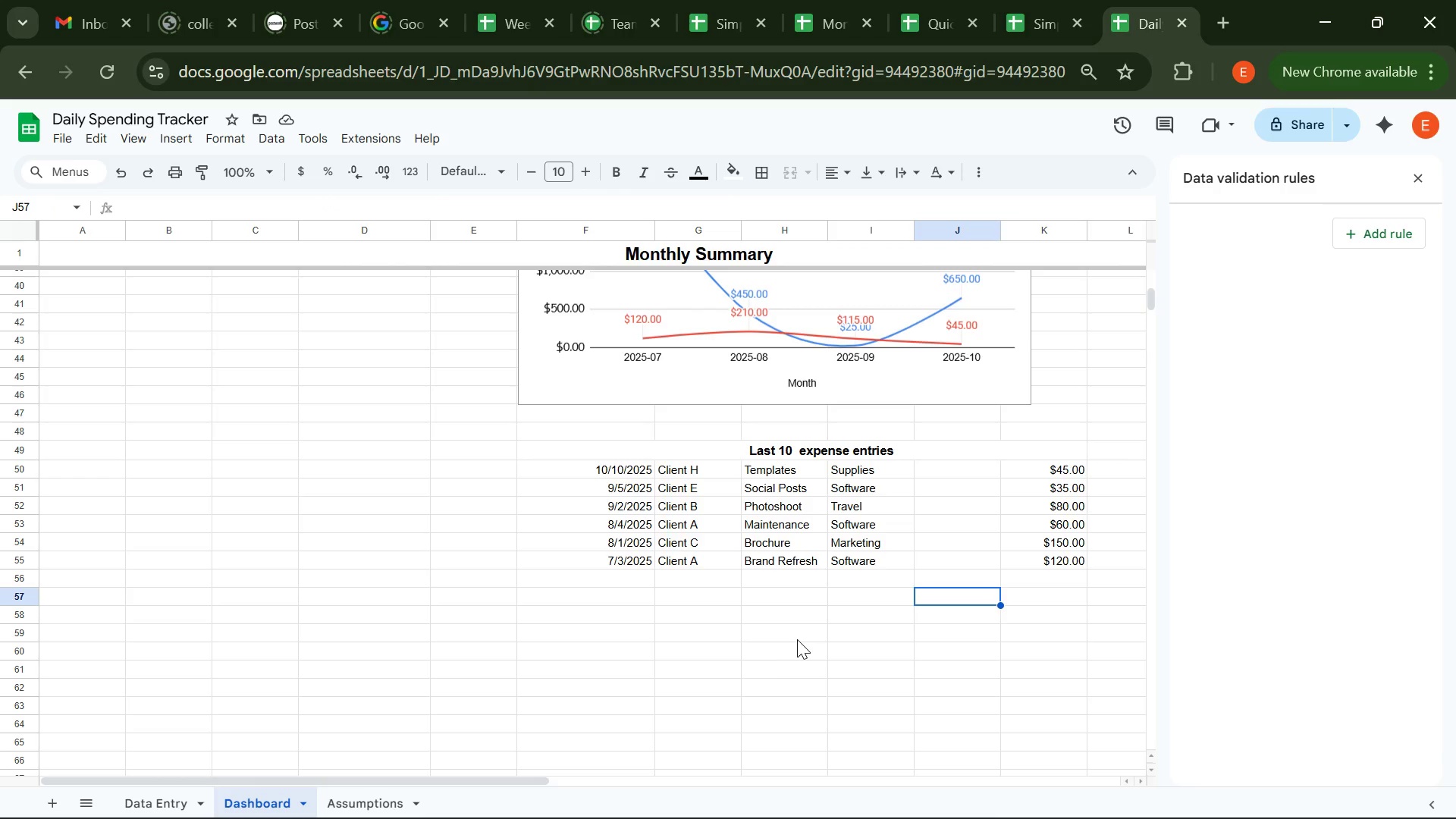 
wait(5.99)
 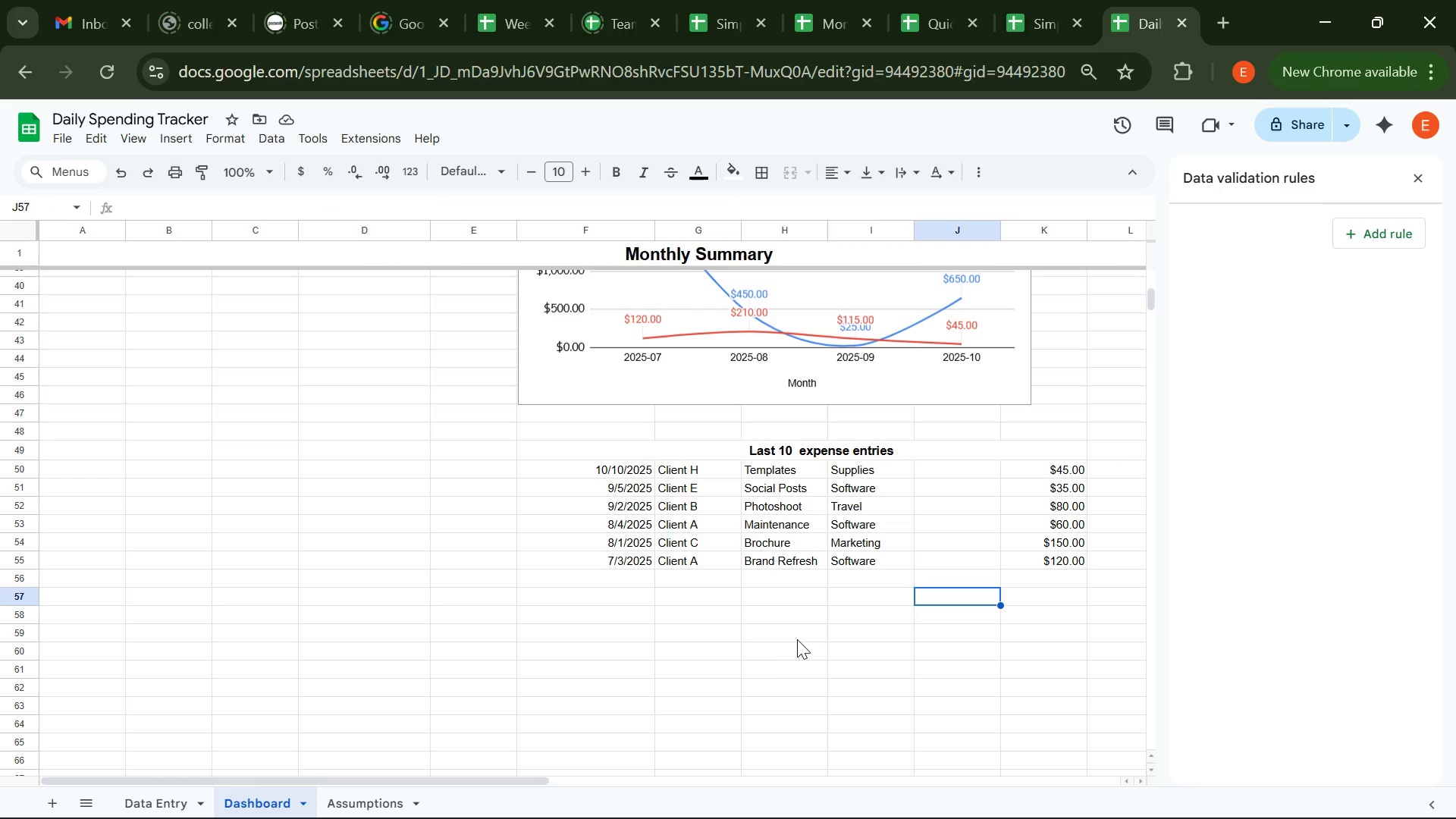 
key(Control+Z)
 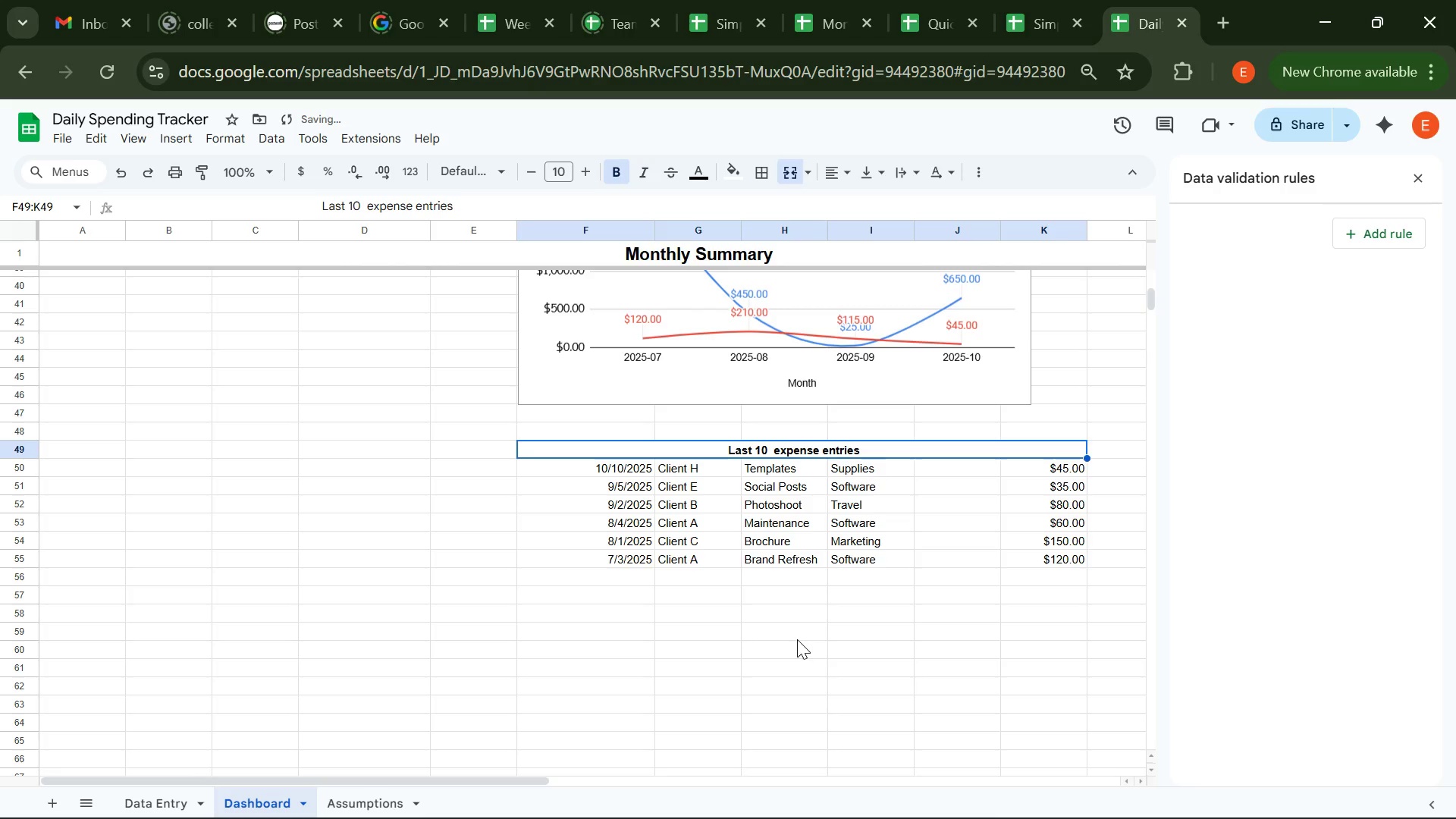 
key(Control+Z)
 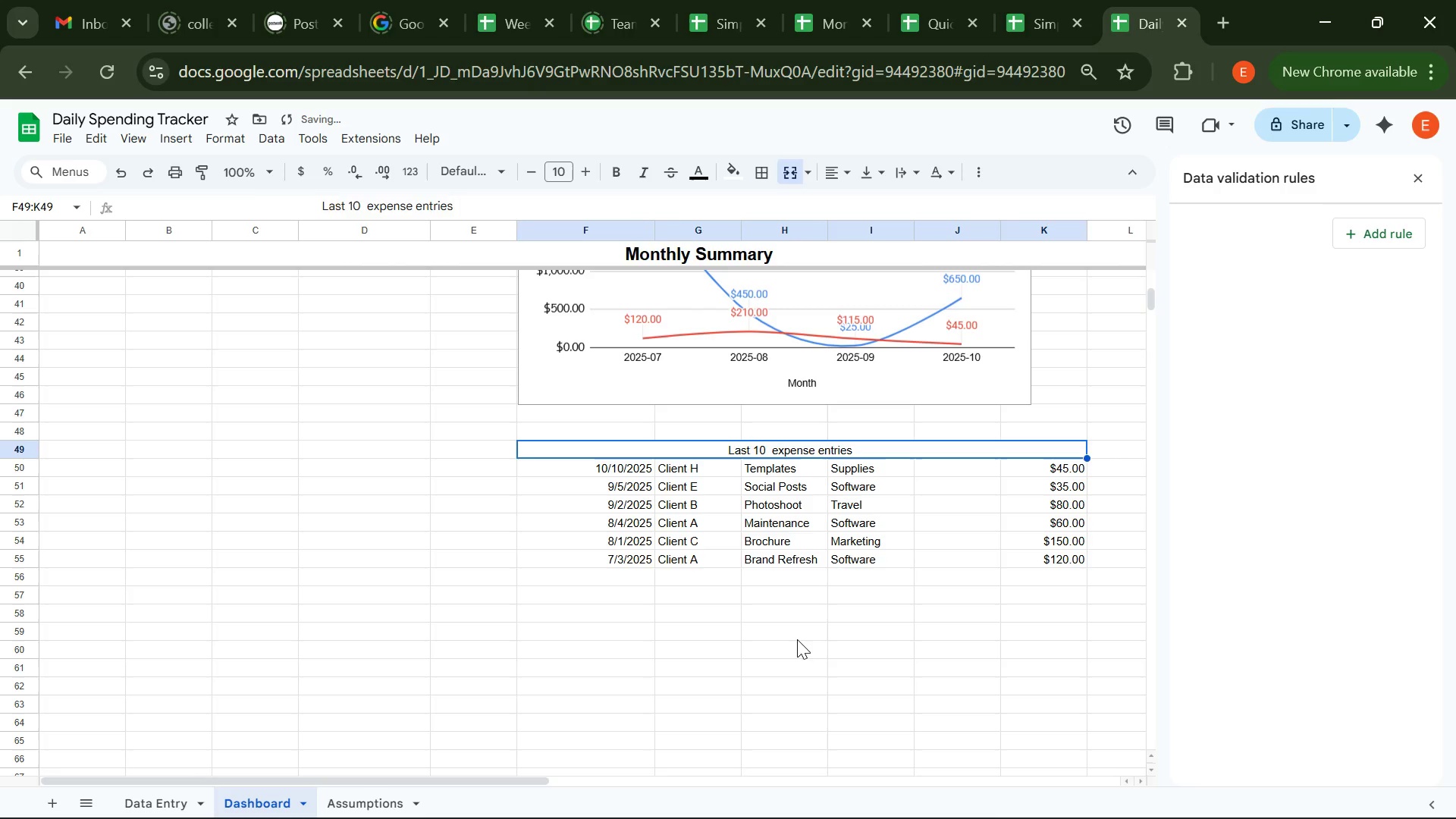 
key(Control+Z)
 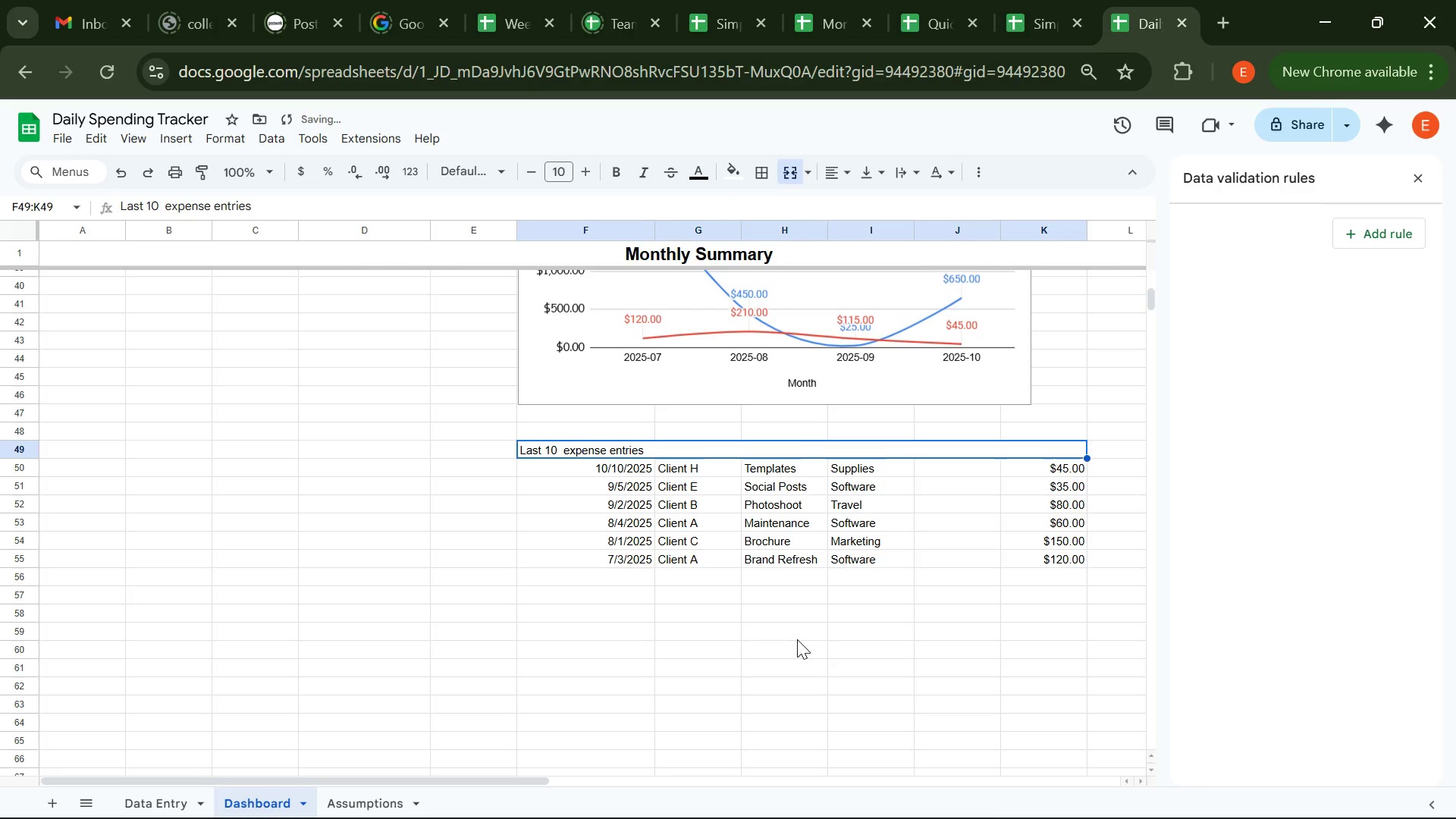 
key(Control+Z)
 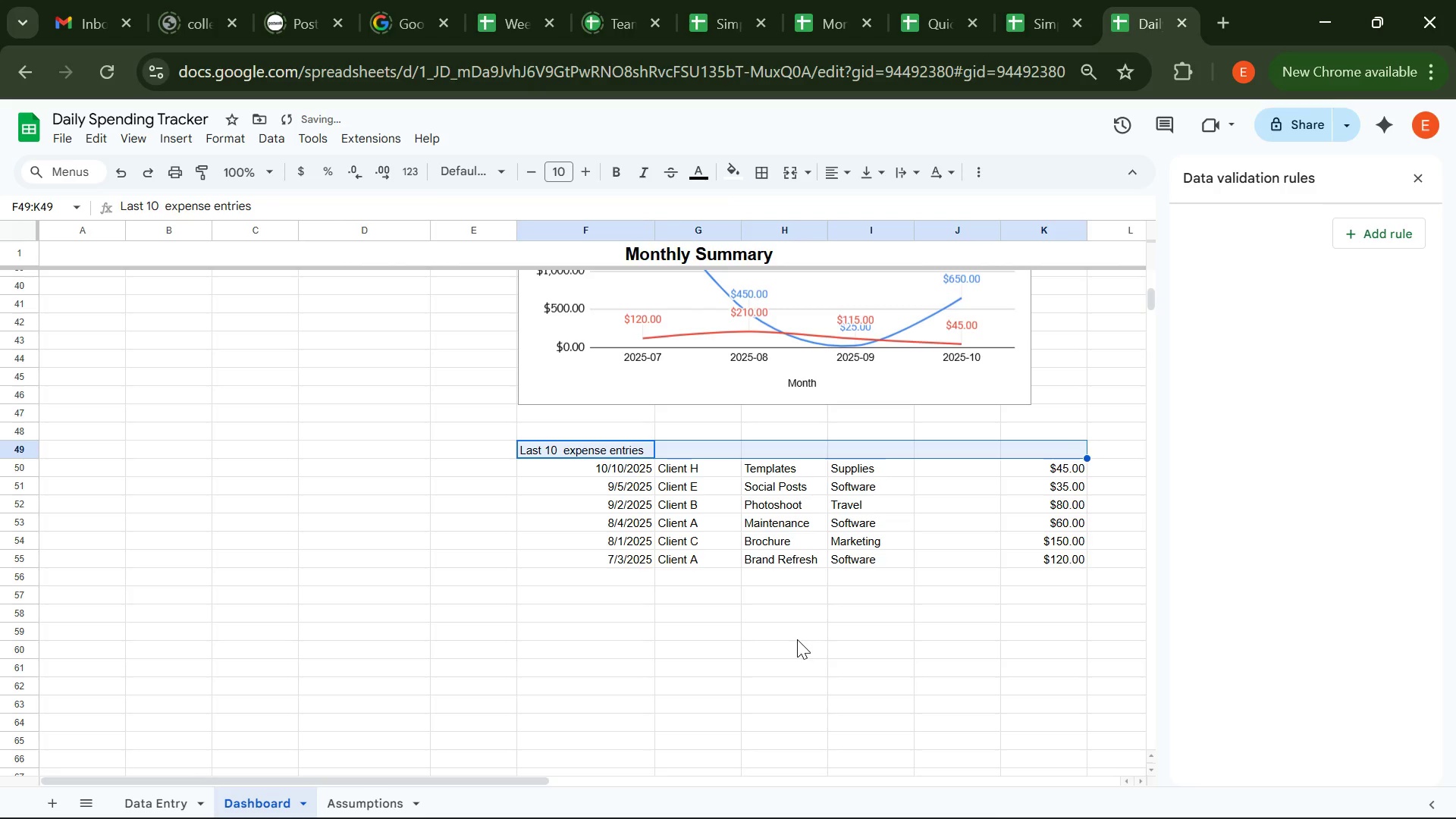 
key(Control+Z)
 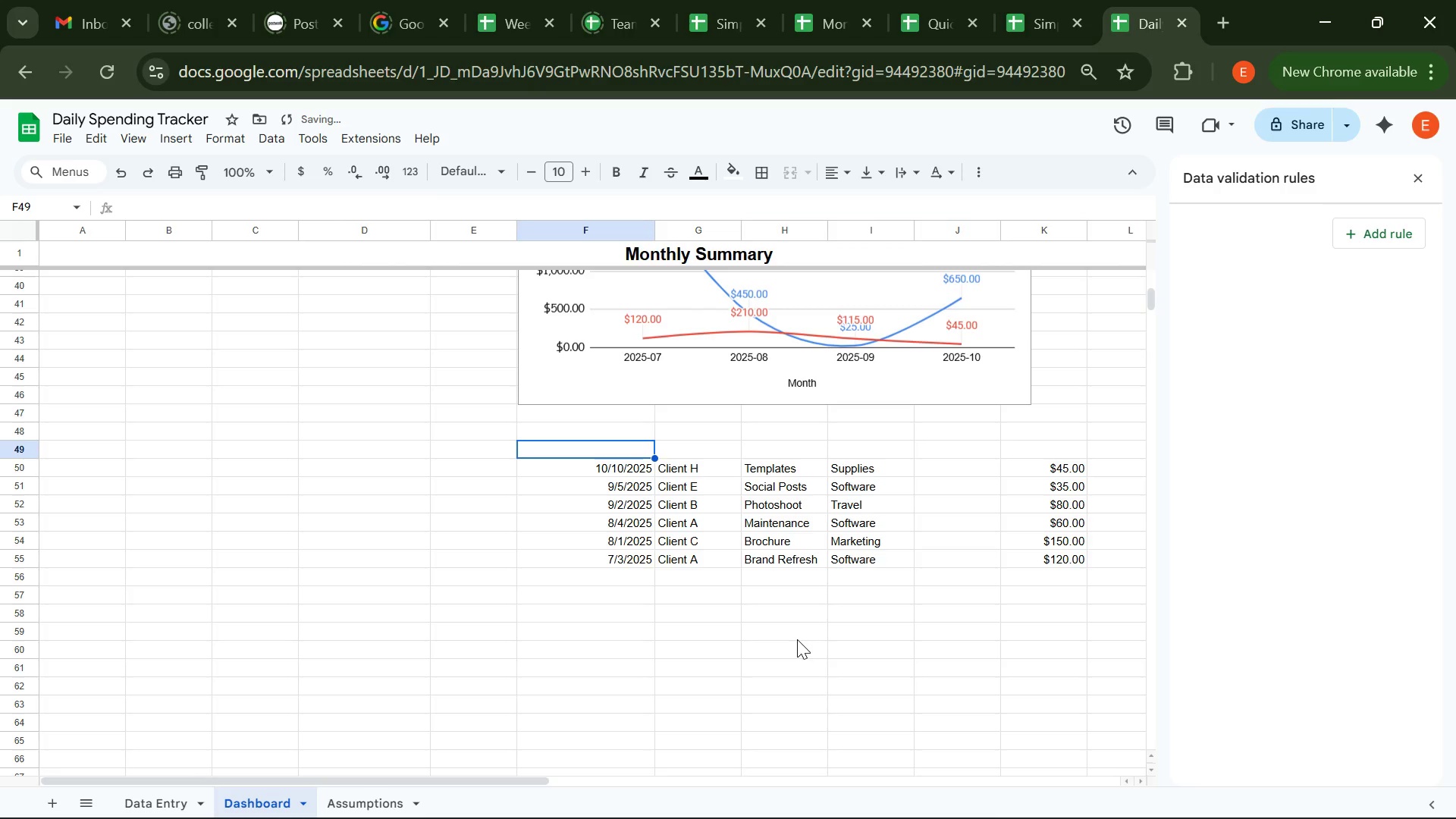 
key(Control+Y)
 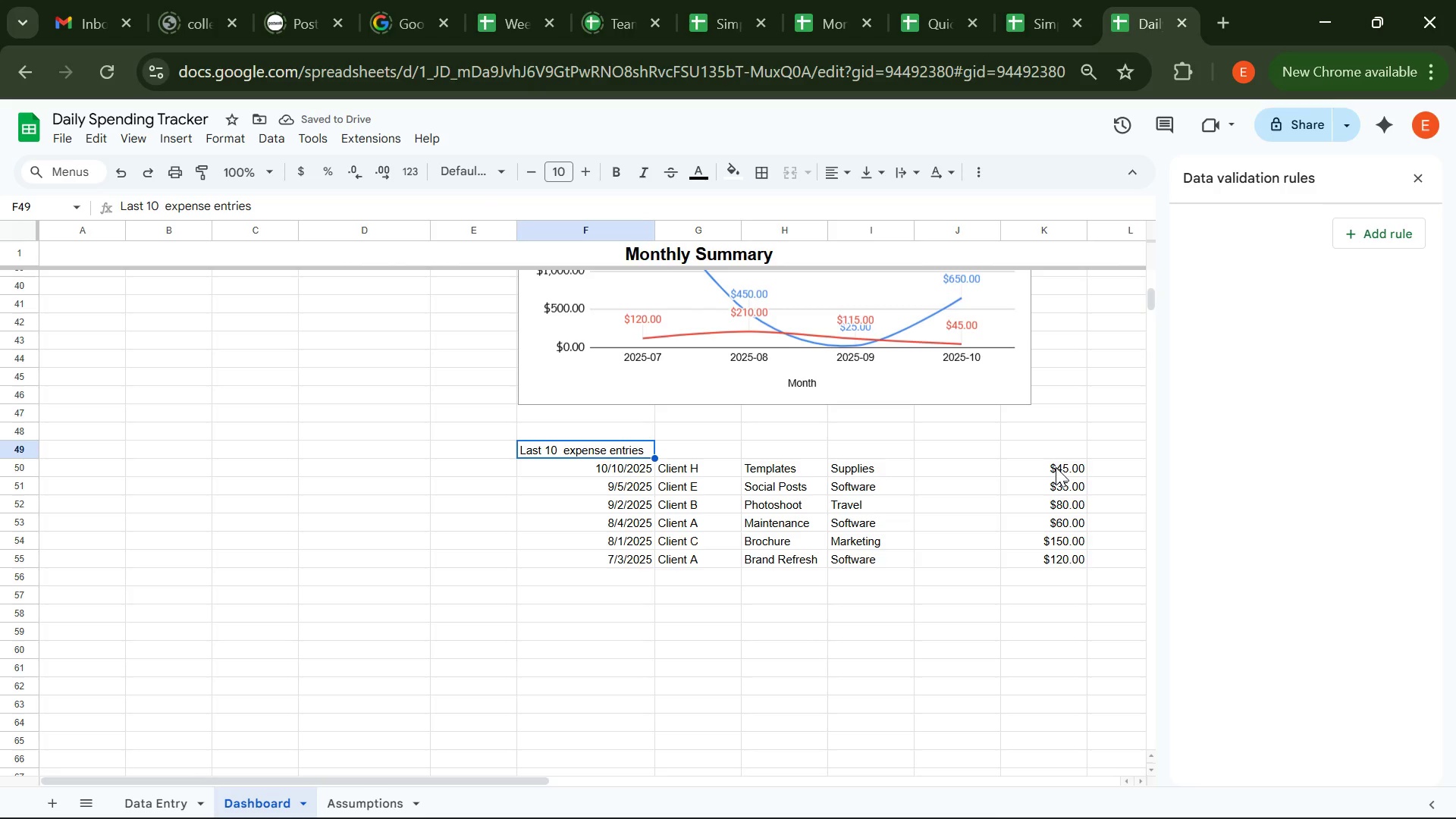 
wait(5.63)
 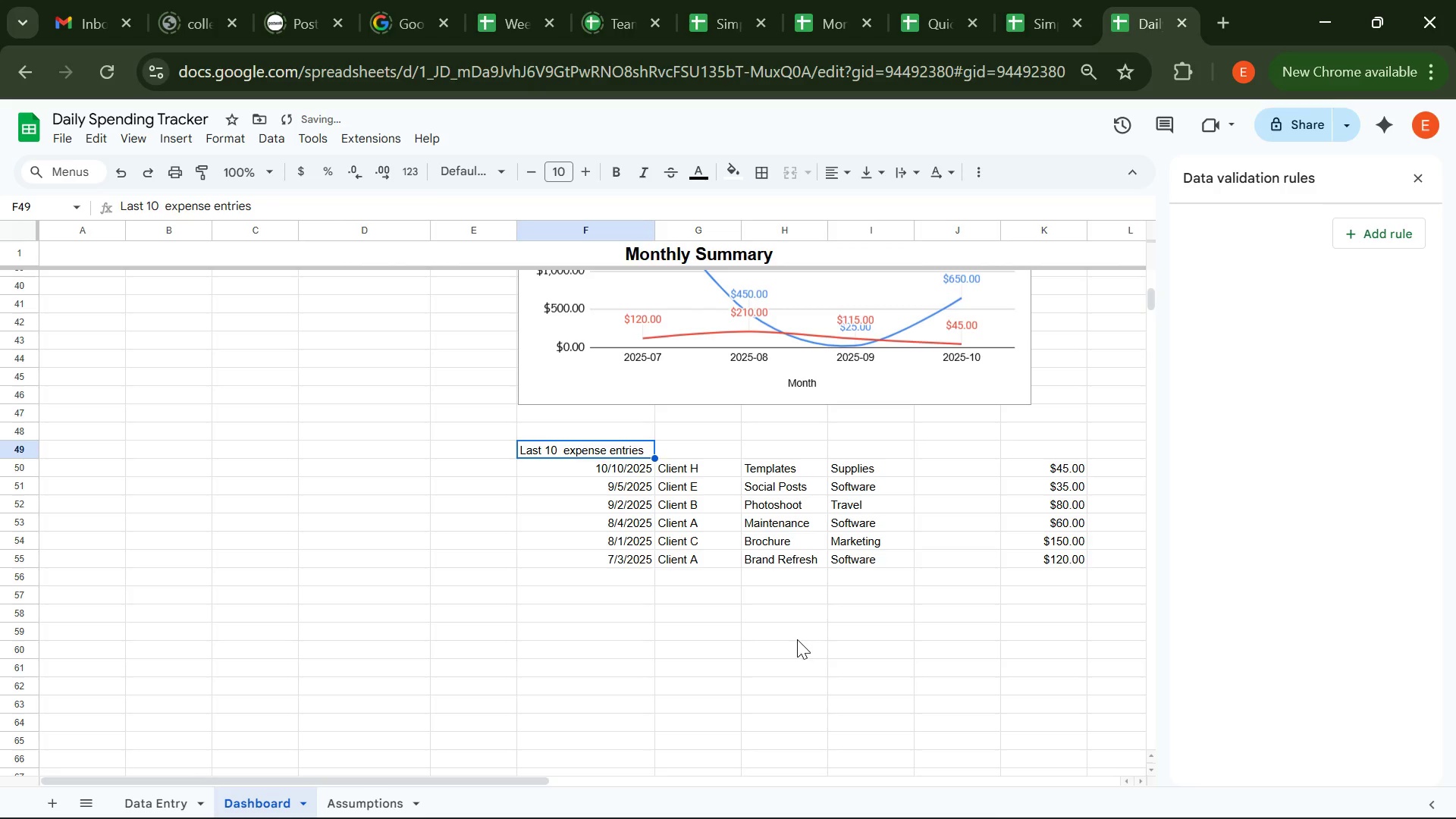 
left_click([1046, 467])
 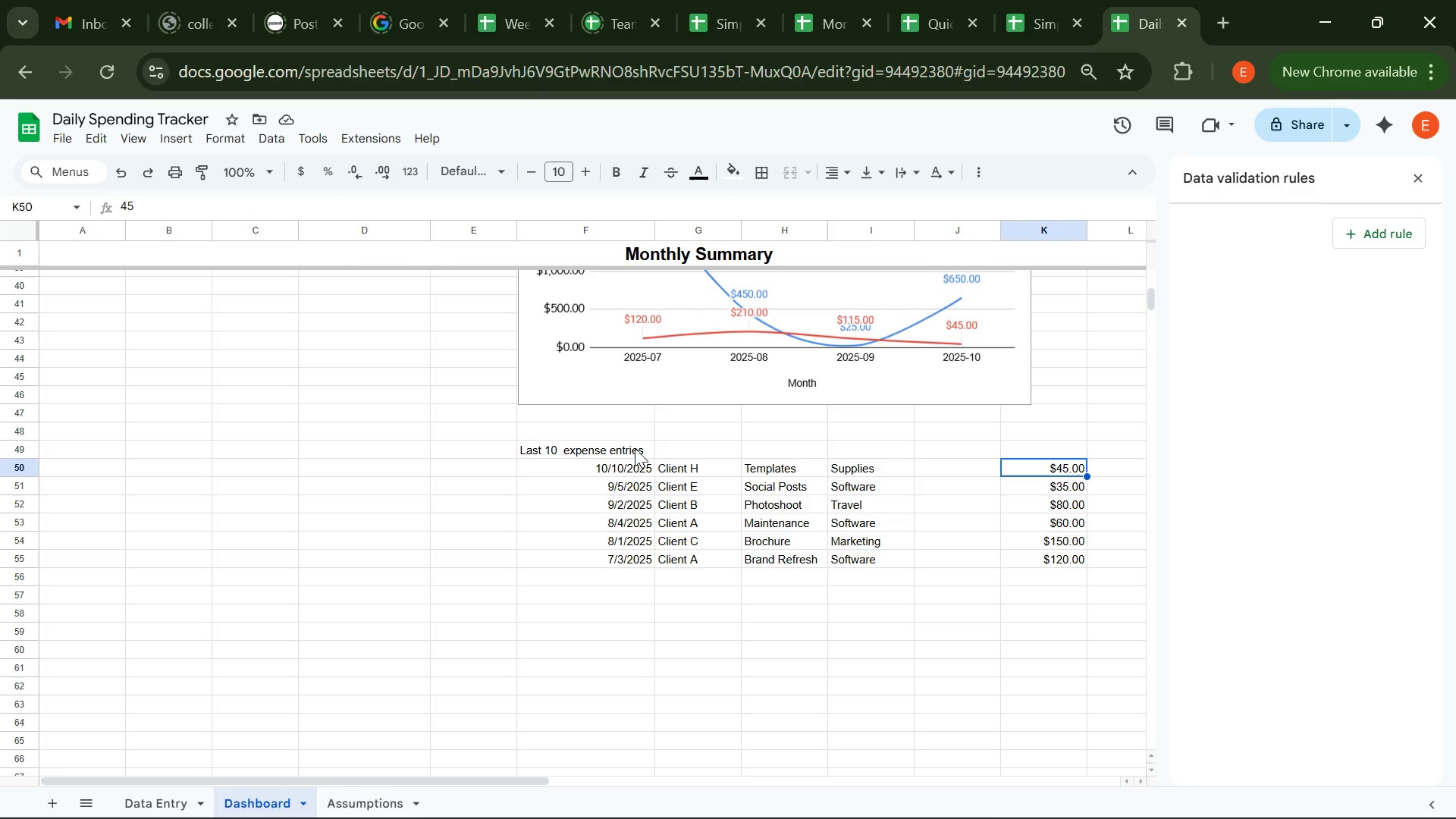 
key(Control+Y)
 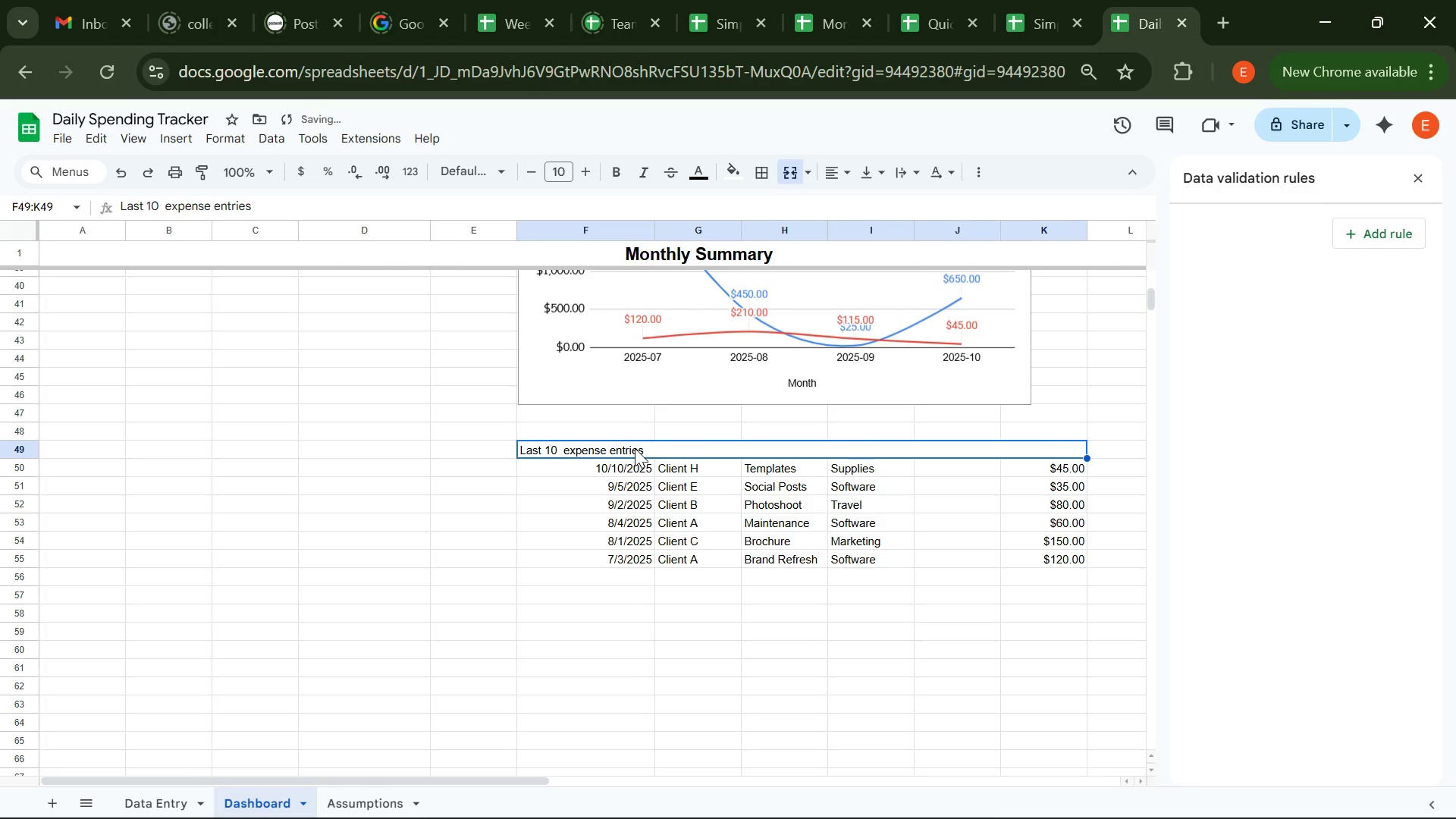 
key(Control+Y)
 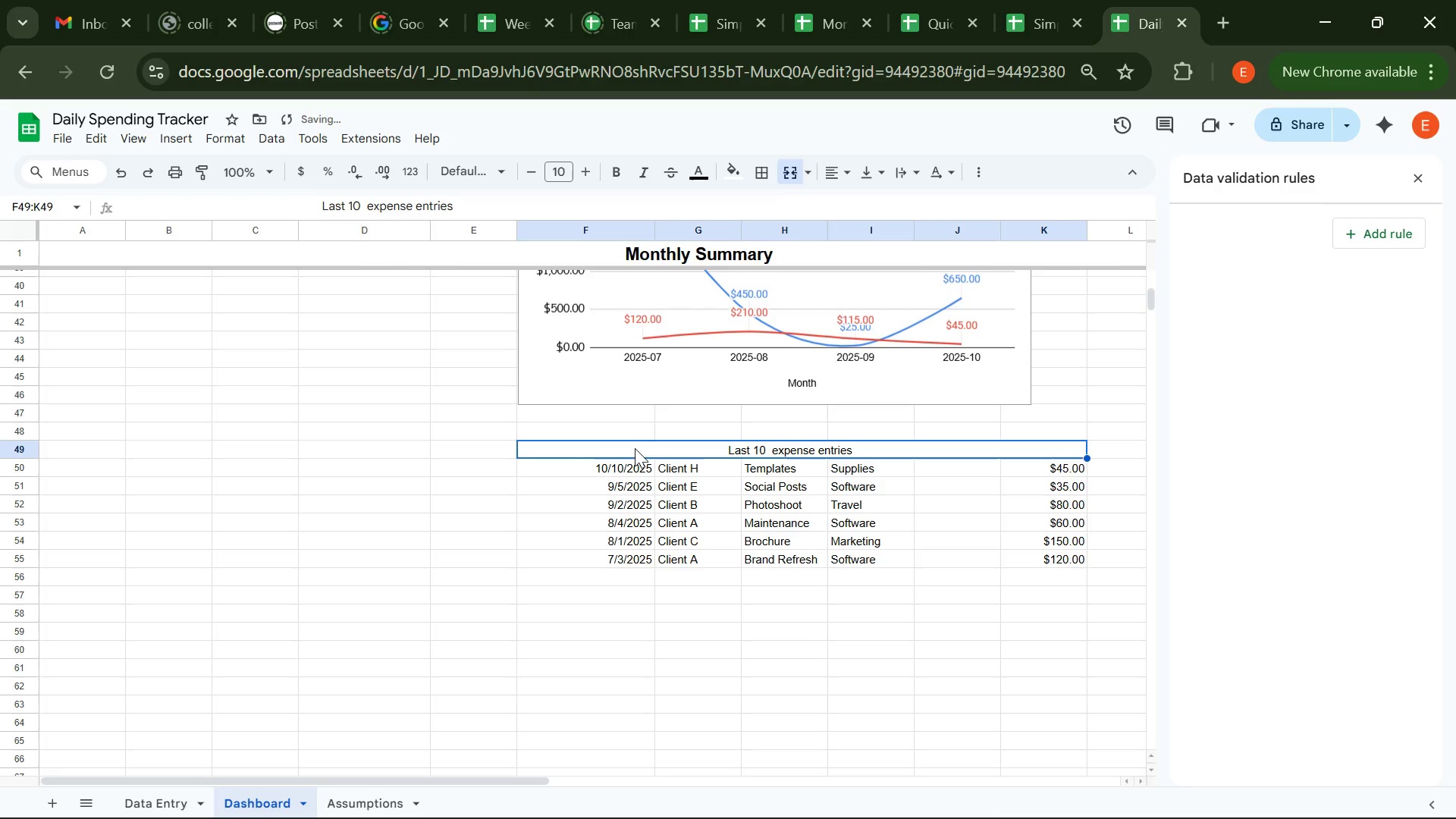 
key(Control+Y)
 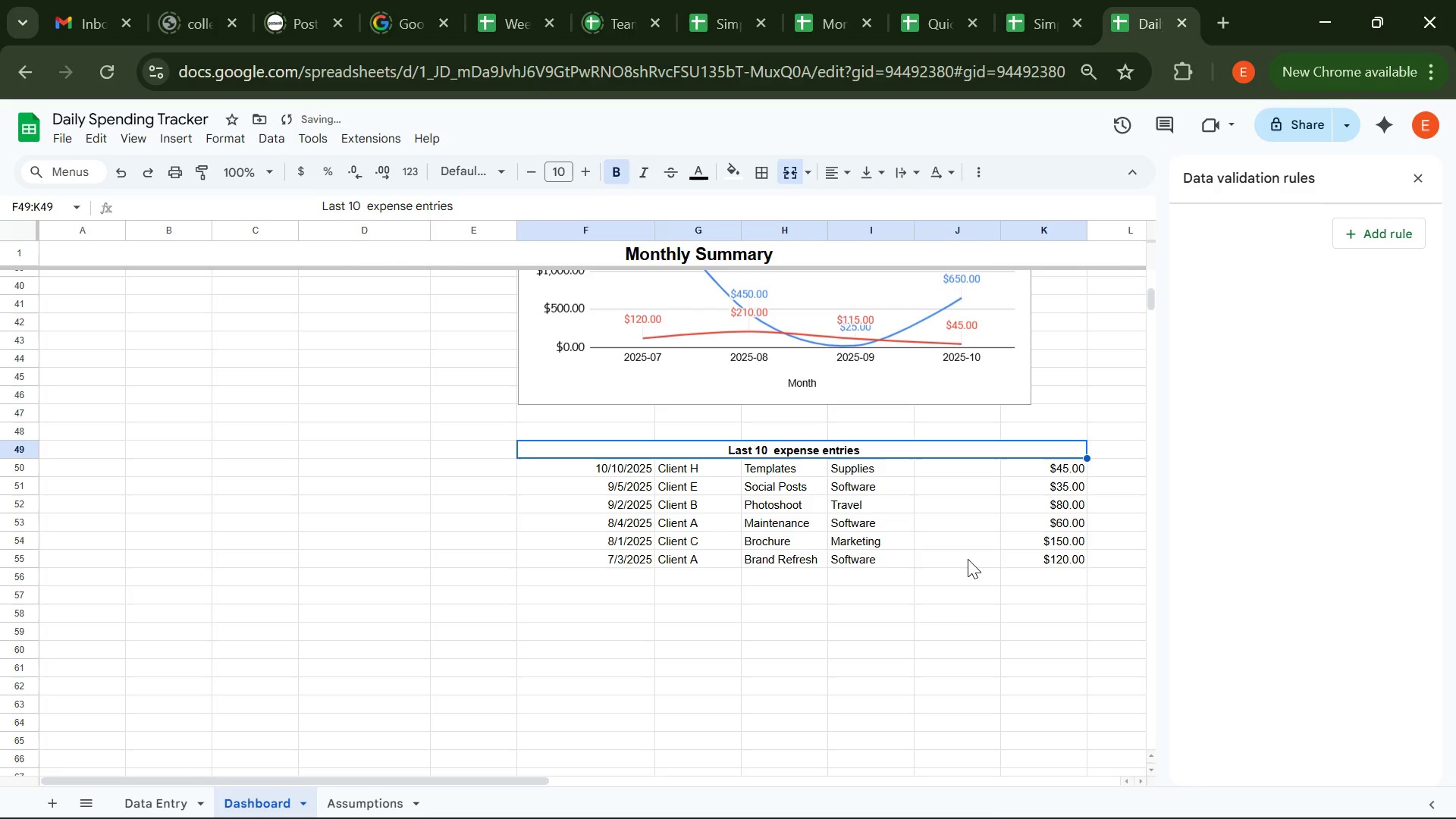 
left_click([968, 559])
 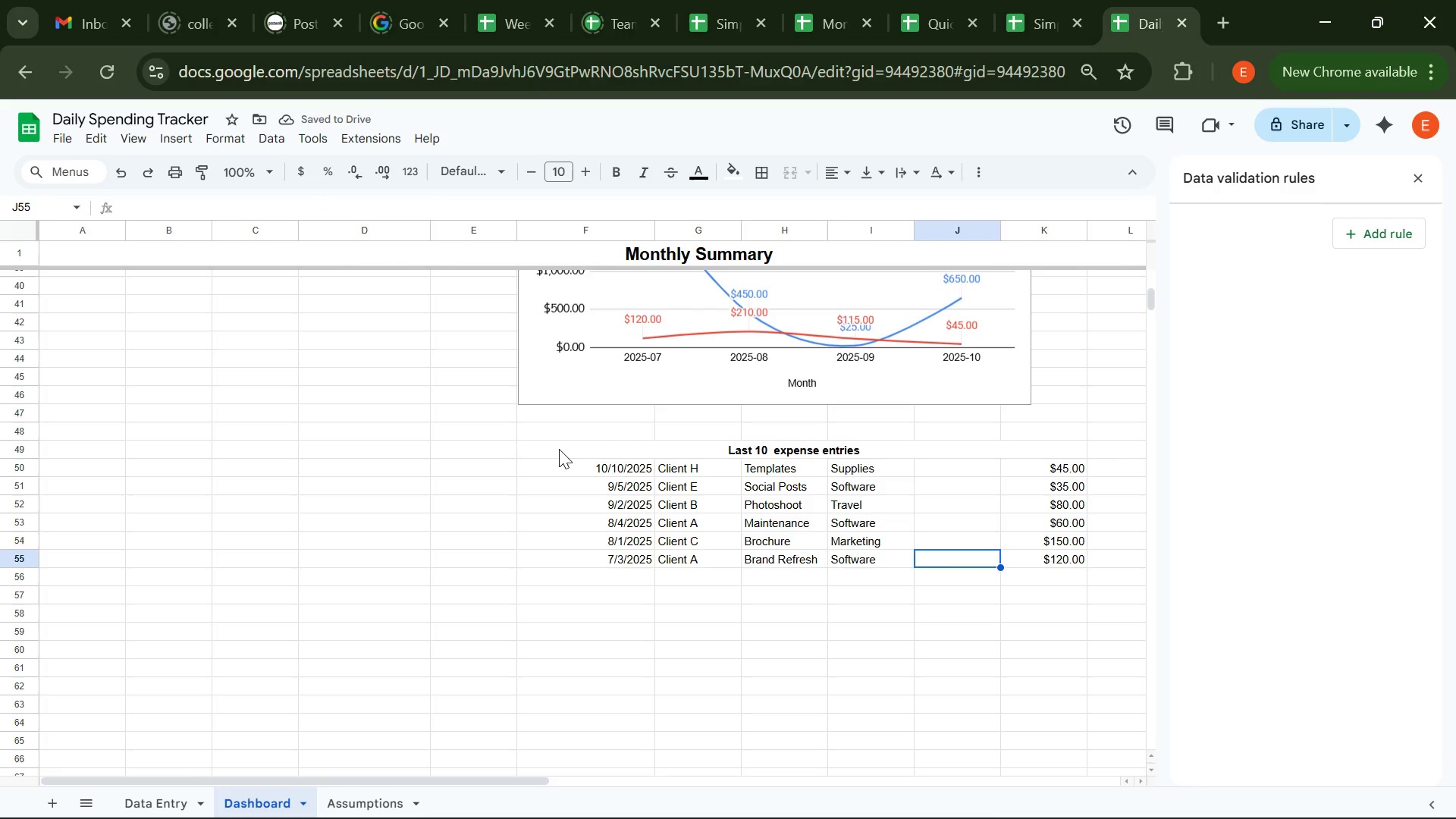 
left_click([559, 449])
 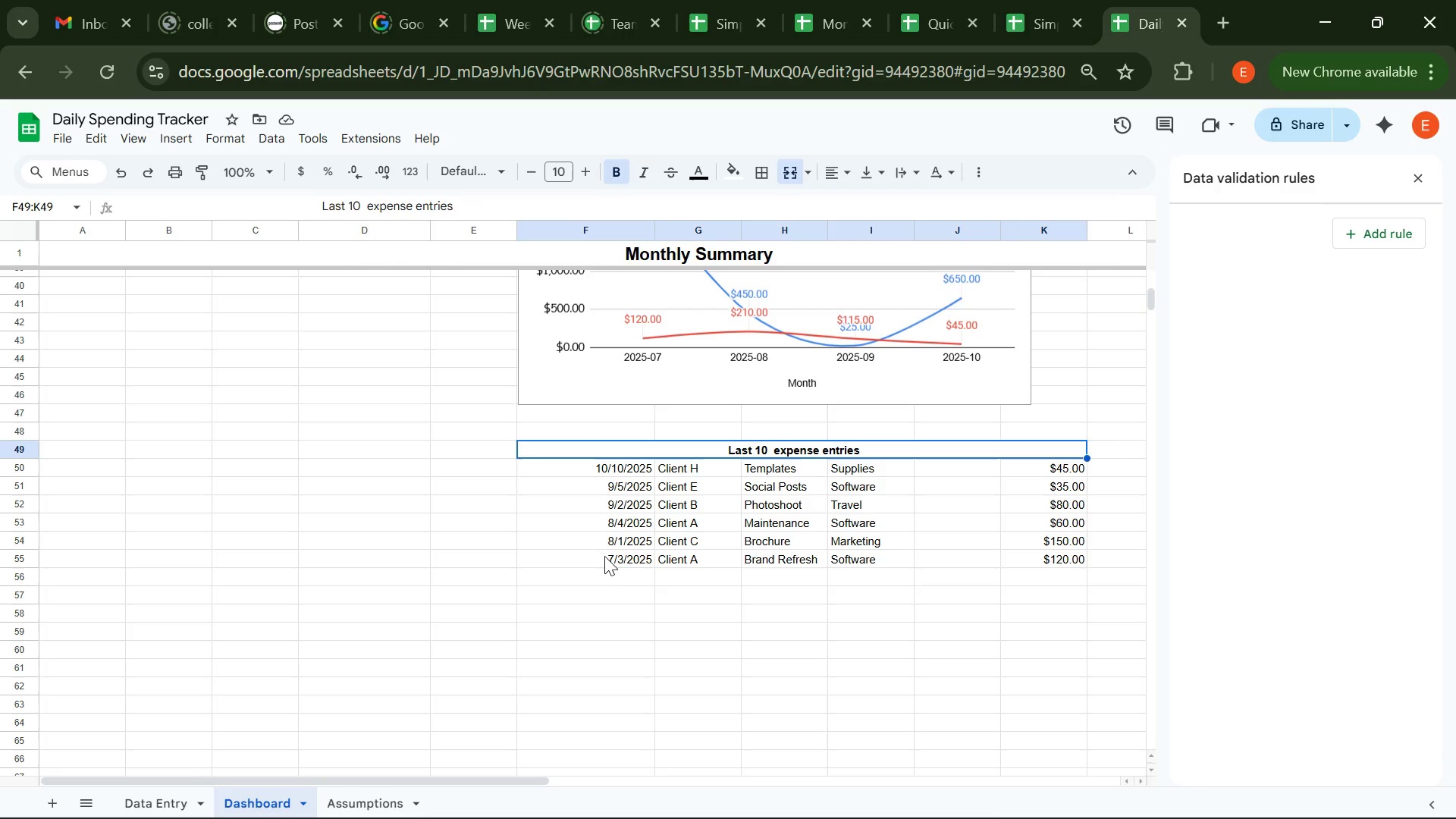 
left_click([605, 570])
 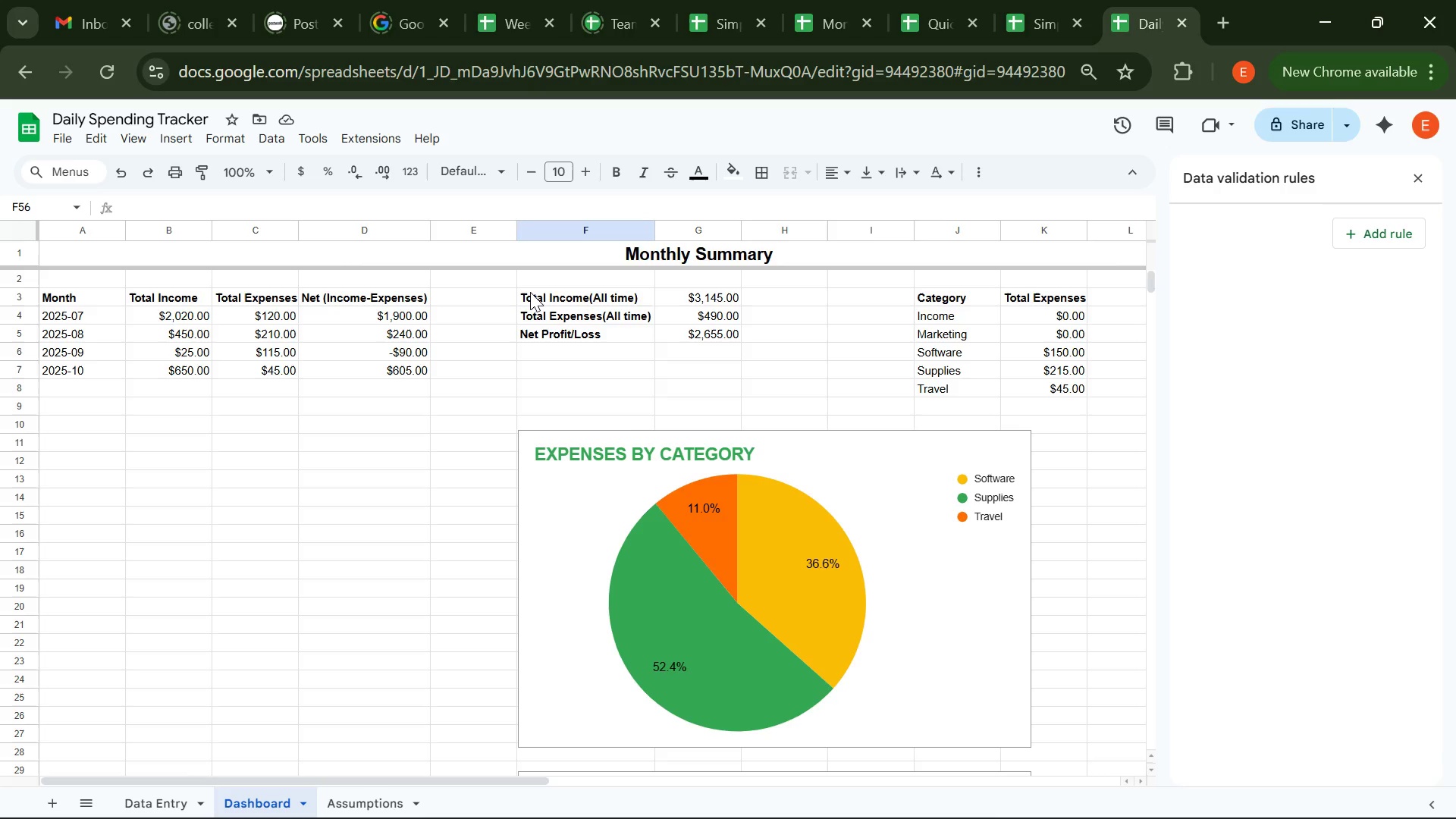 
wait(8.89)
 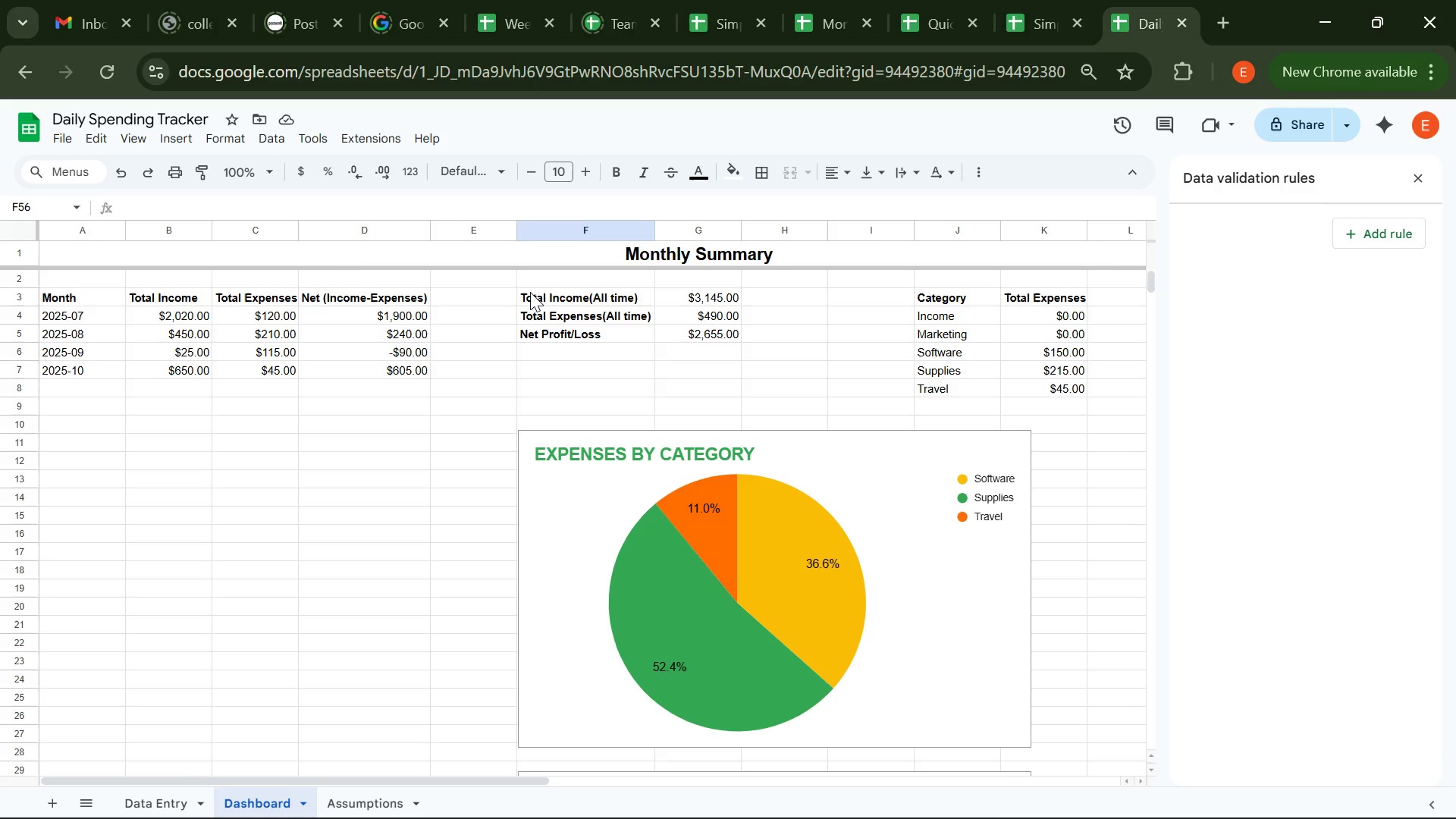 
left_click([669, 346])
 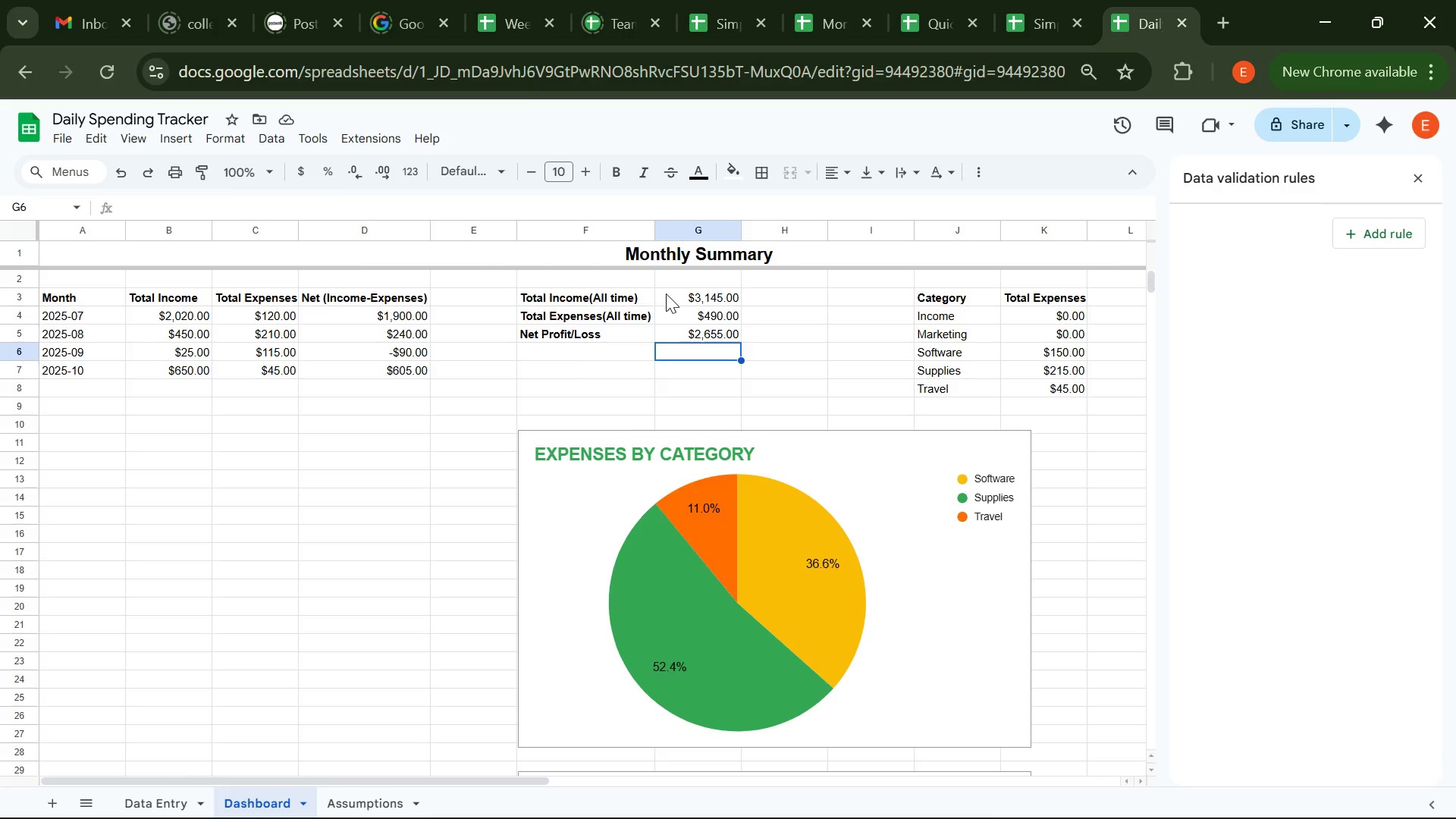 
left_click([666, 293])
 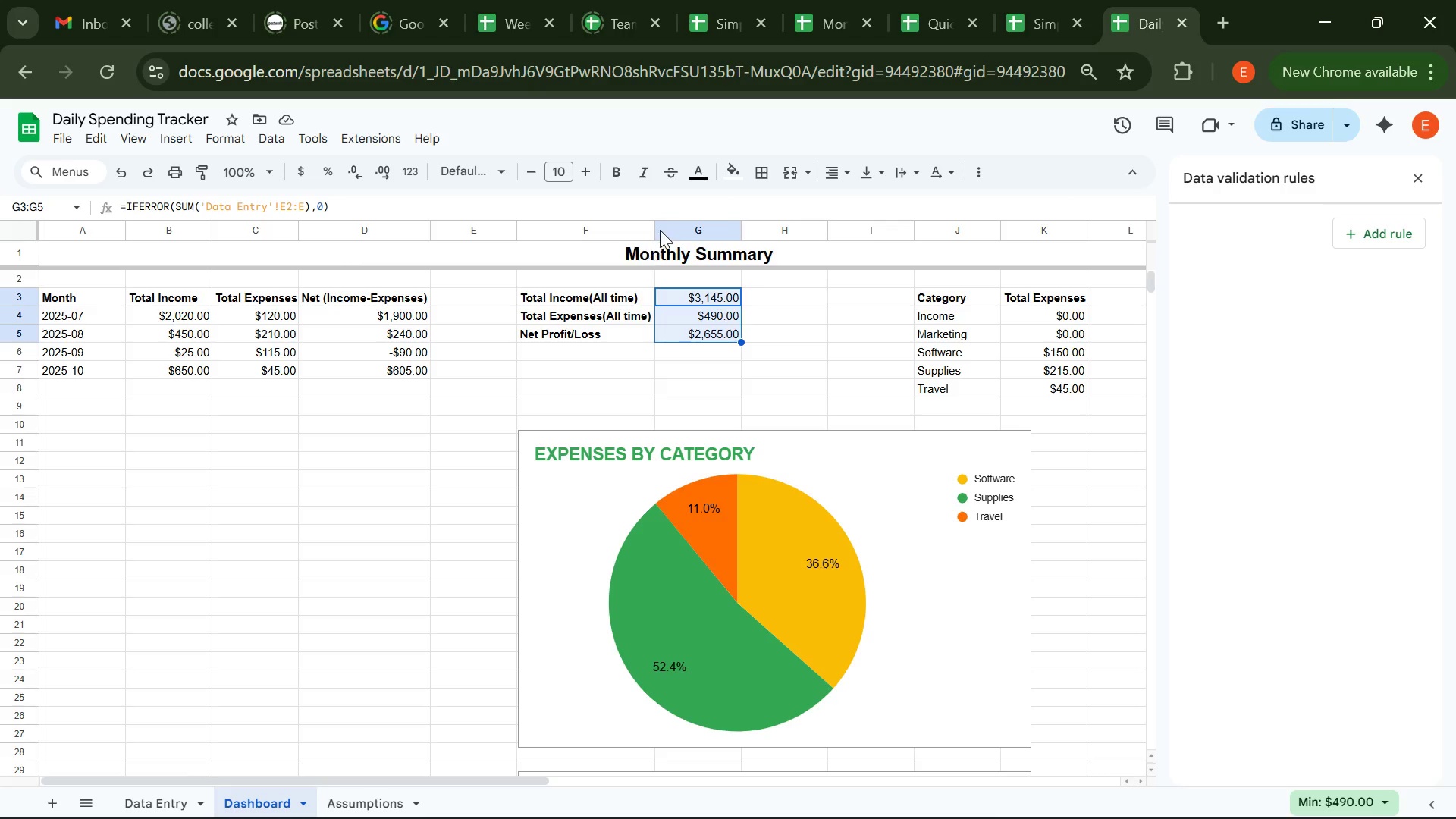 
left_click([740, 165])
 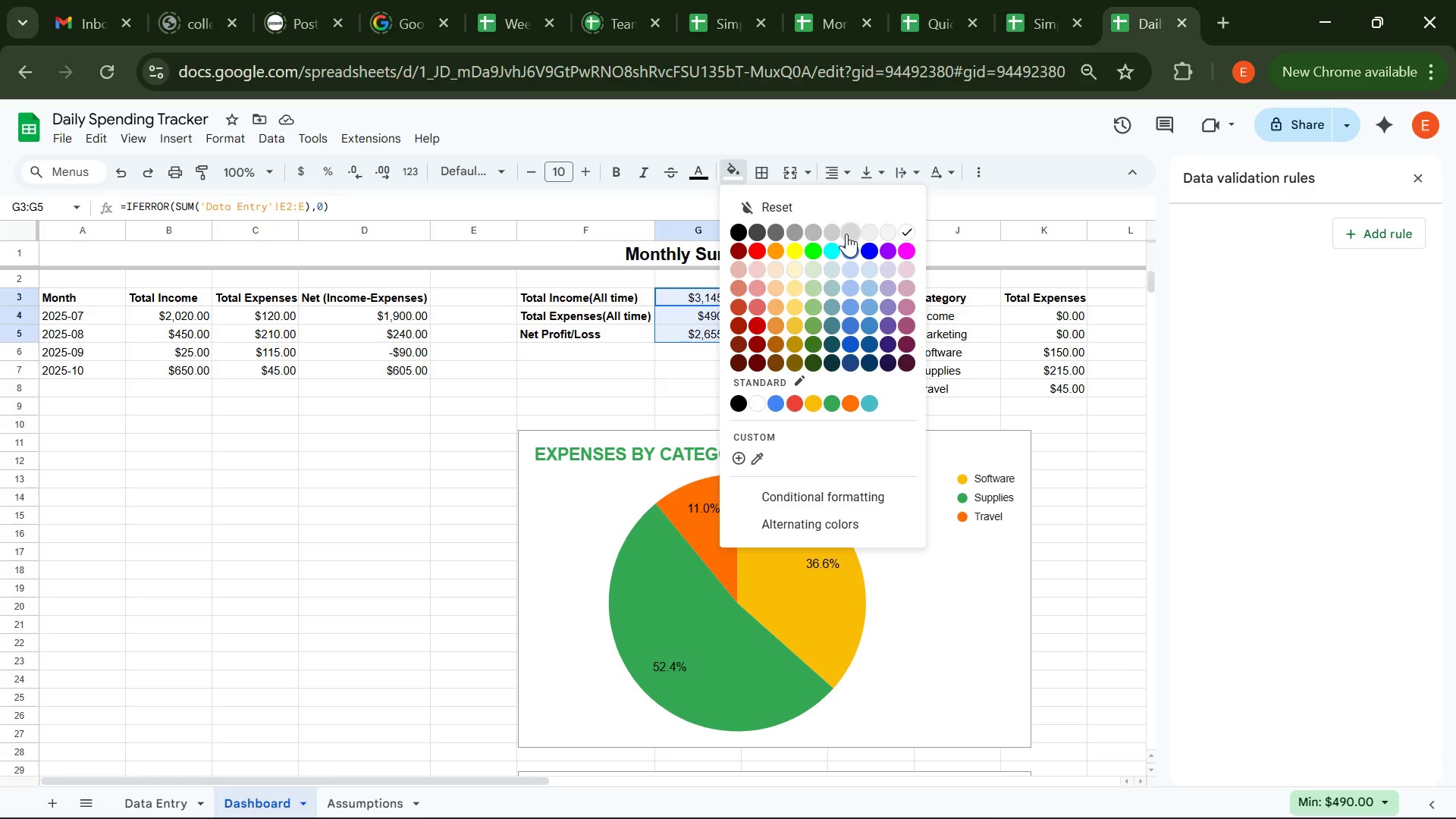 
left_click([846, 234])
 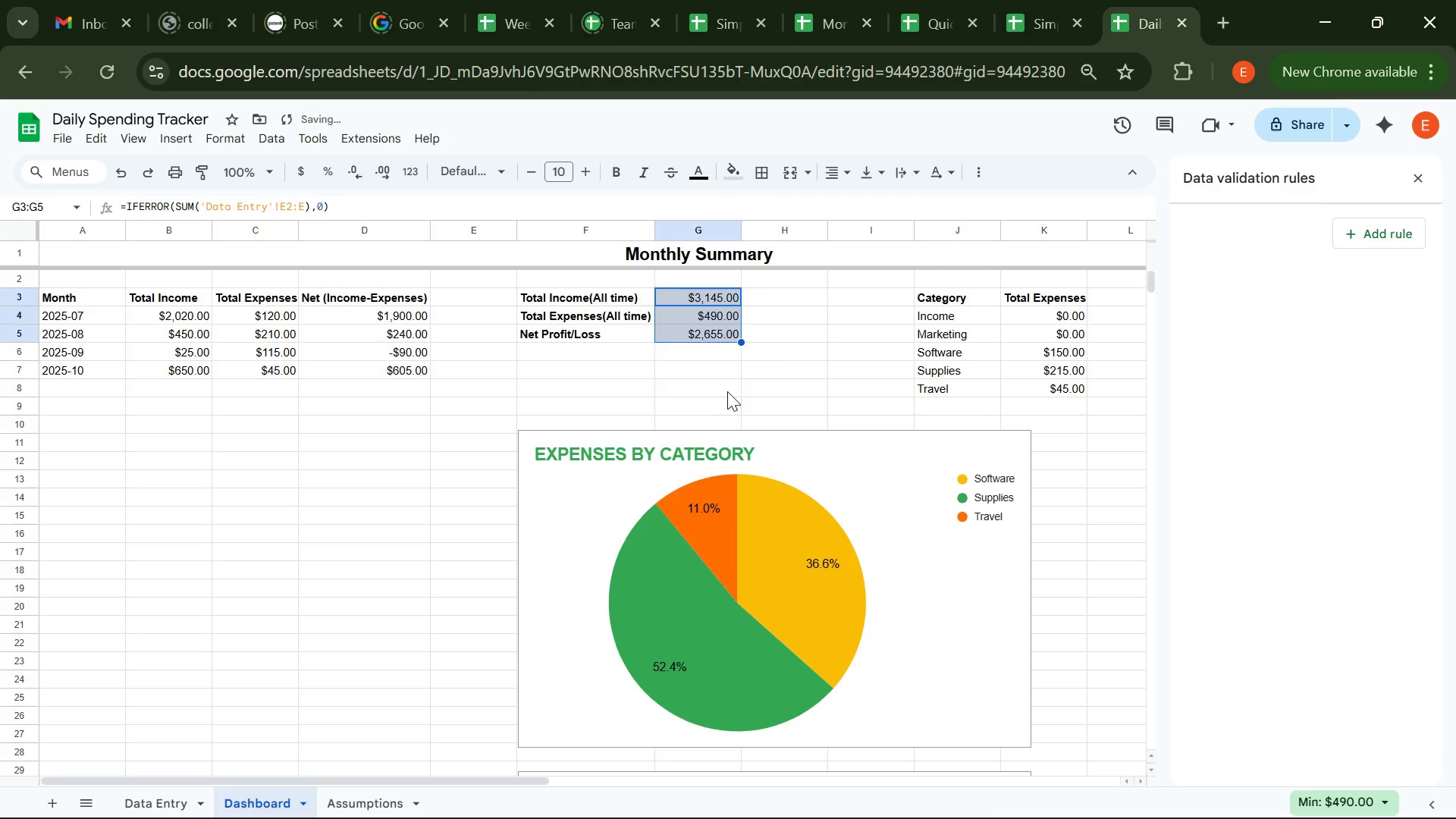 
left_click([727, 391])
 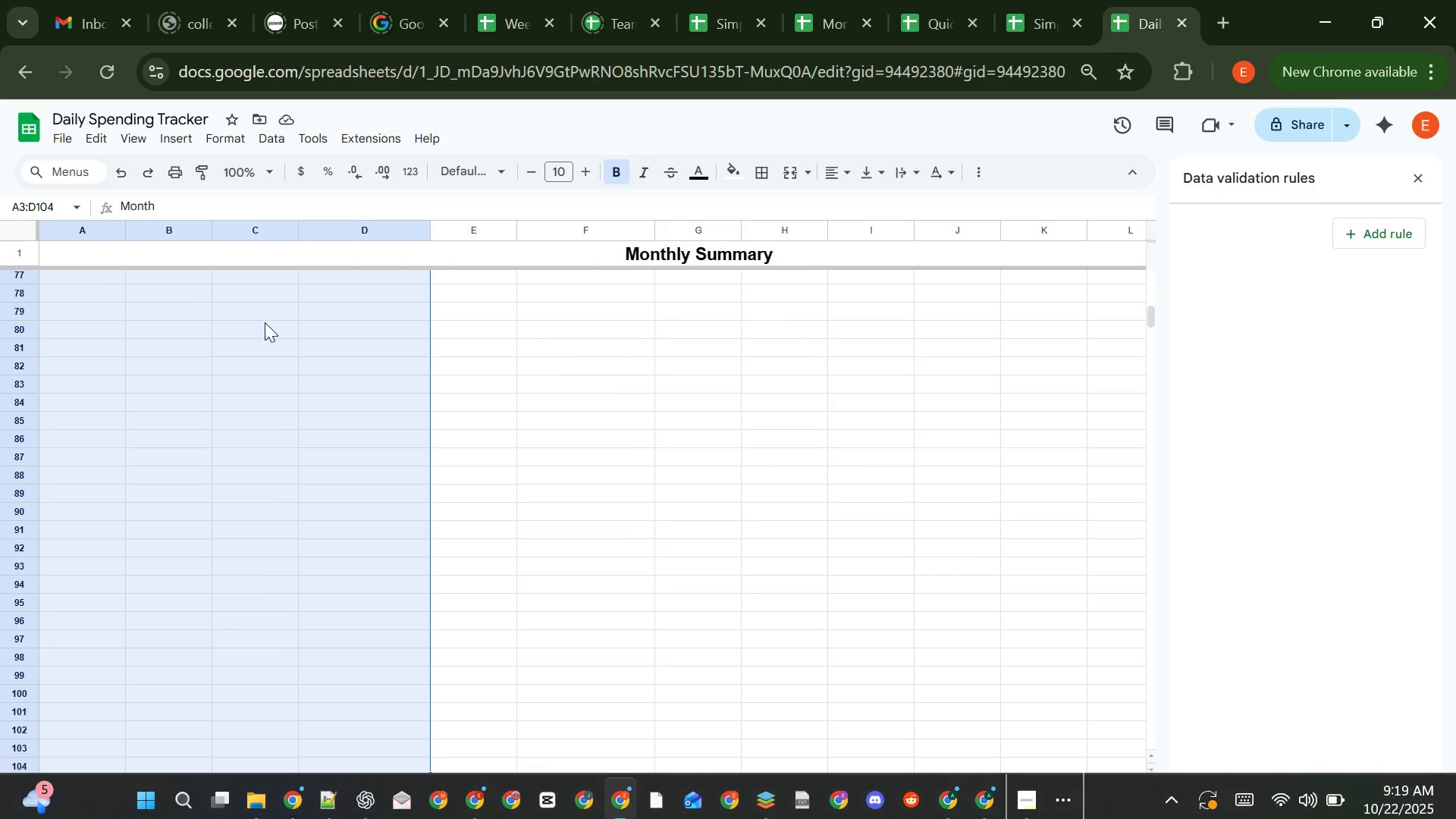 
wait(20.22)
 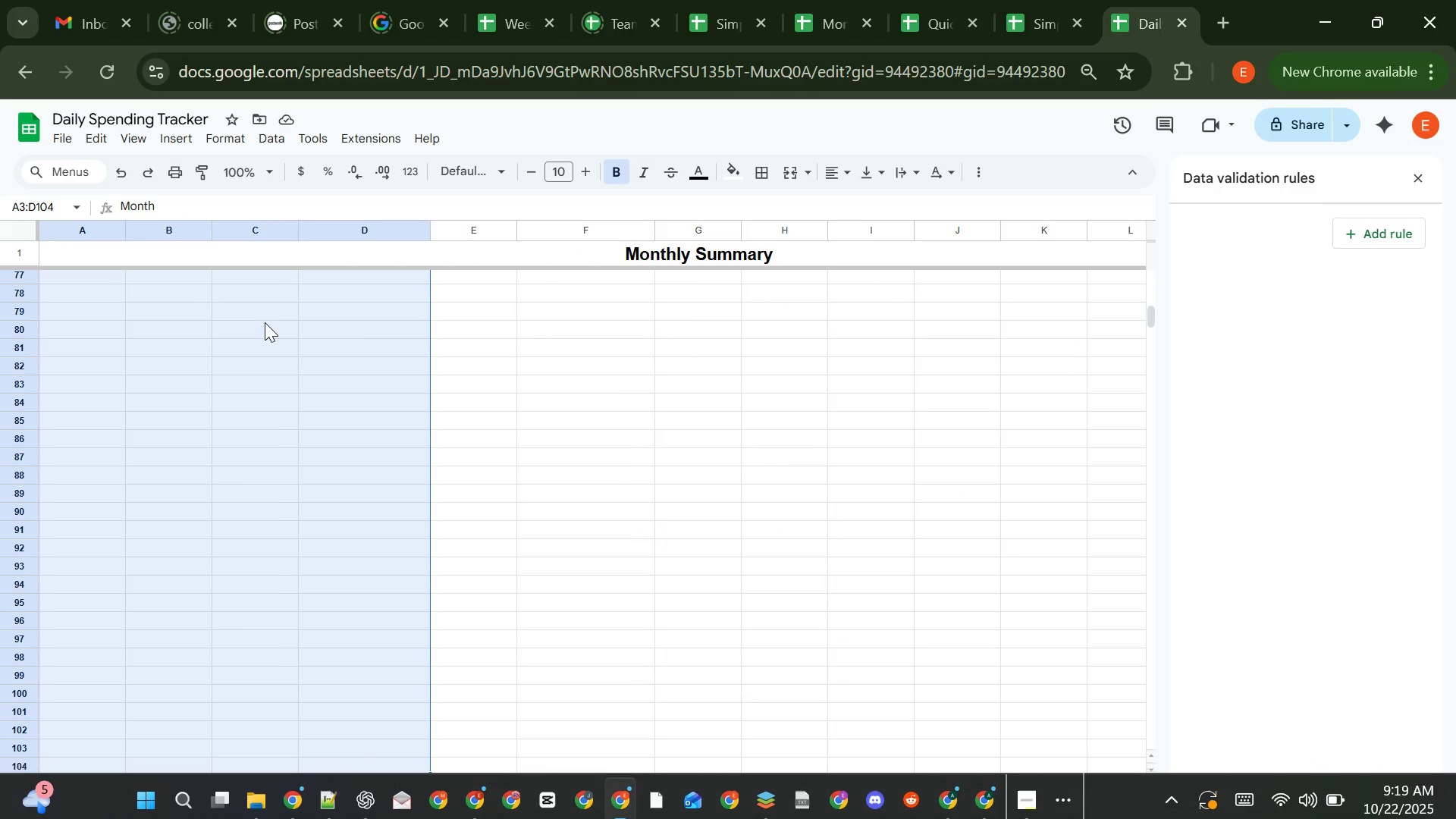 
left_click([237, 140])
 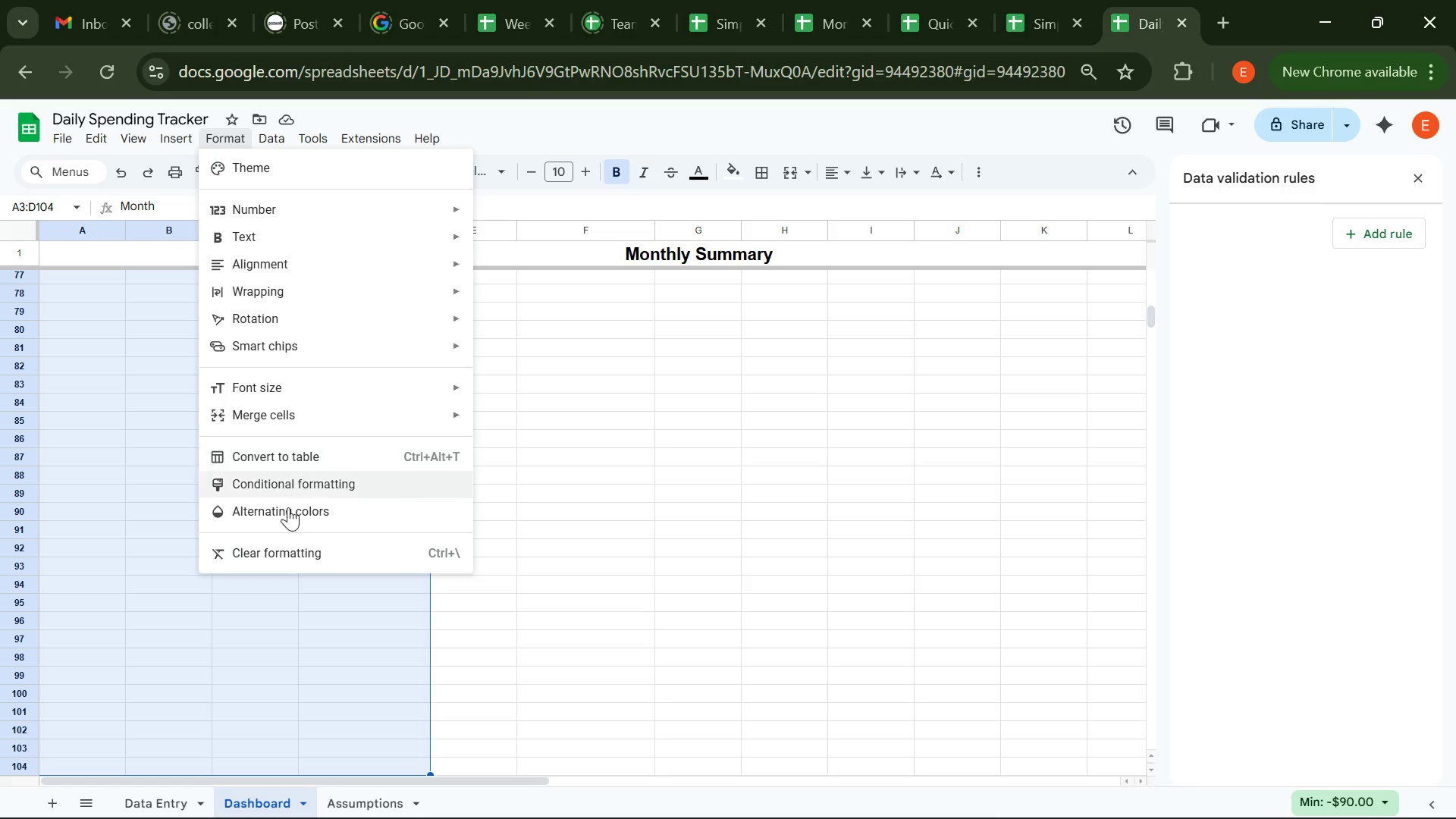 
left_click([278, 518])
 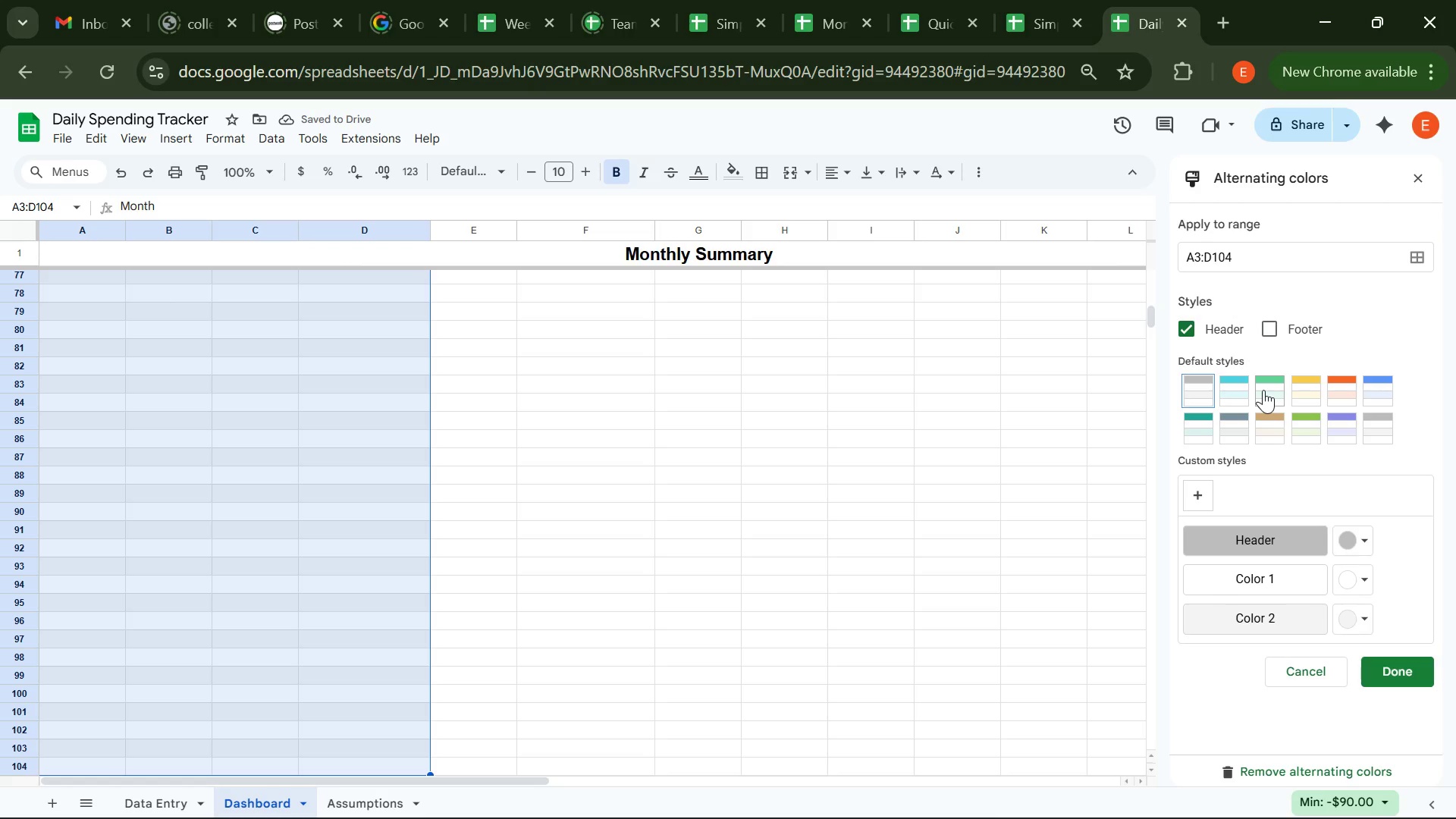 
wait(9.41)
 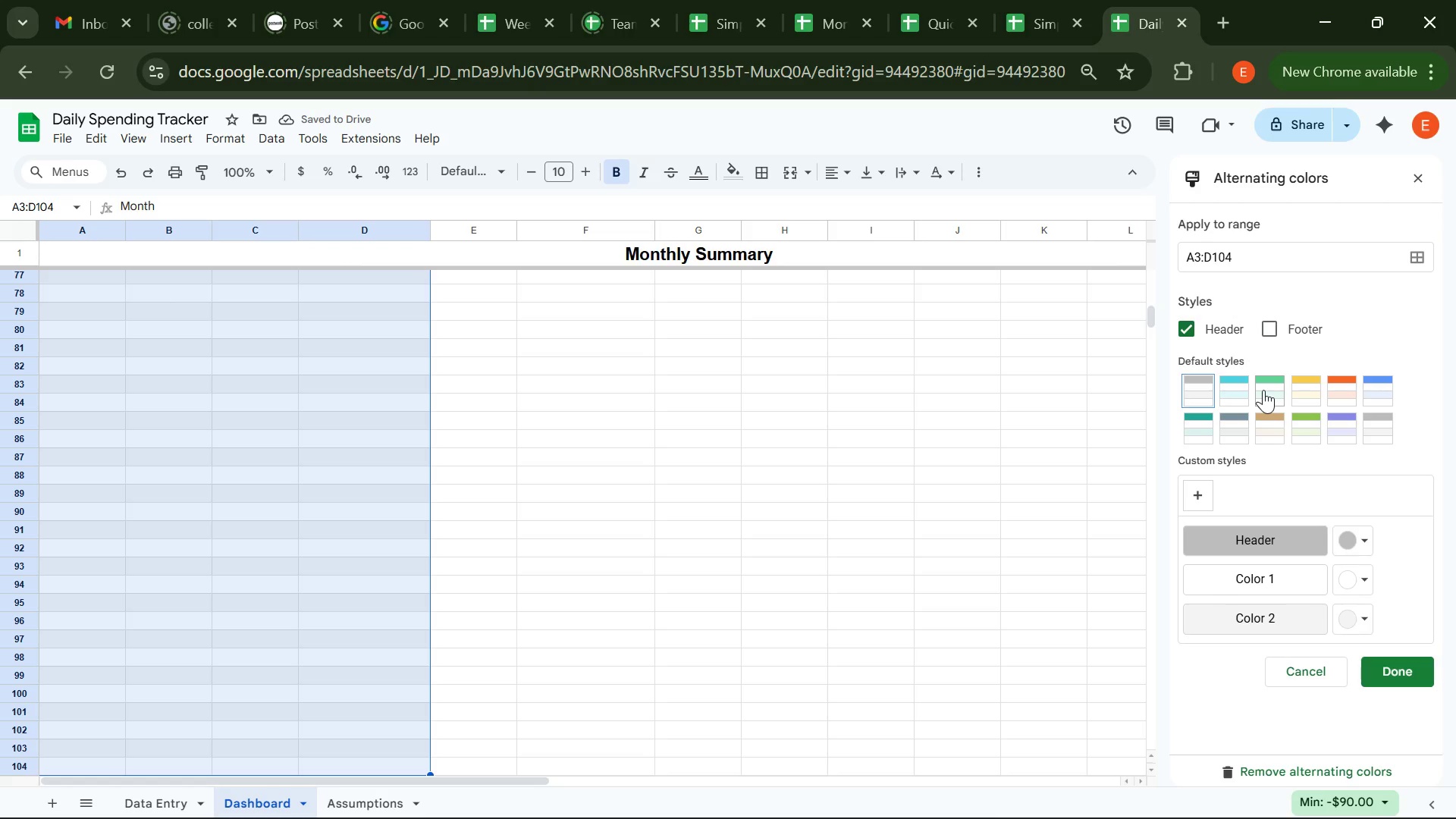 
left_click([1359, 256])
 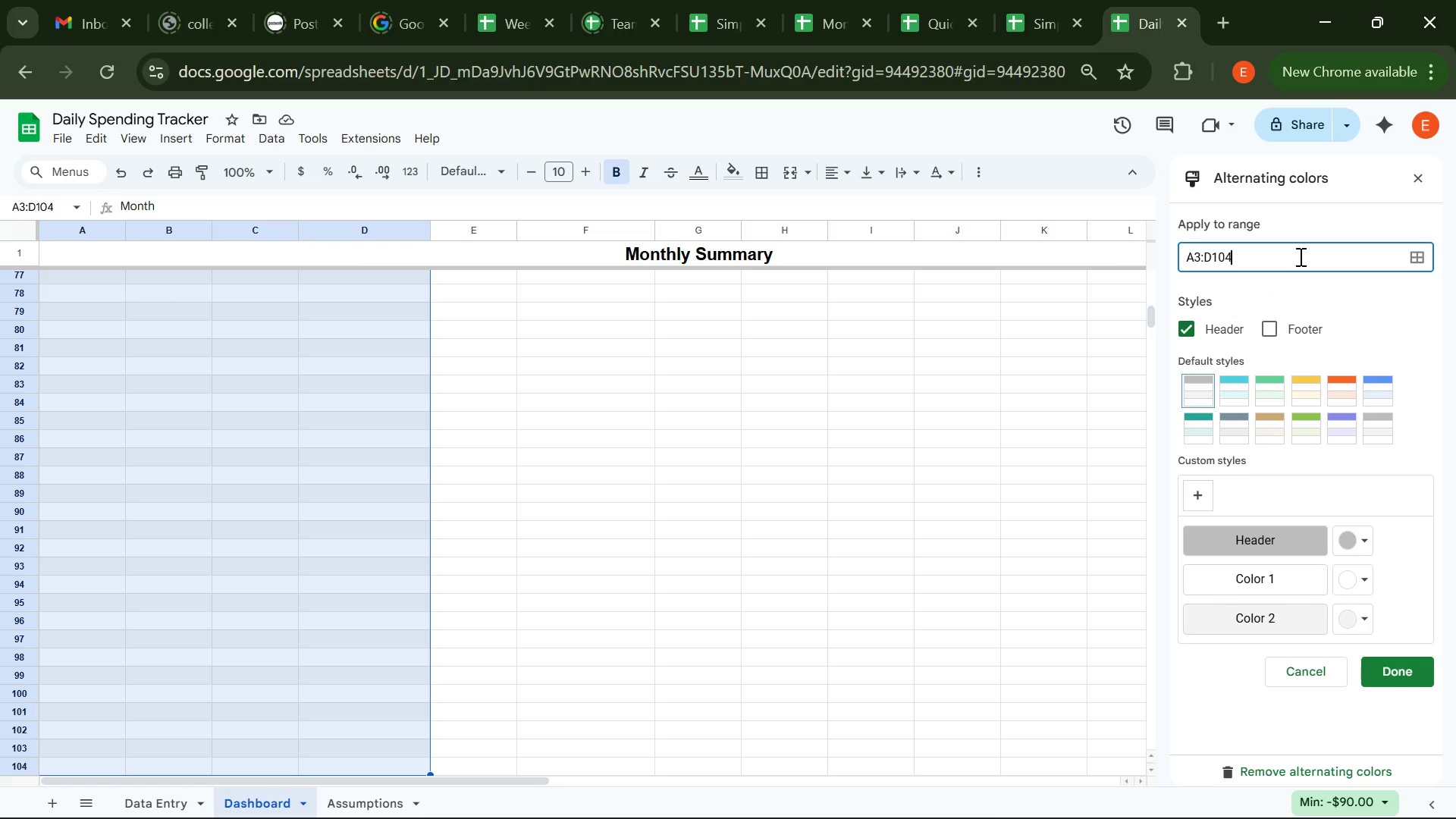 
left_click([1299, 256])
 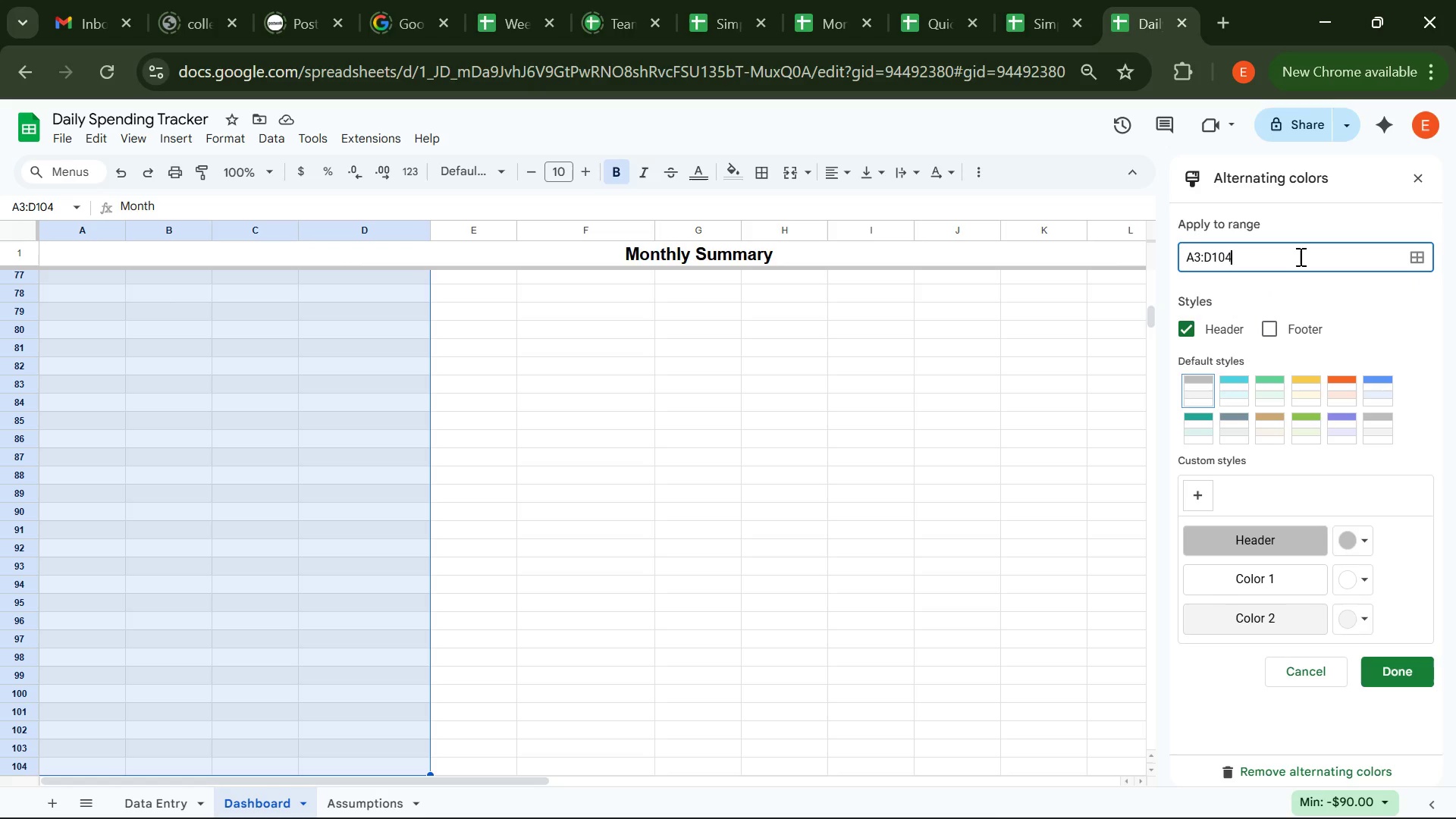 
key(Backspace)
 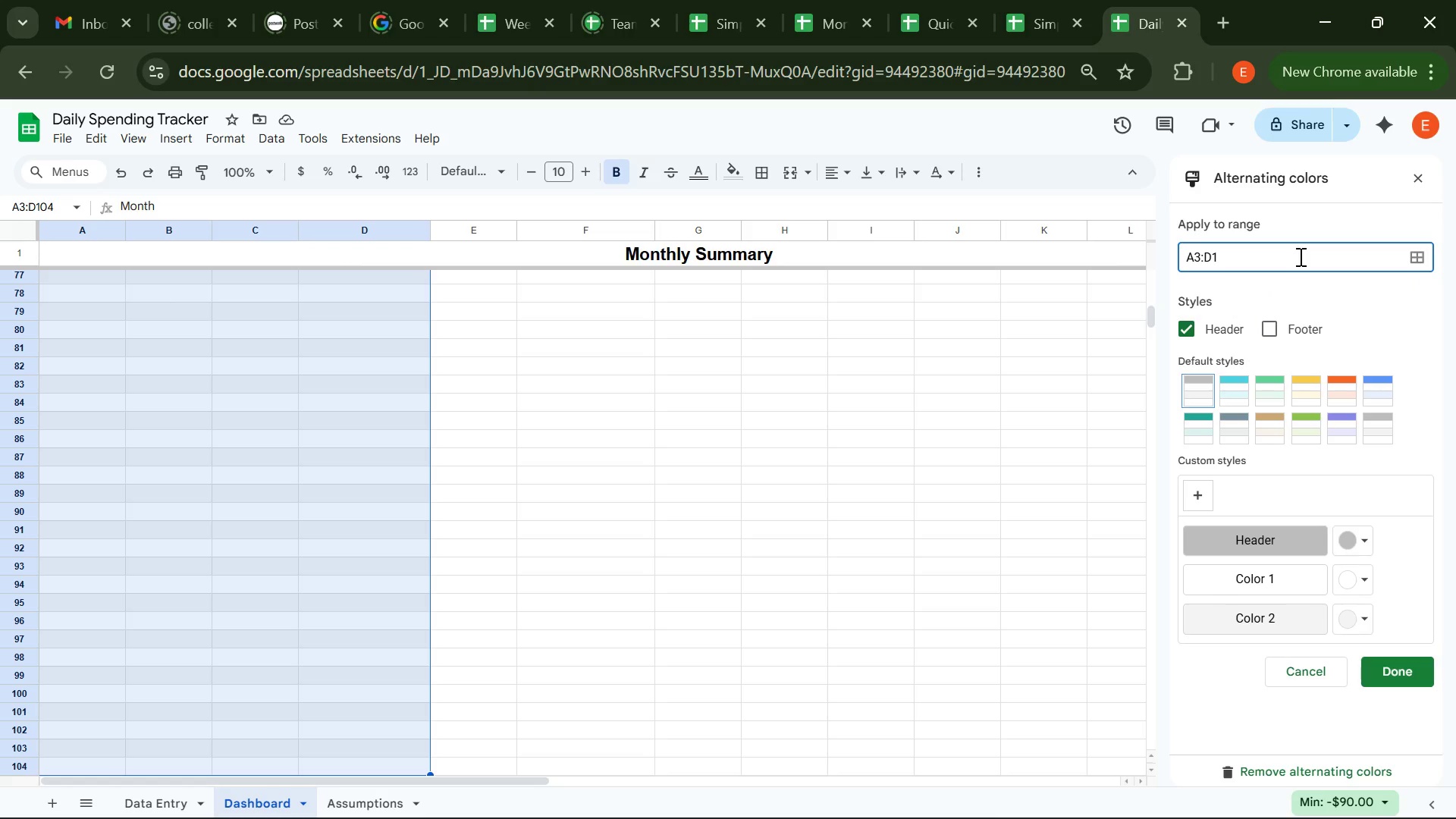 
key(Backspace)
 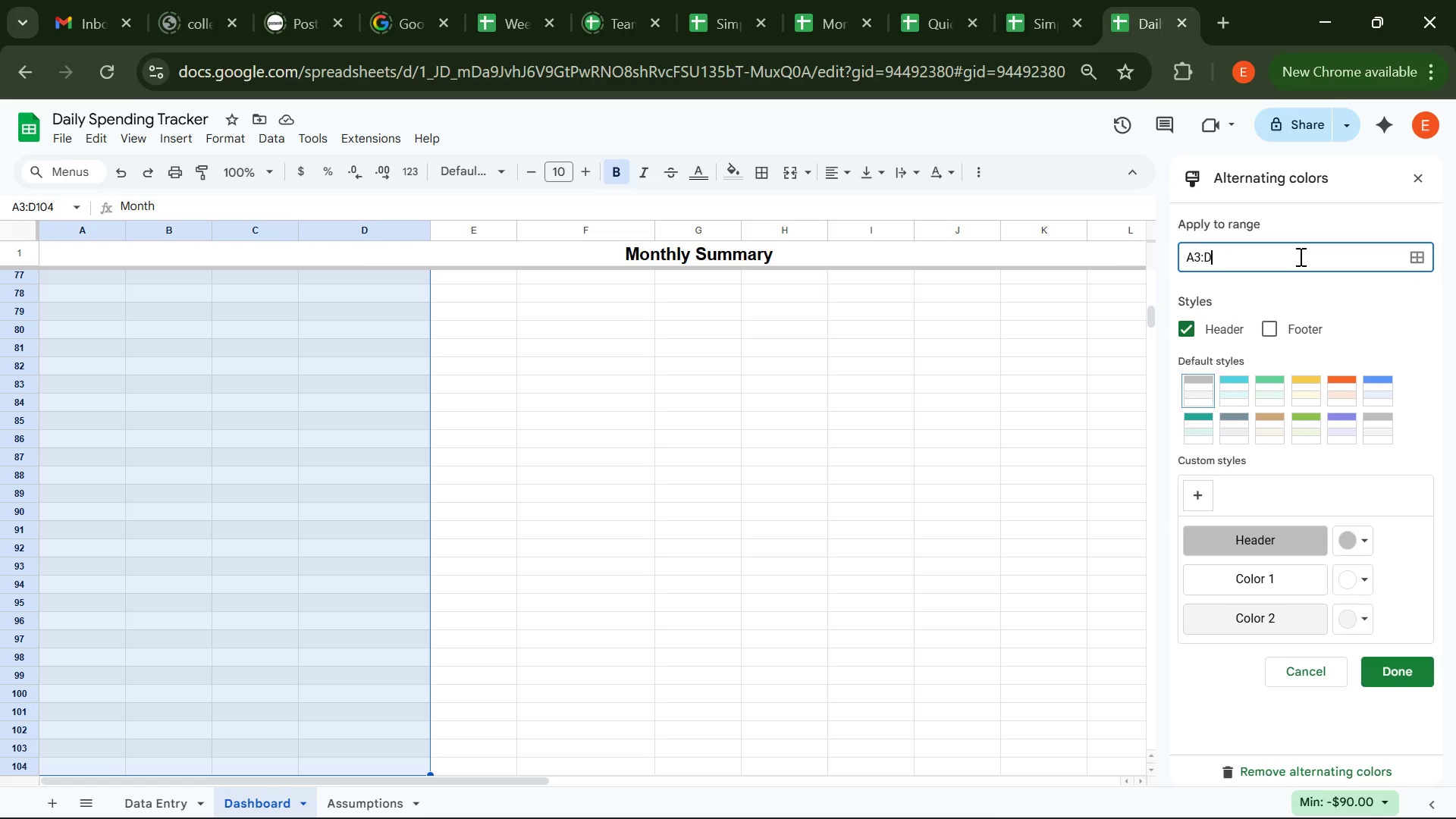 
key(Backspace)
 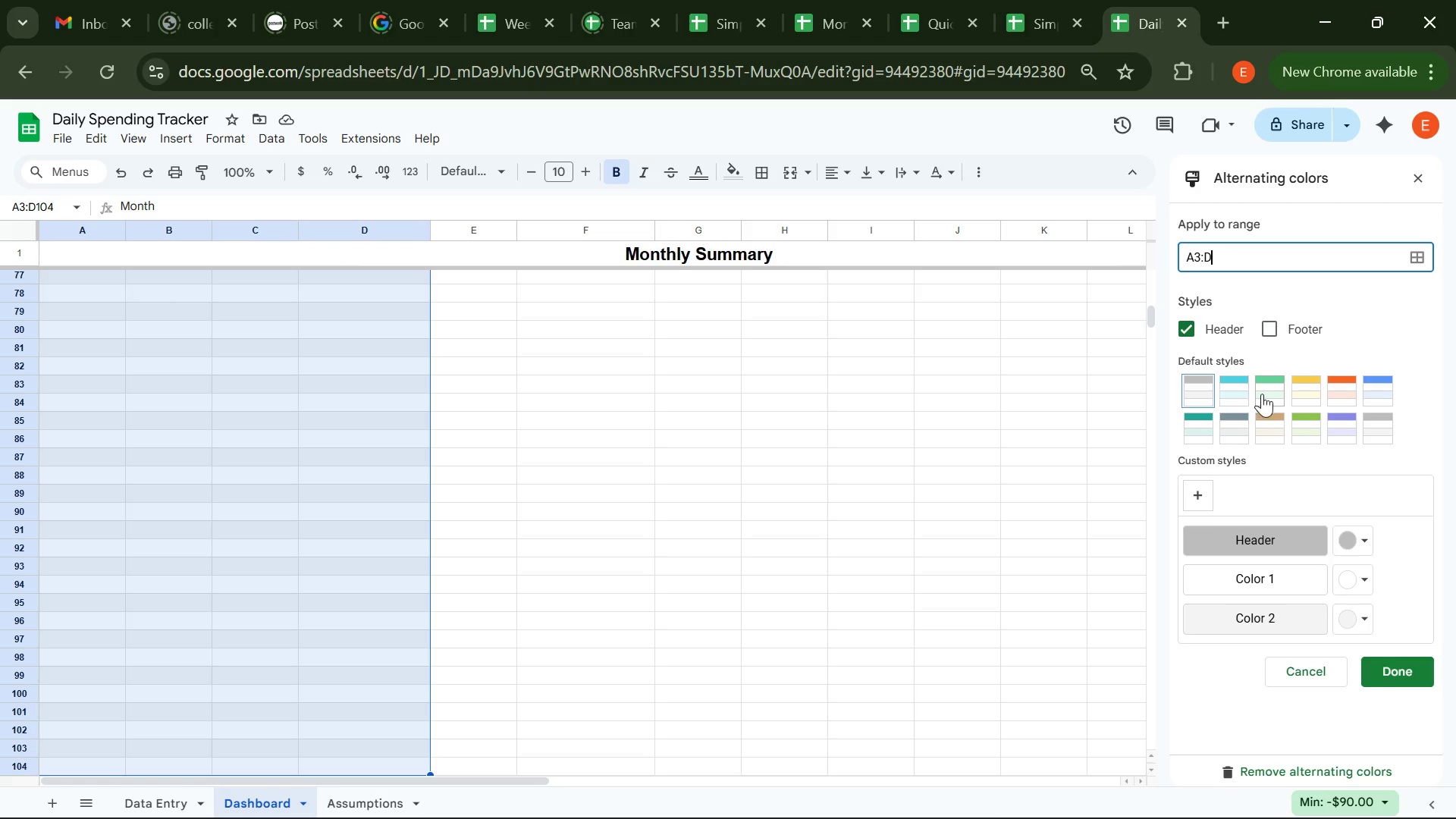 
left_click([1266, 394])
 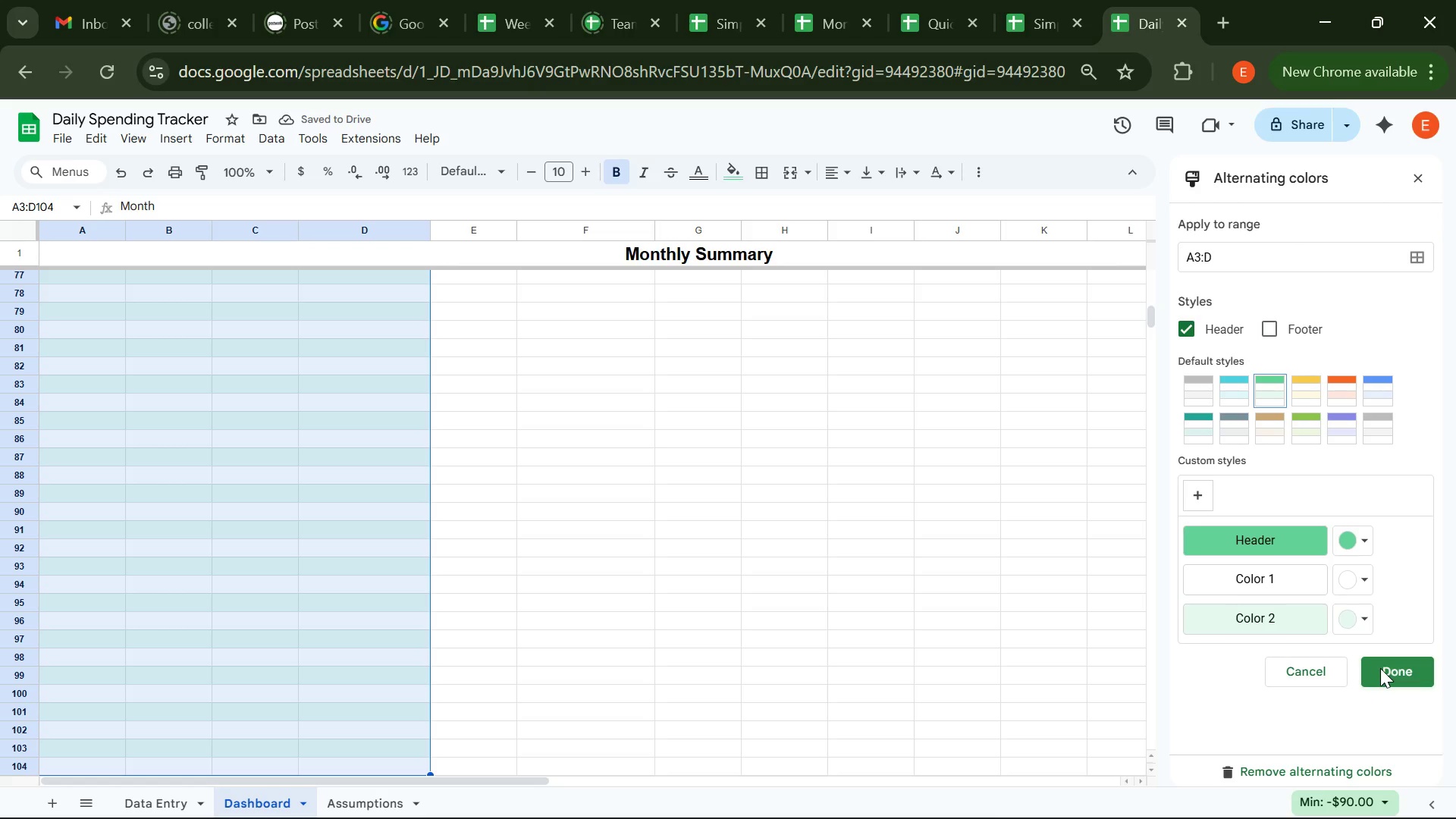 
wait(6.07)
 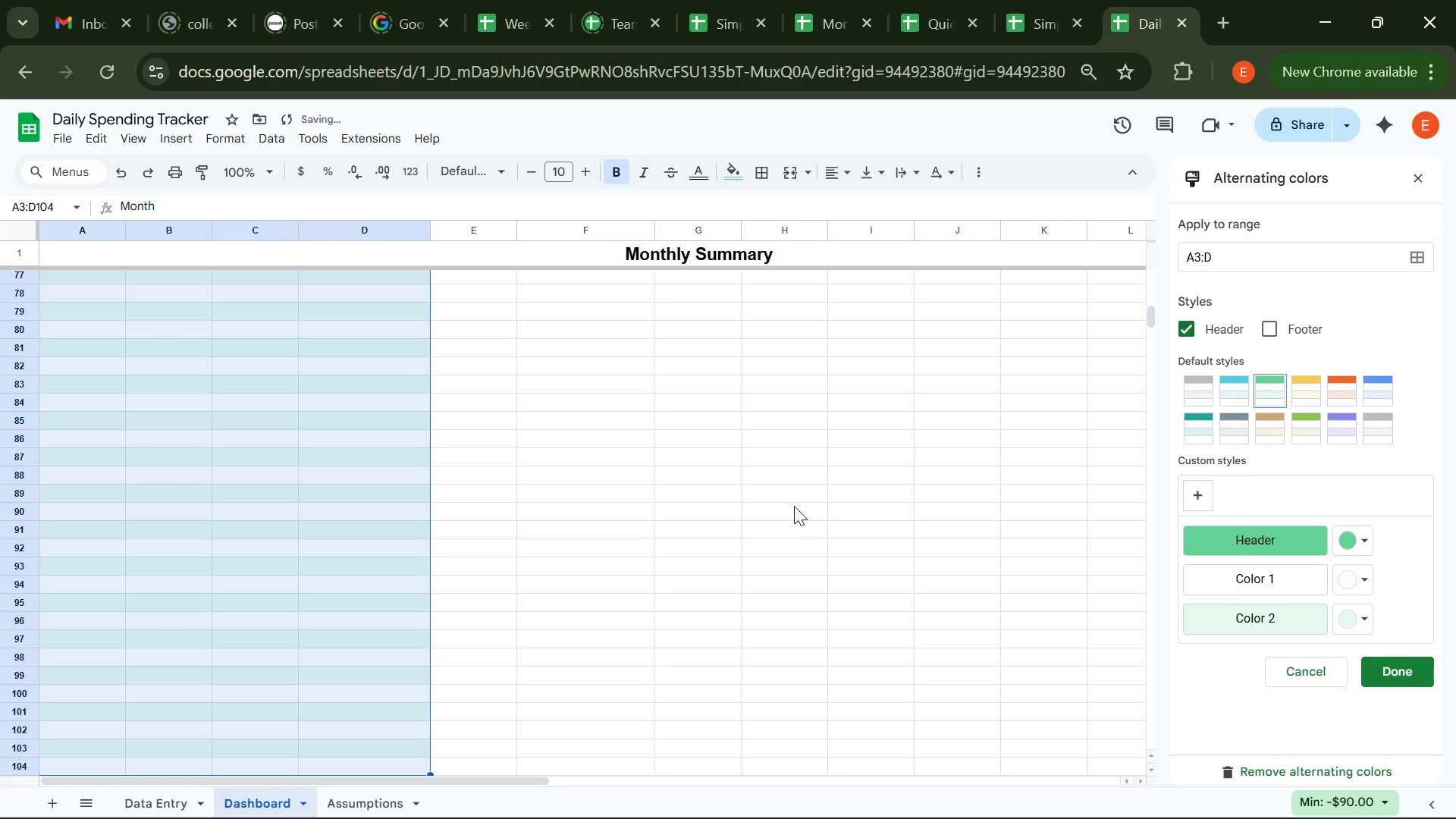 
left_click([1380, 668])
 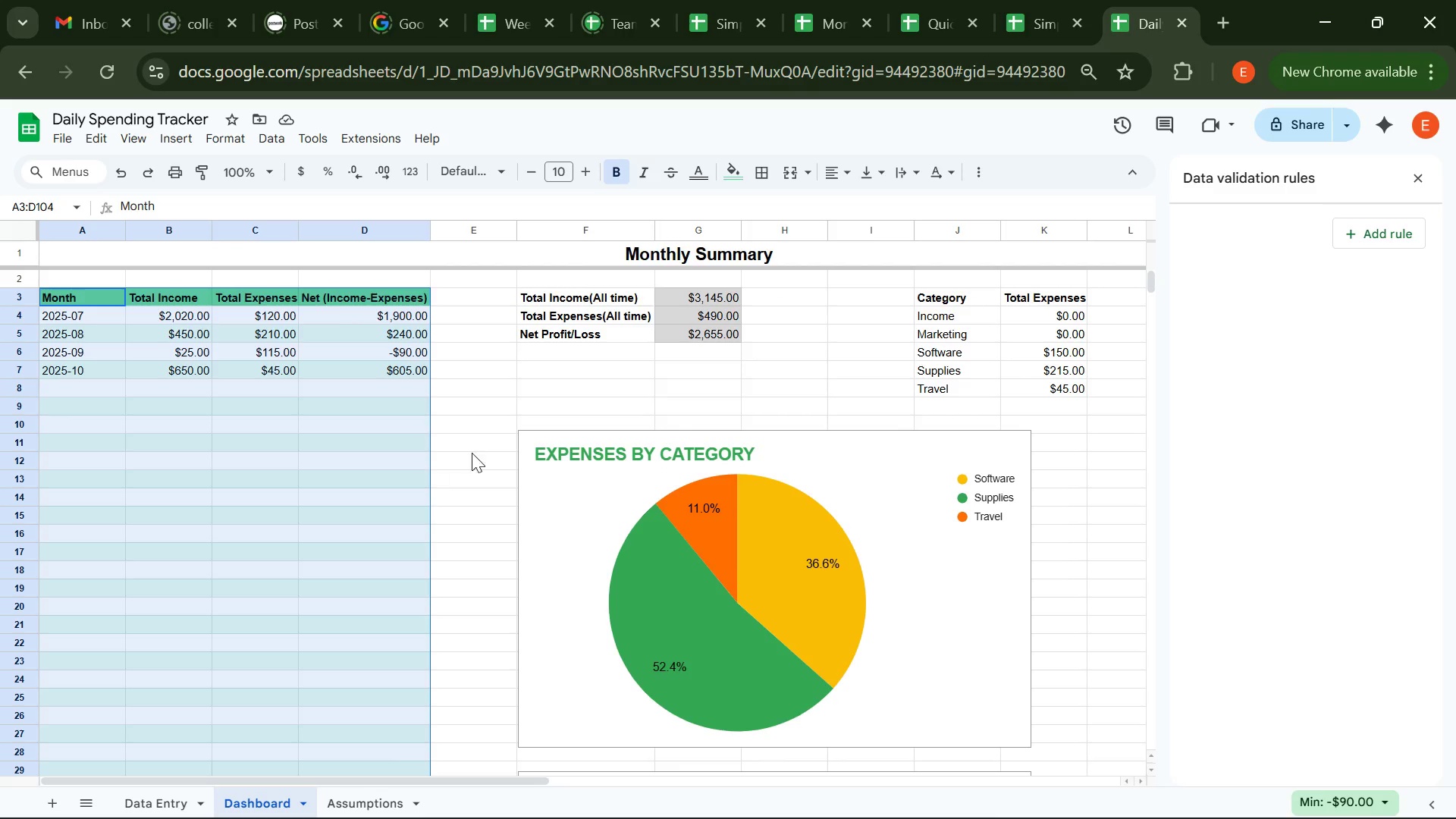 
left_click([492, 467])
 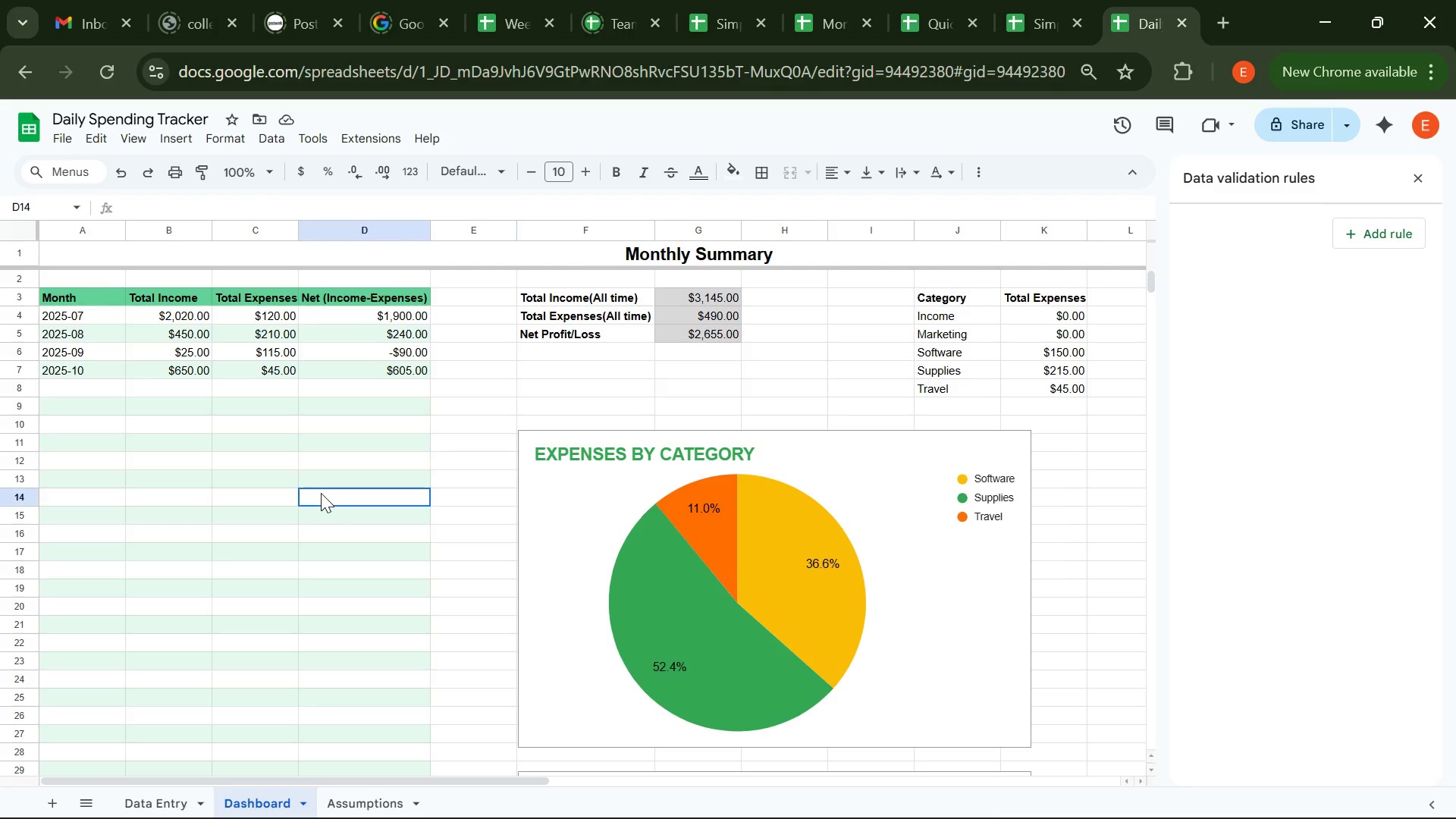 
left_click([321, 493])
 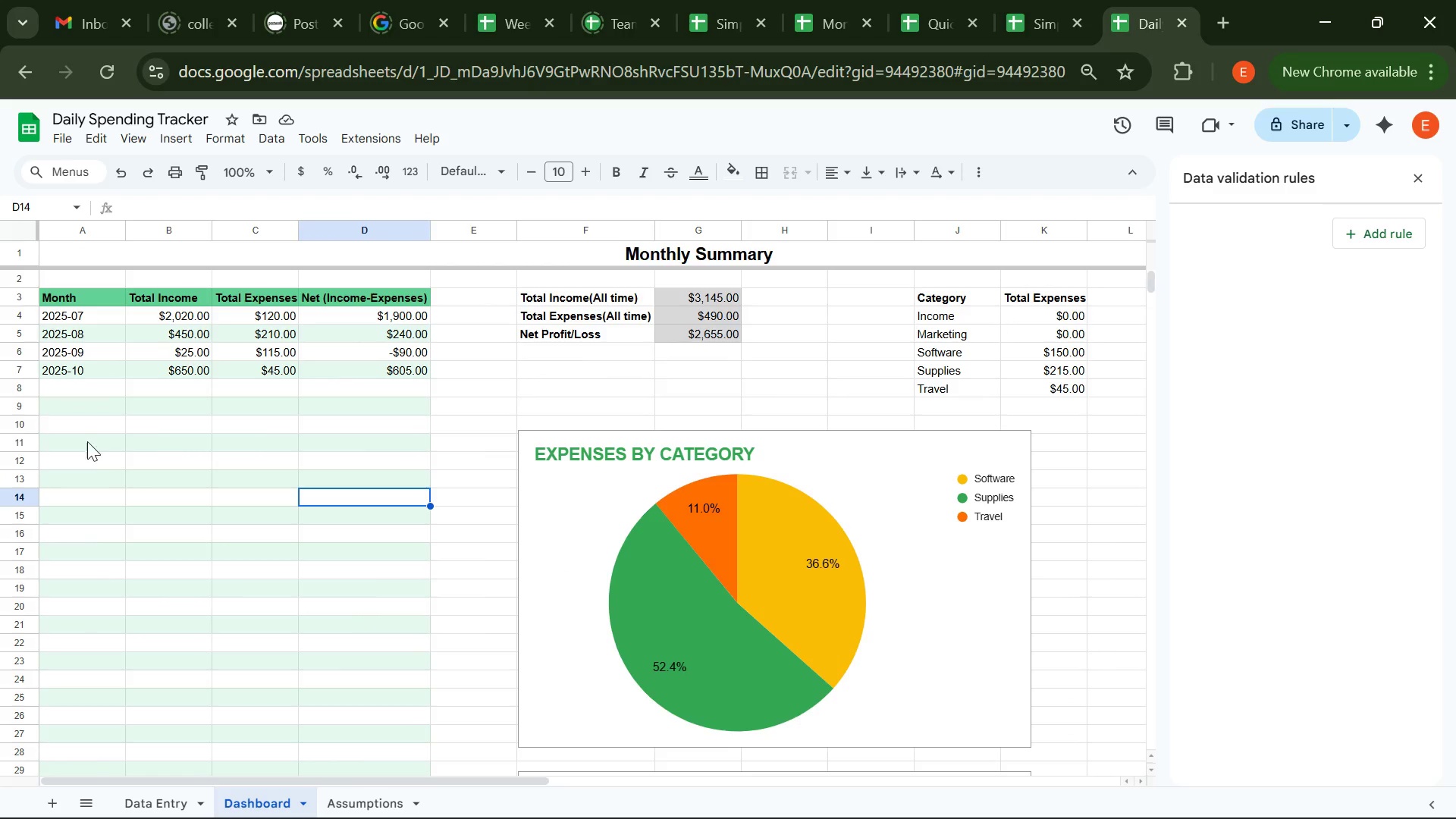 
wait(11.9)
 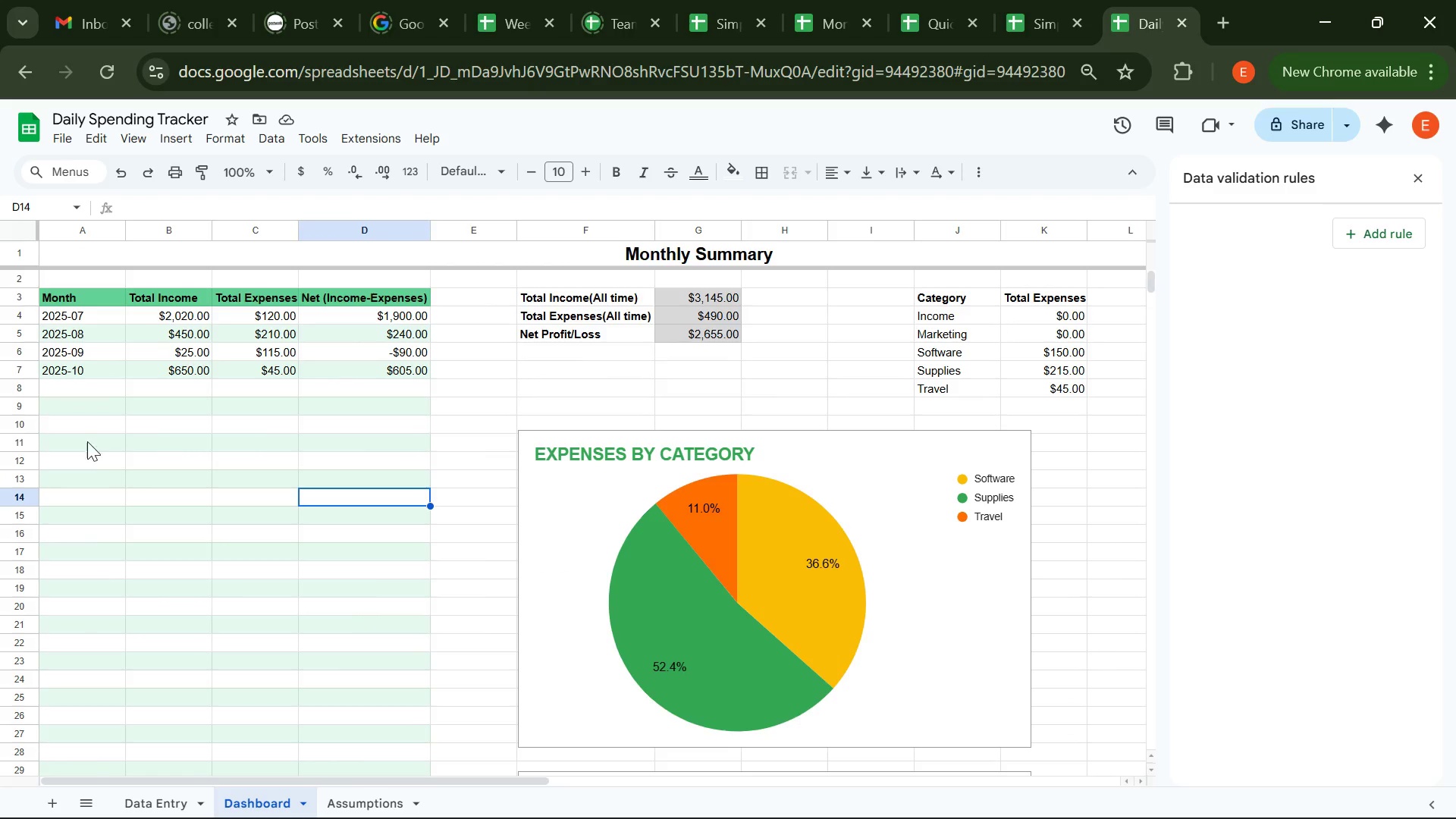 
left_click([84, 294])
 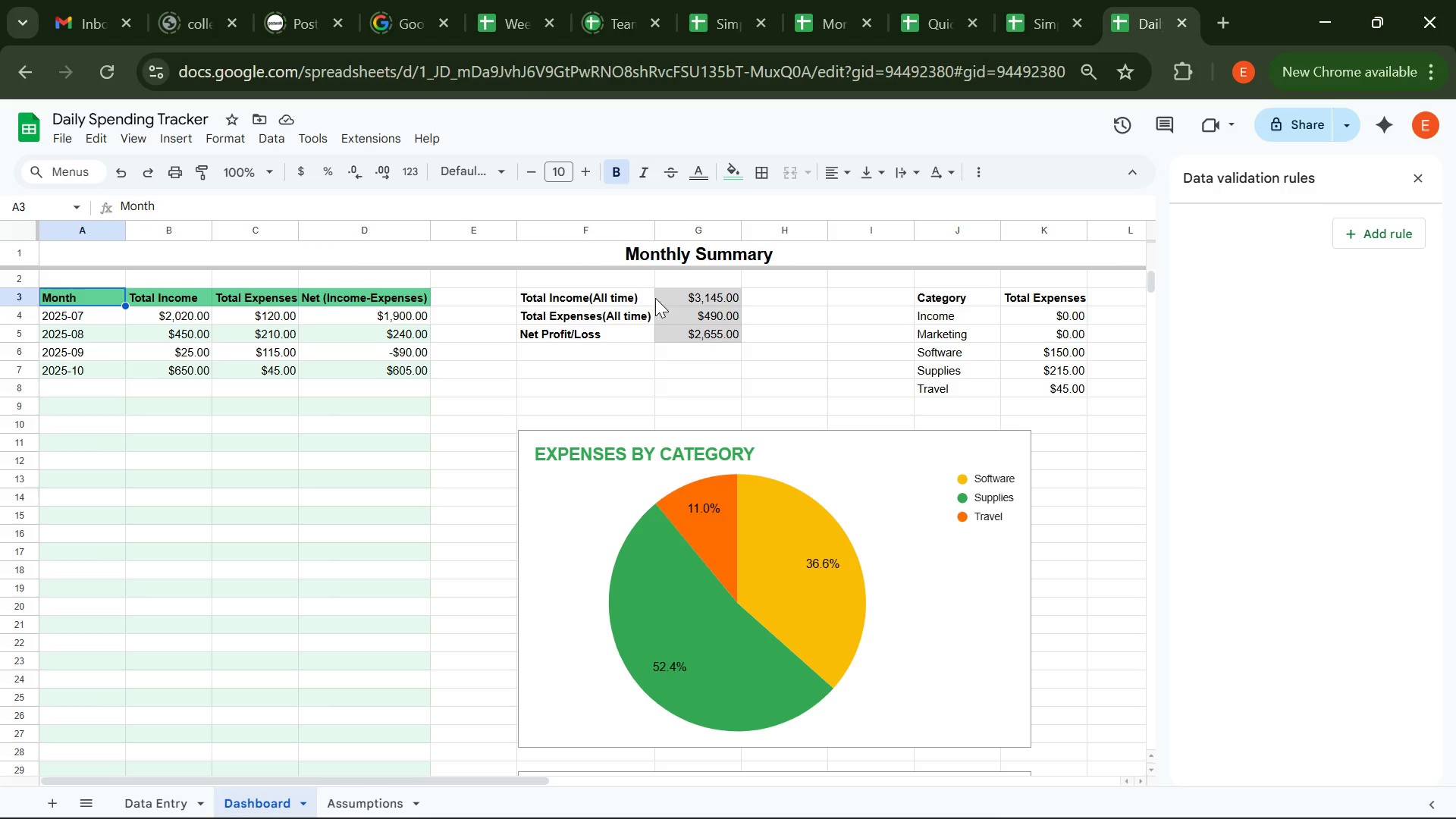 
left_click([670, 298])
 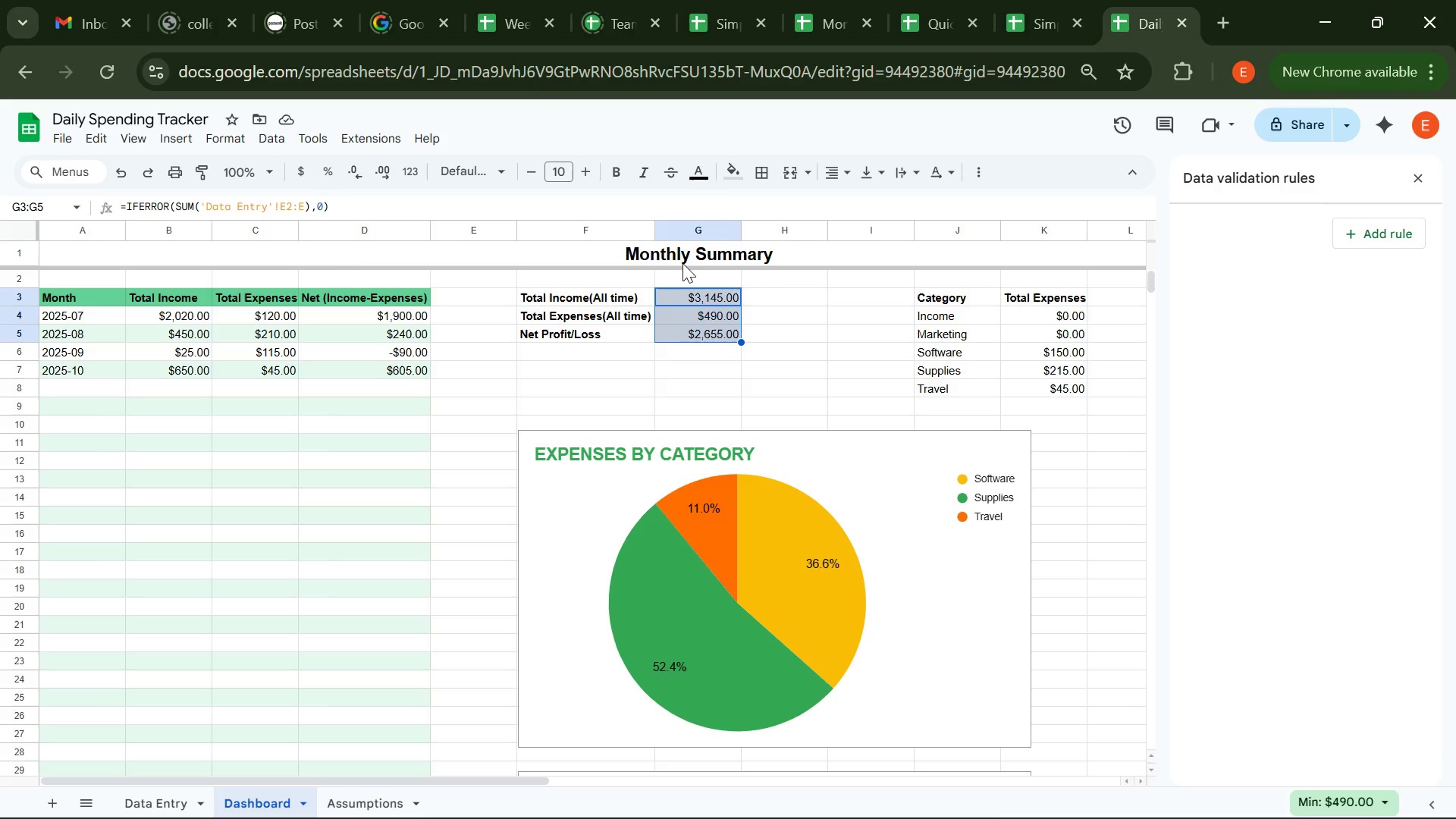 
wait(6.55)
 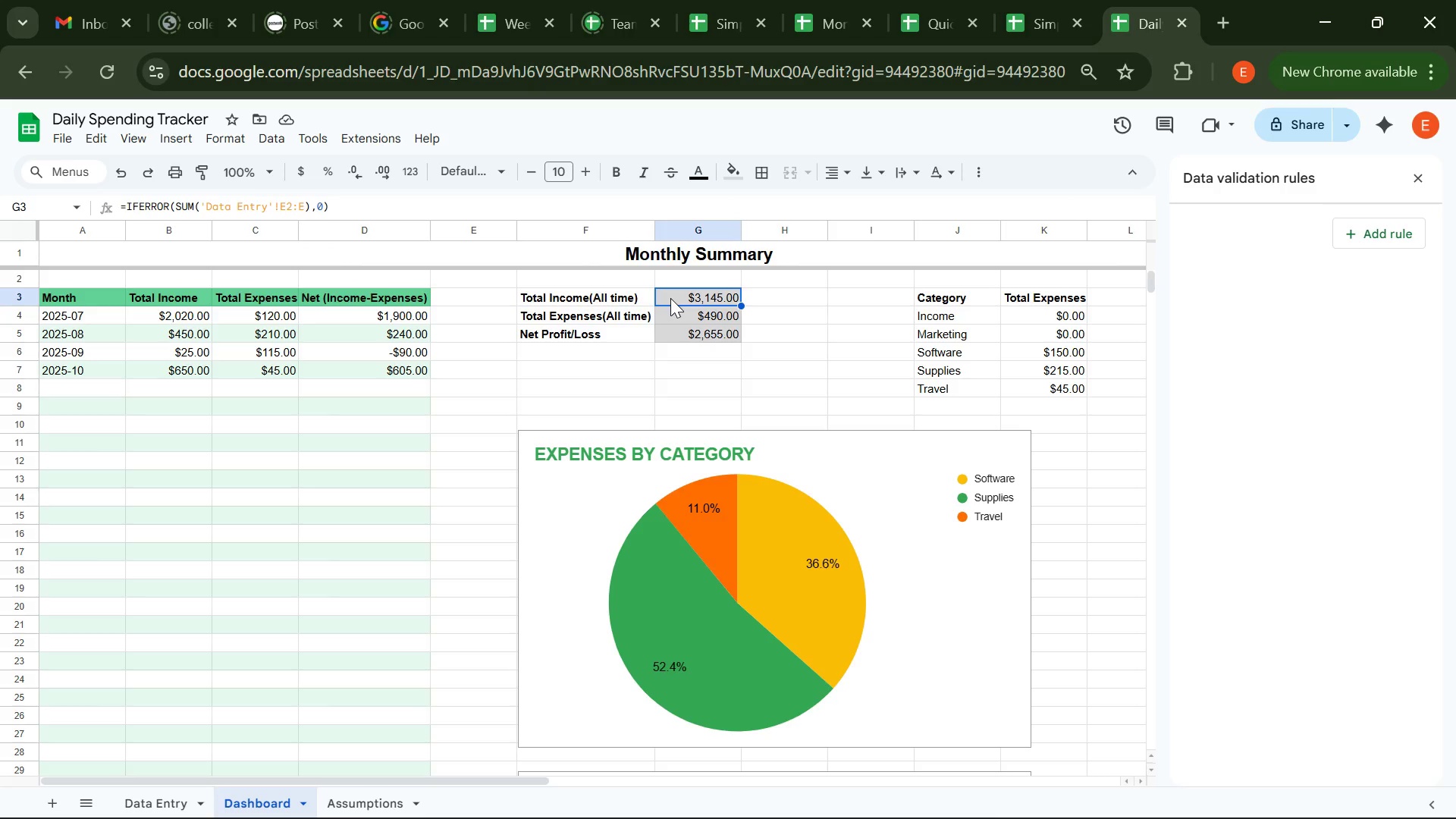 
left_click([736, 170])
 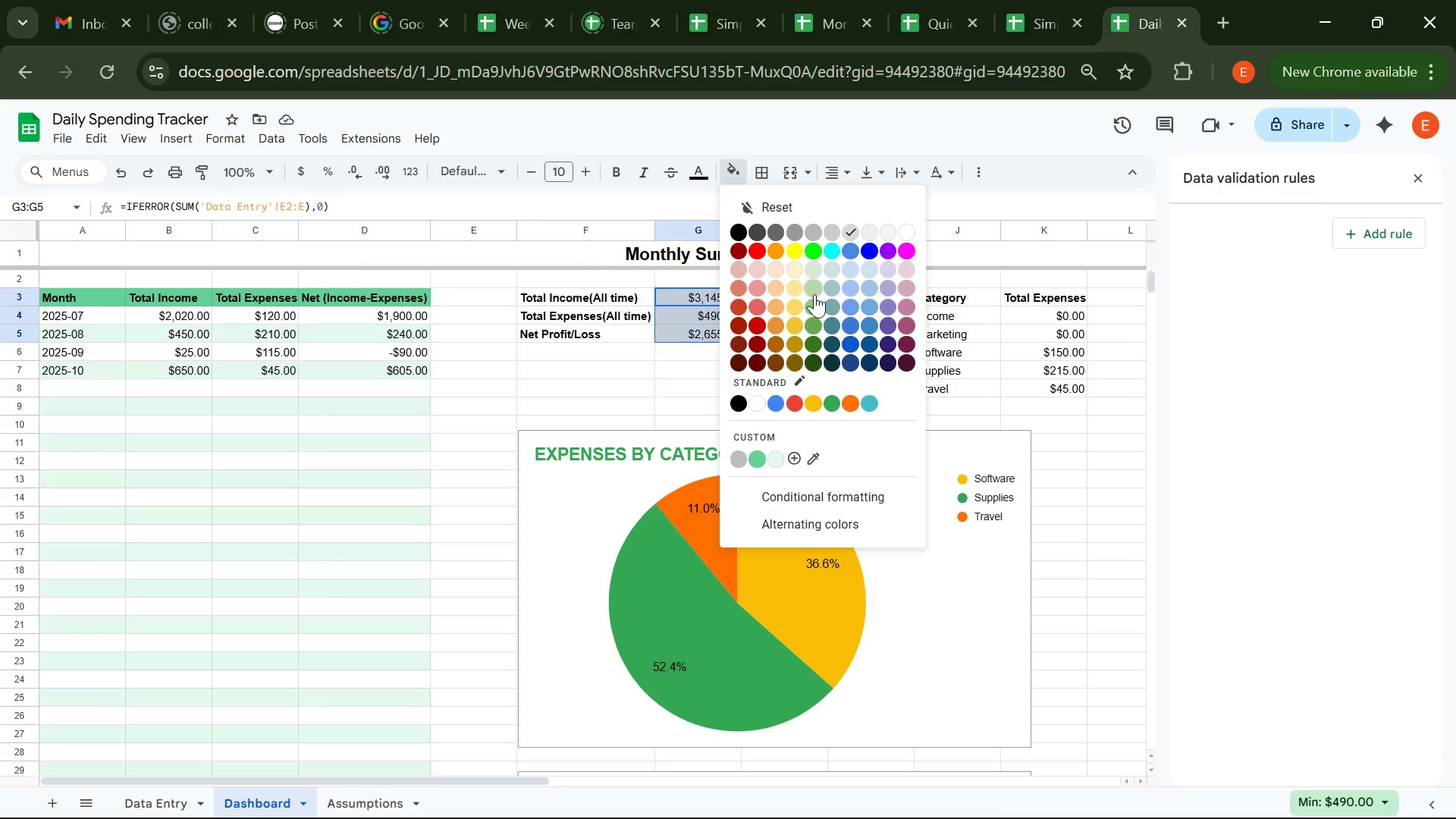 
left_click([814, 292])
 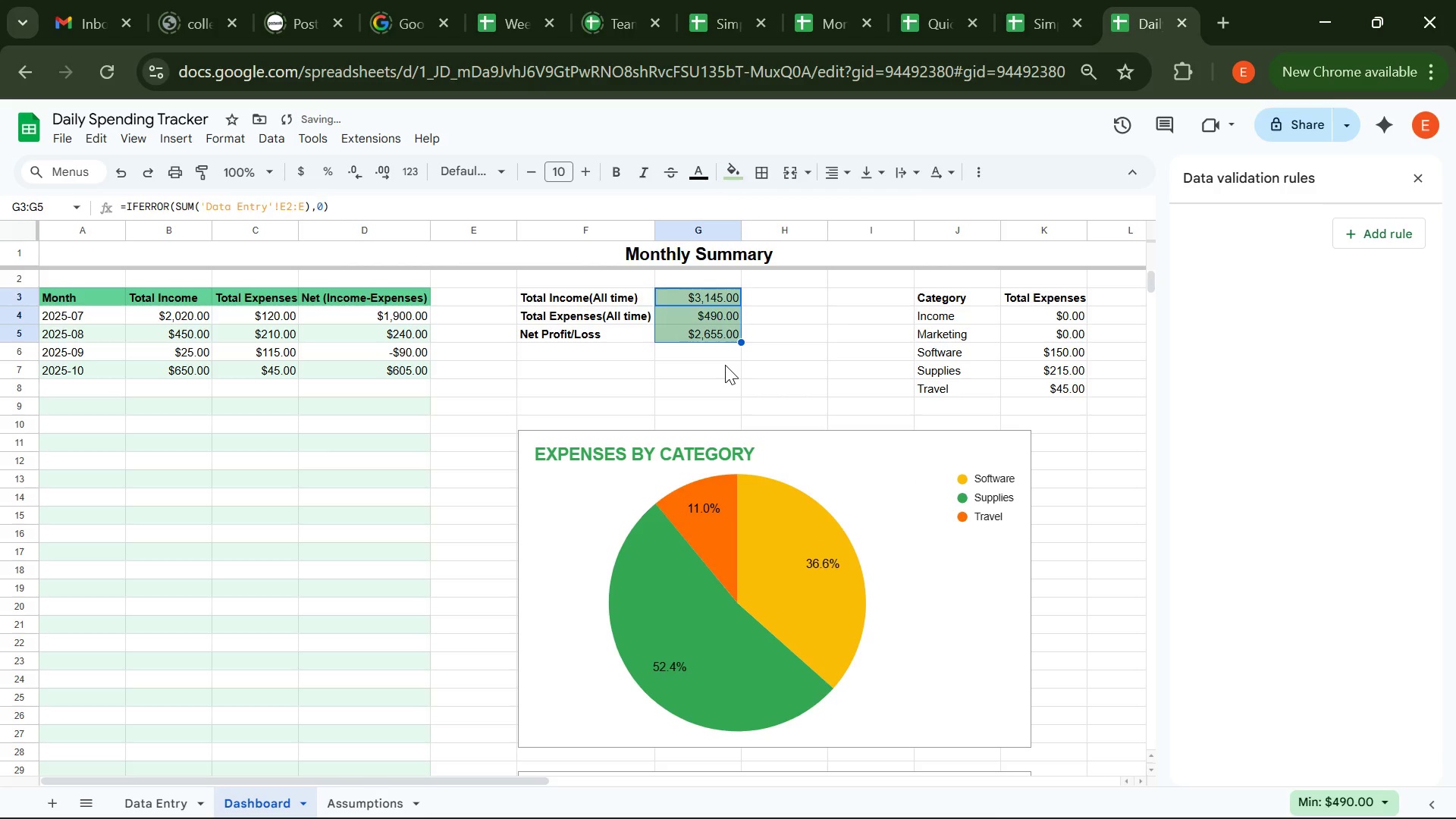 
left_click([725, 365])
 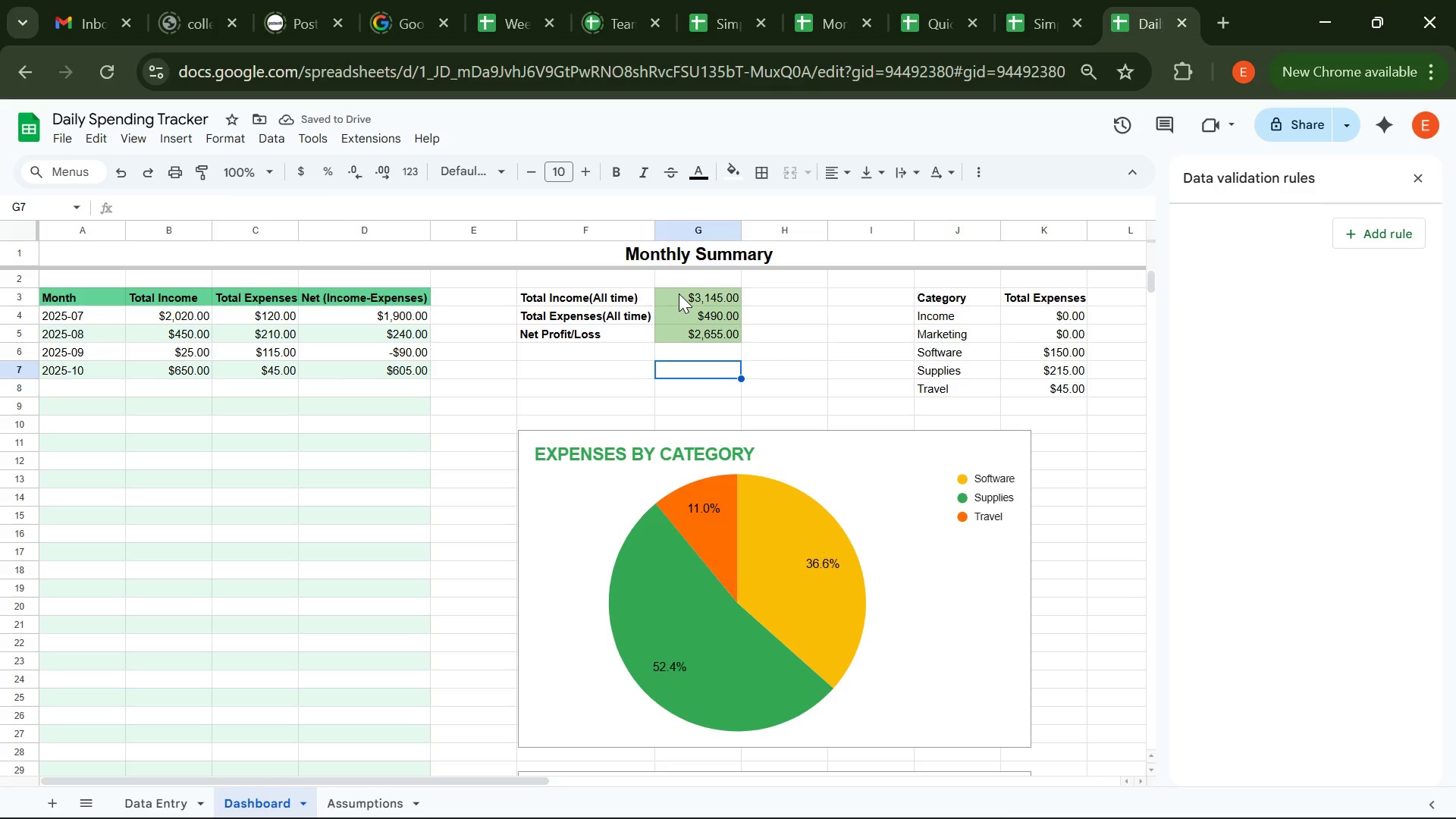 
left_click([679, 293])
 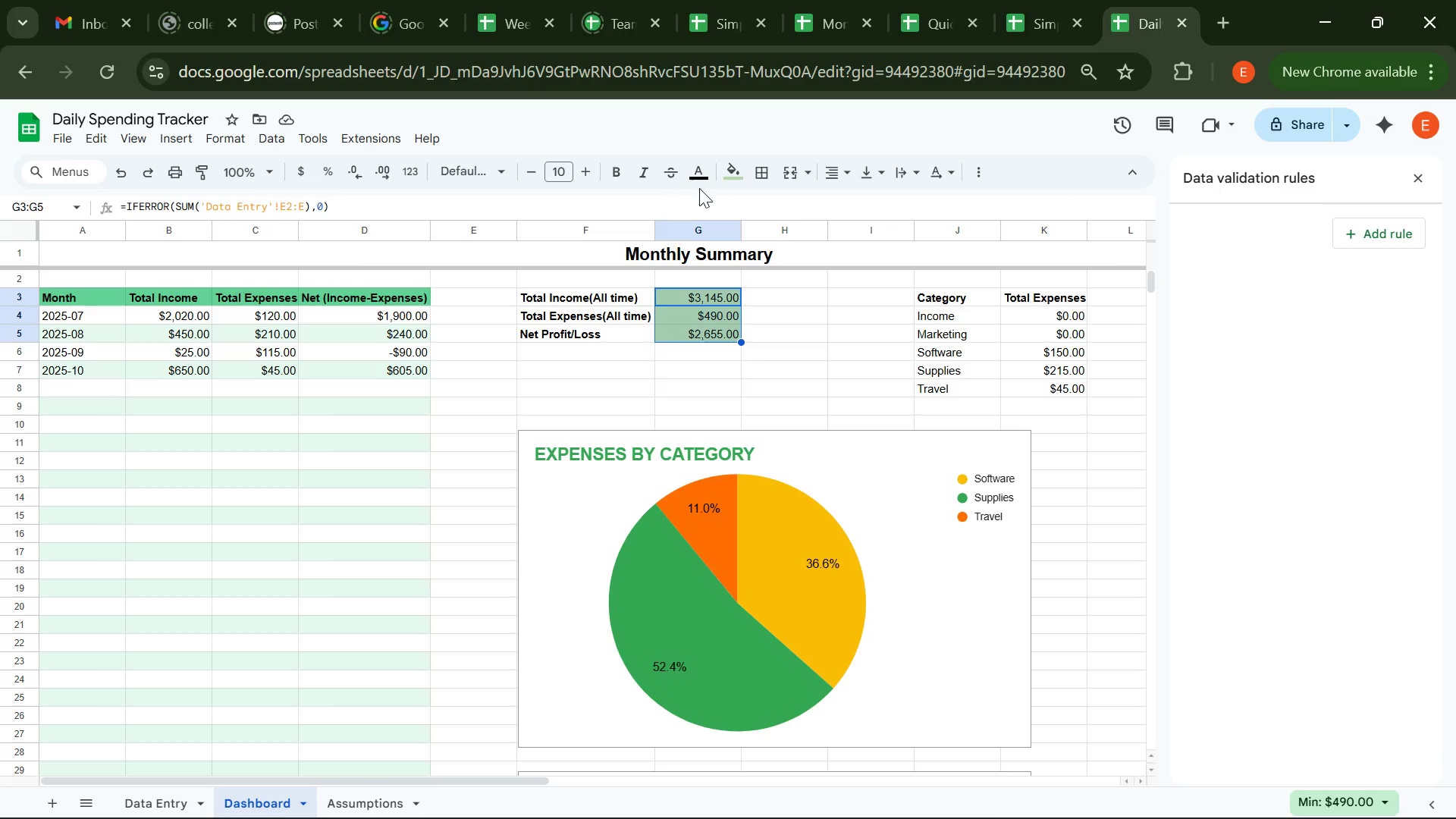 
left_click([734, 176])
 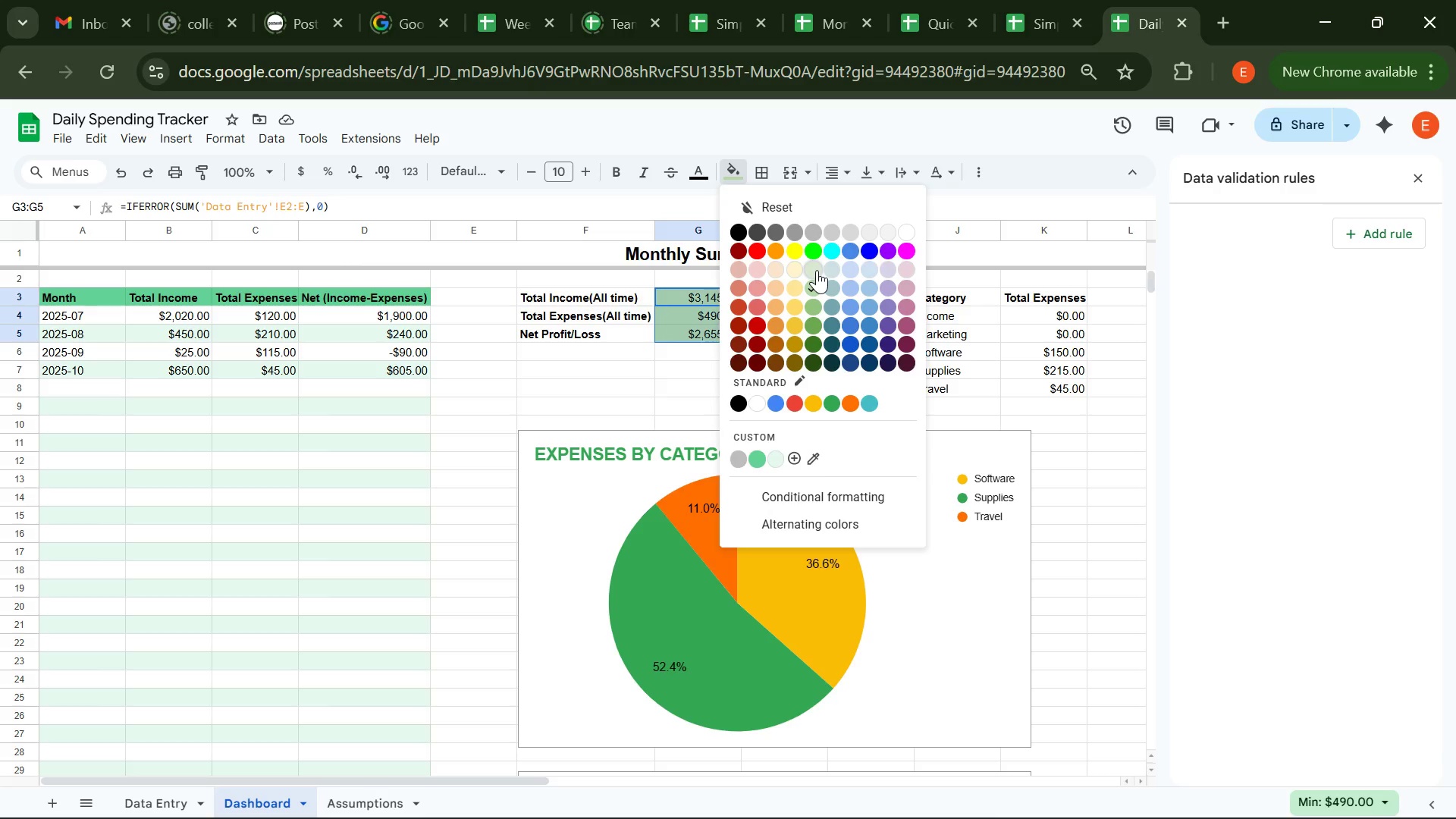 
left_click([817, 270])
 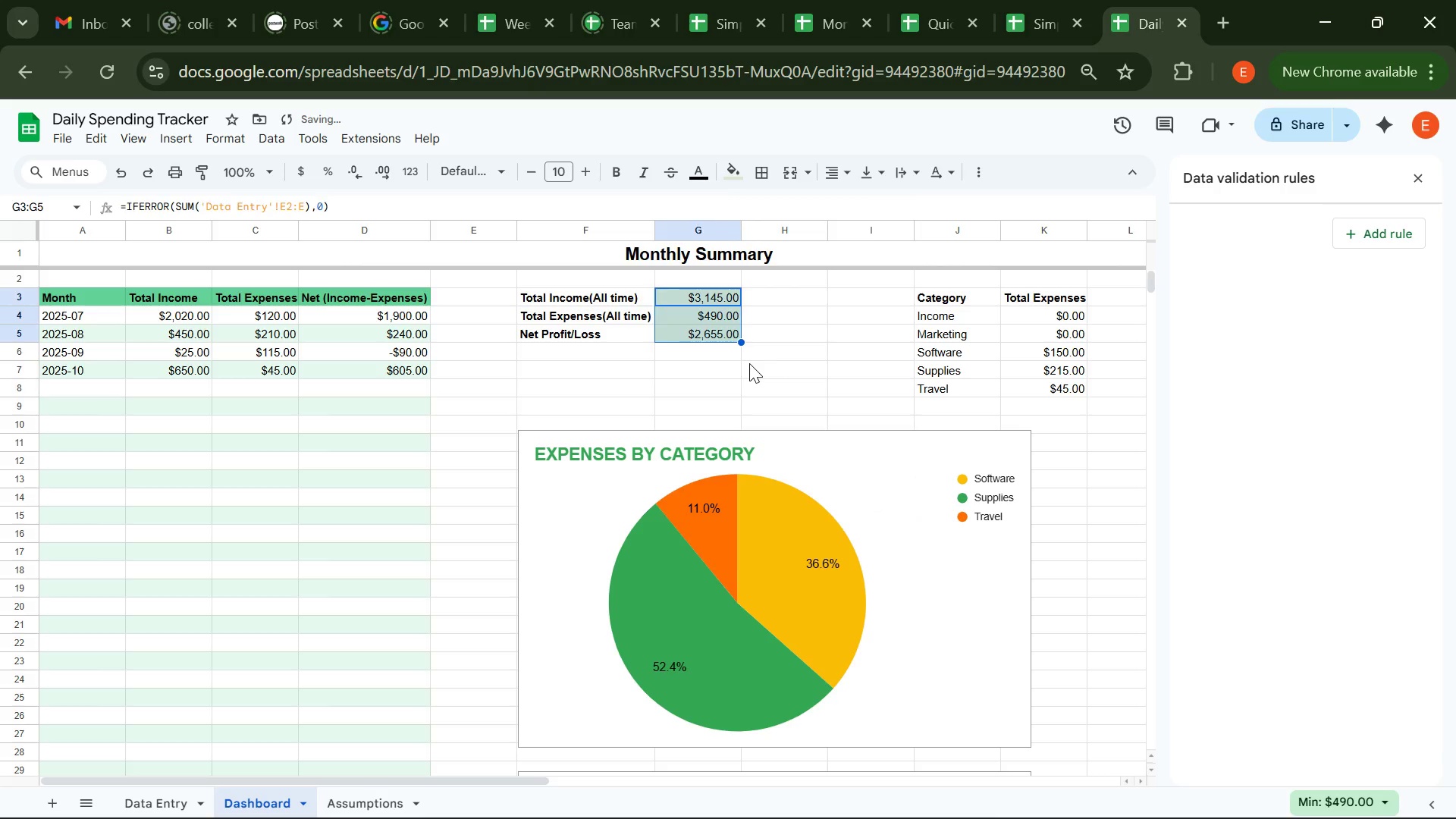 
left_click([749, 363])
 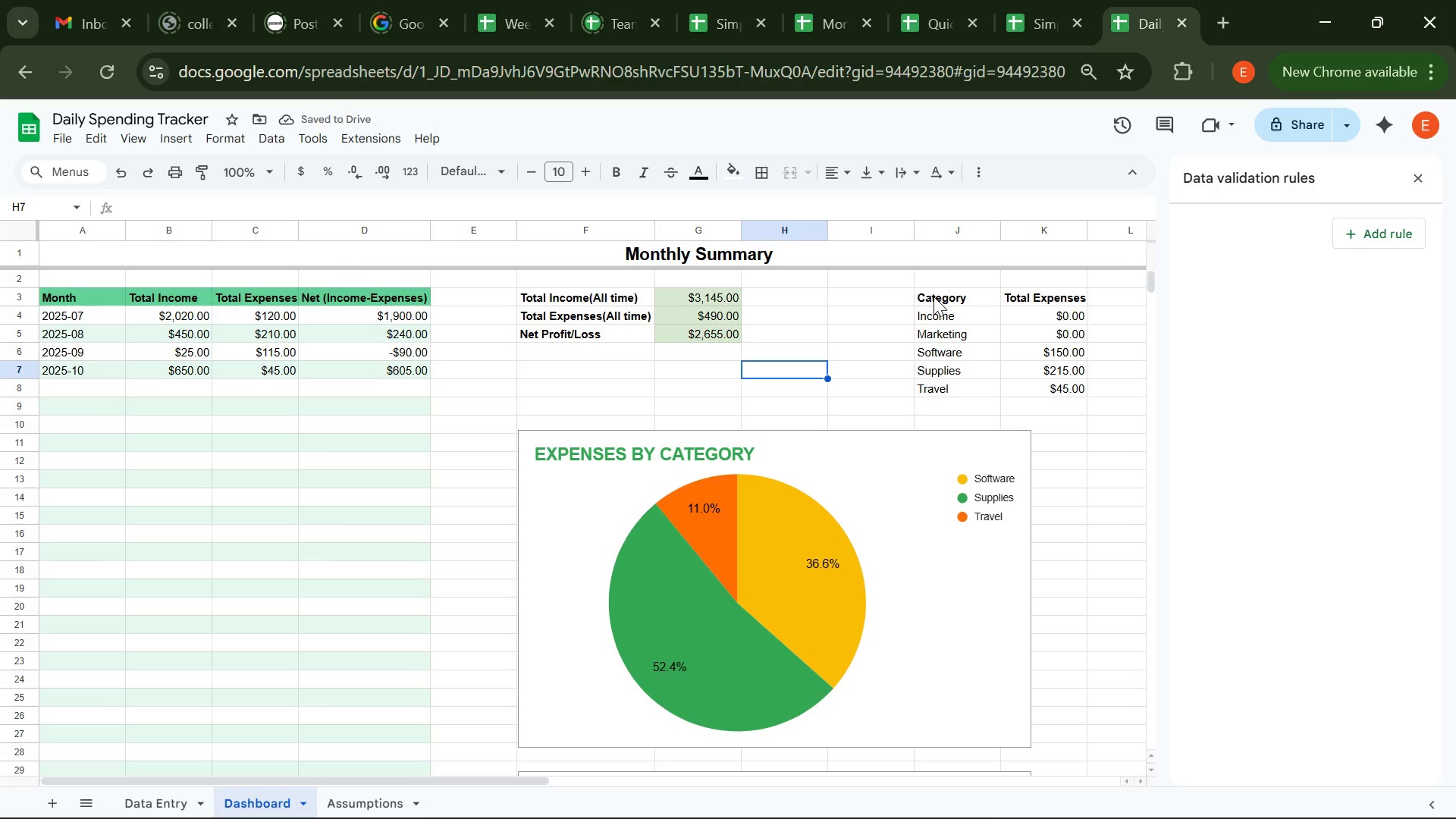 
left_click([934, 297])
 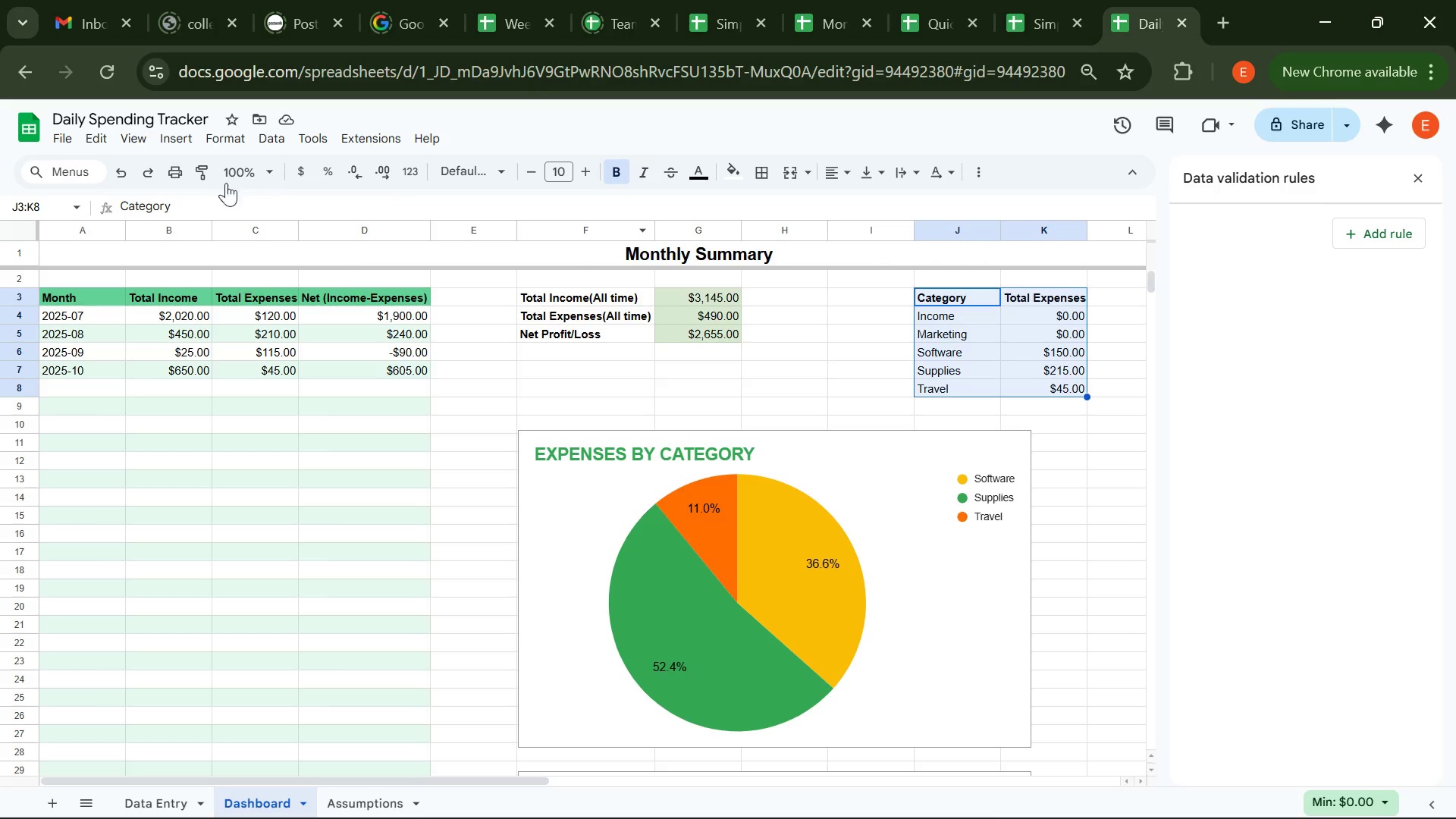 
left_click([232, 137])
 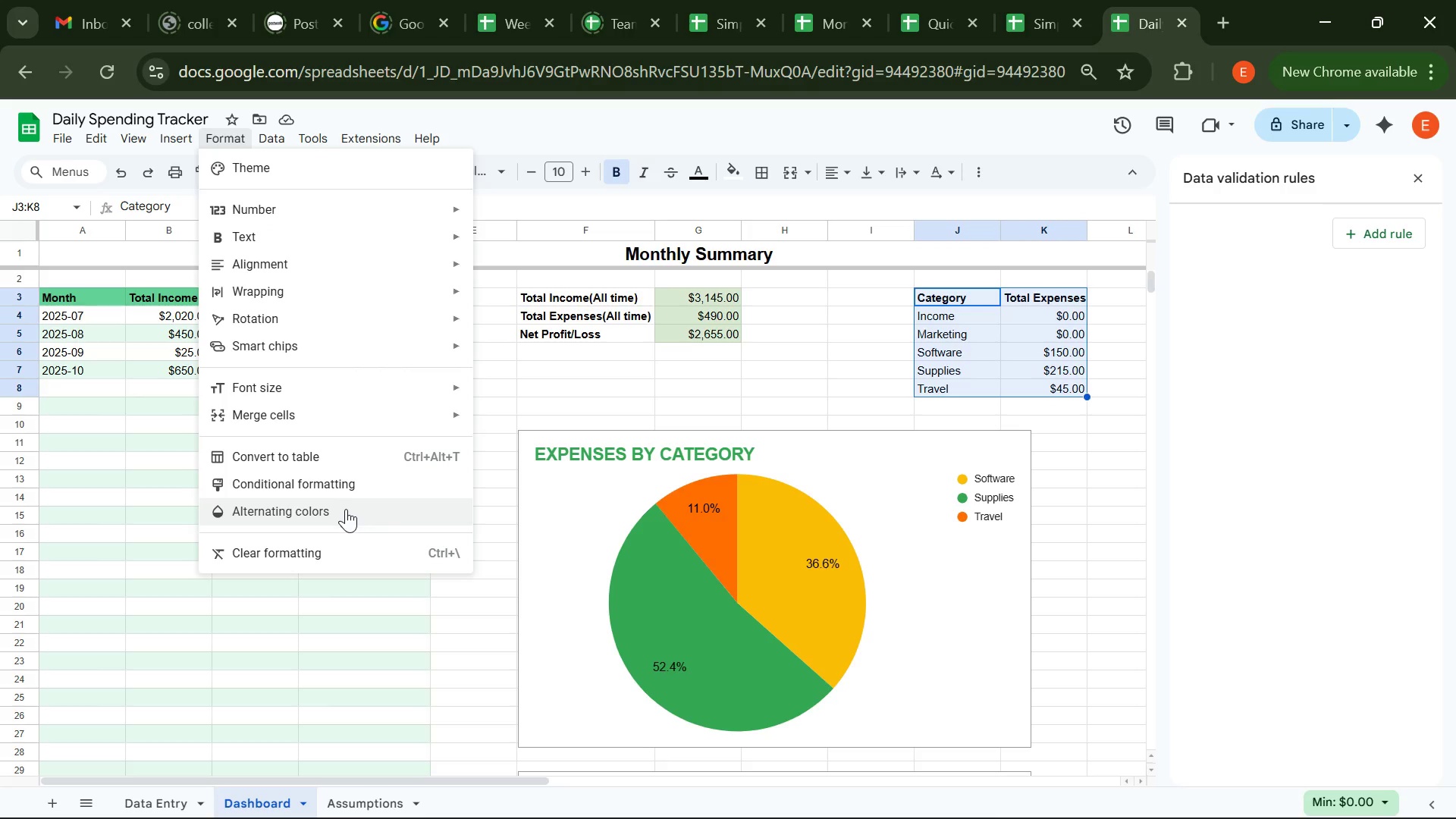 
left_click([346, 509])
 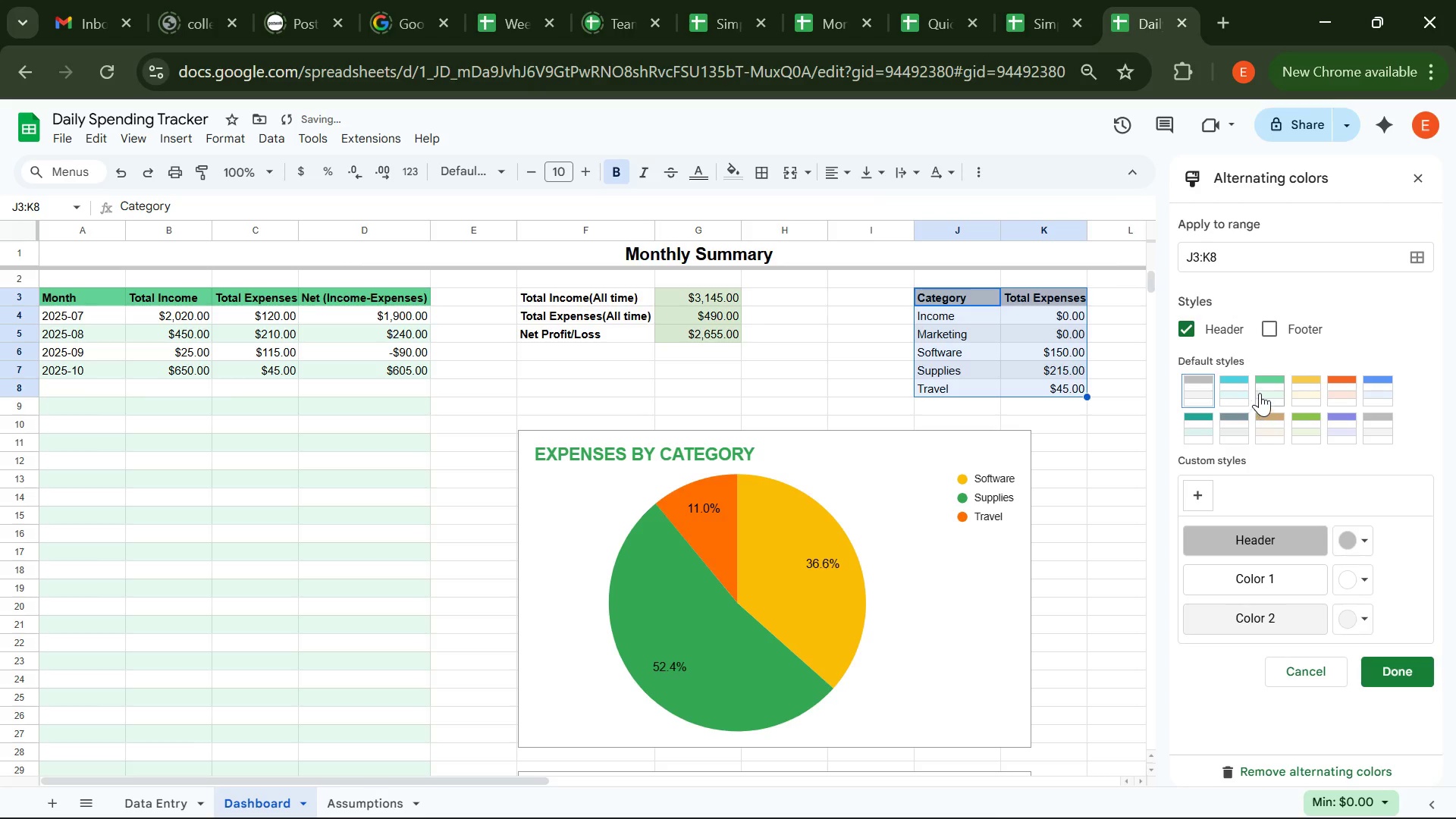 
left_click([1262, 393])
 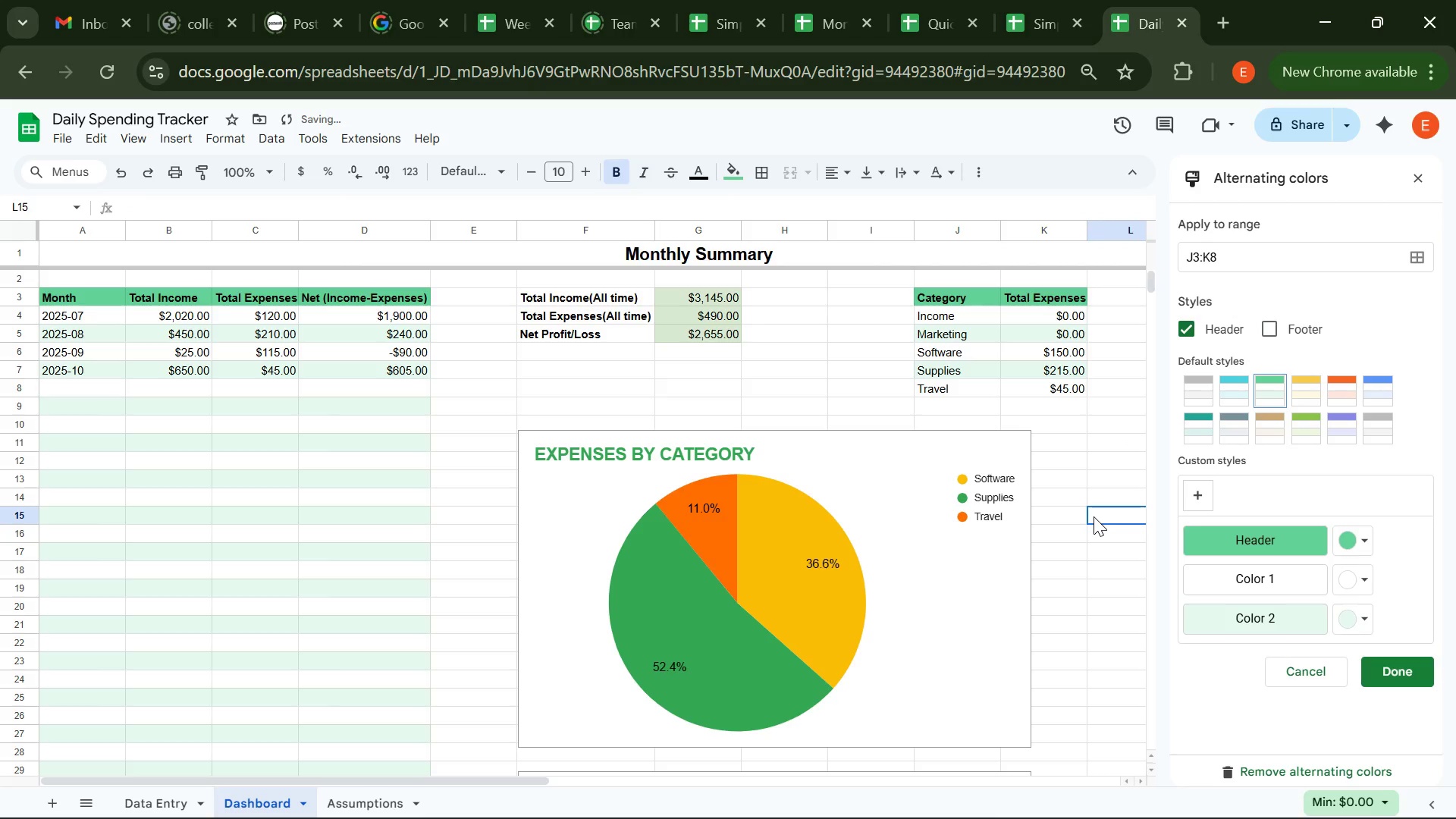 
left_click([1094, 516])
 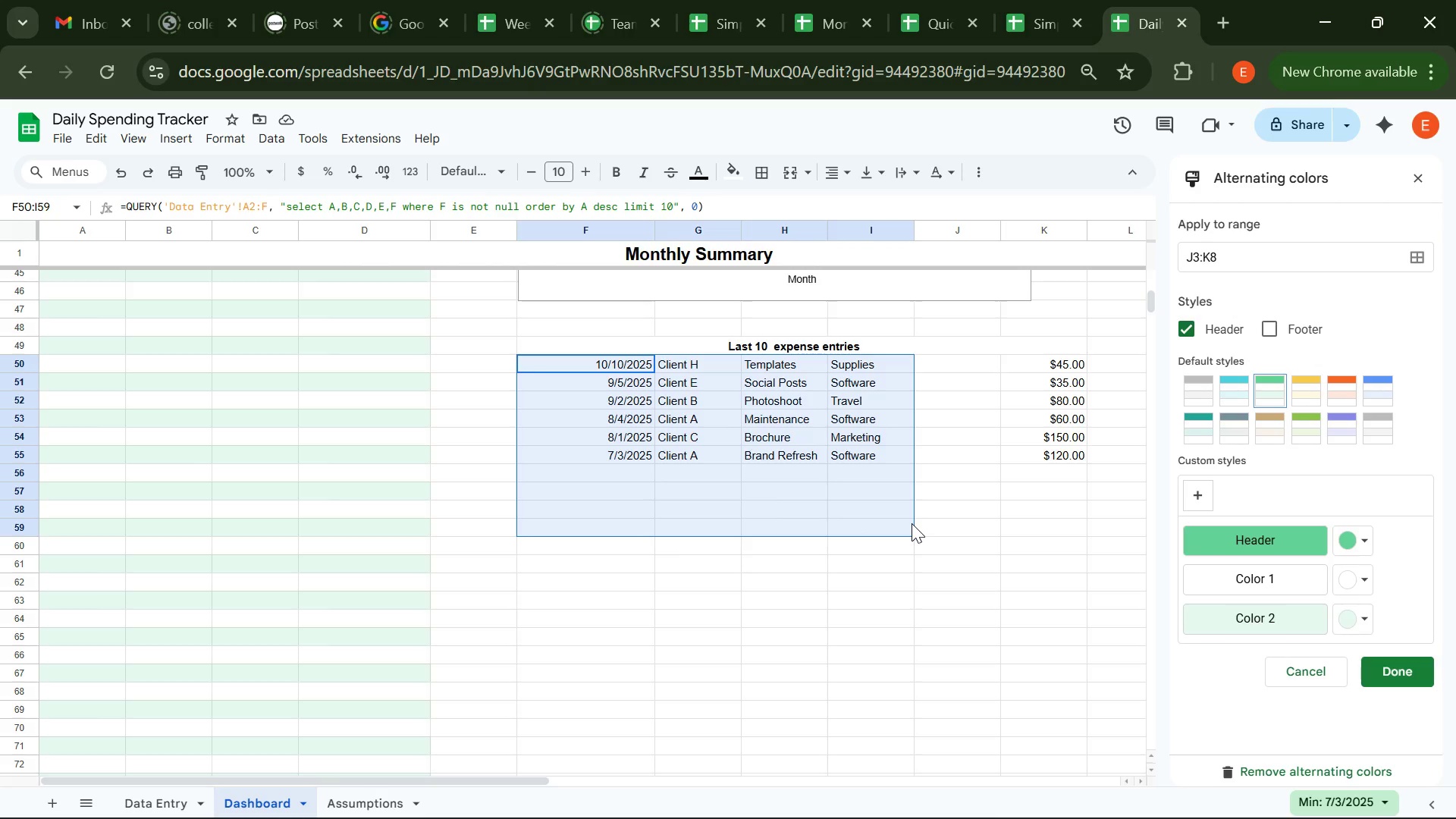 
wait(26.0)
 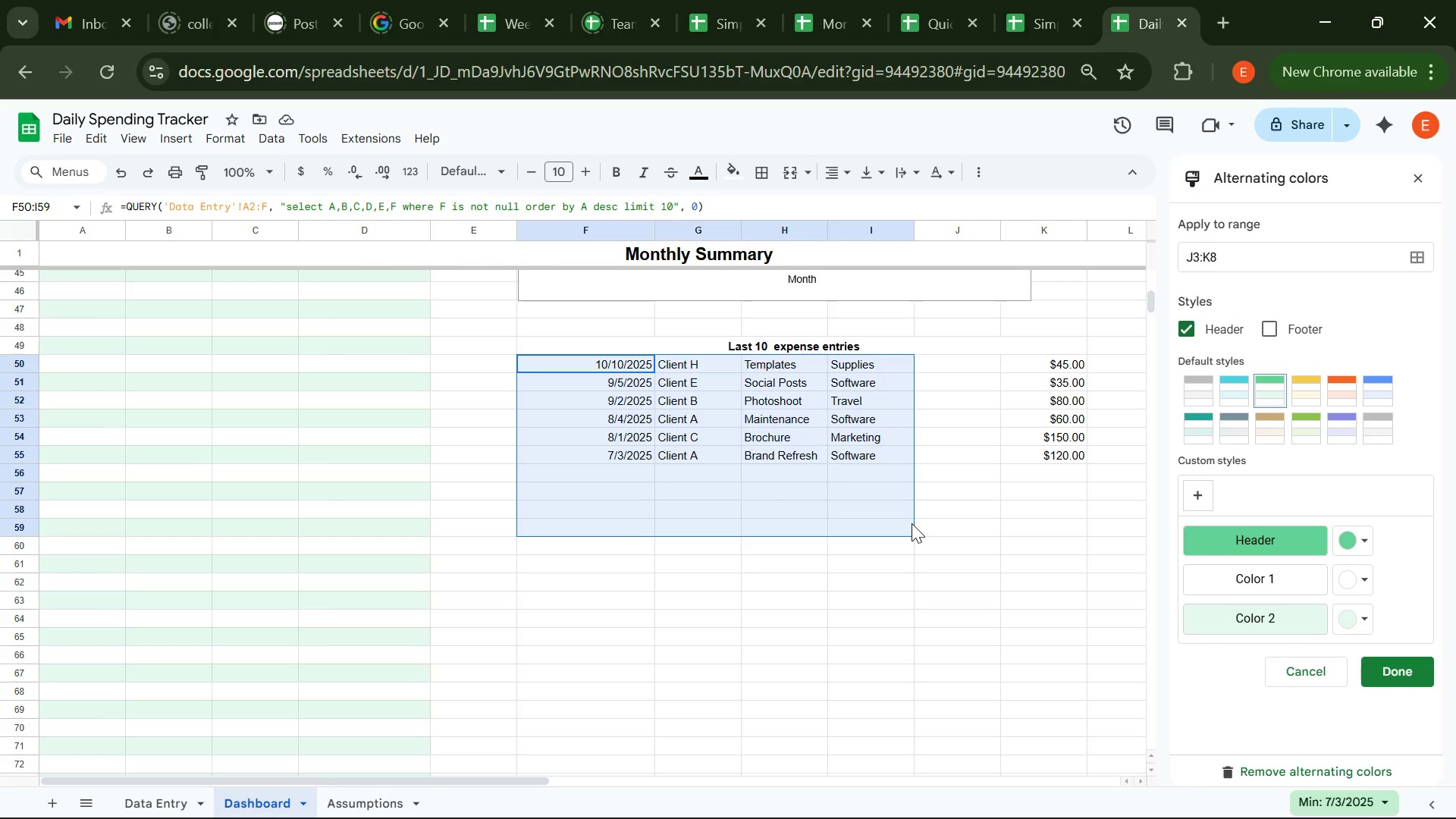 
left_click([602, 551])
 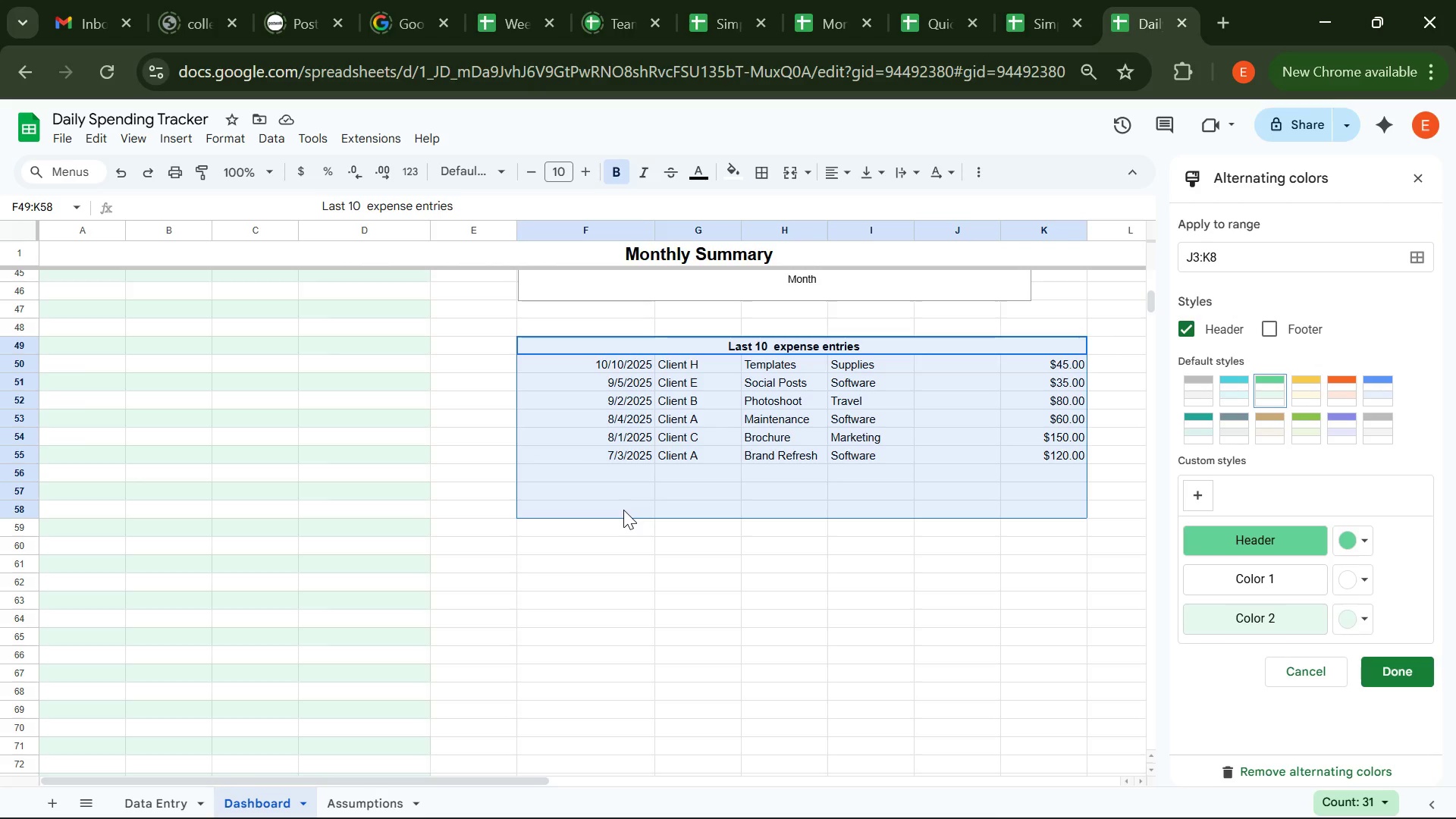 
wait(13.01)
 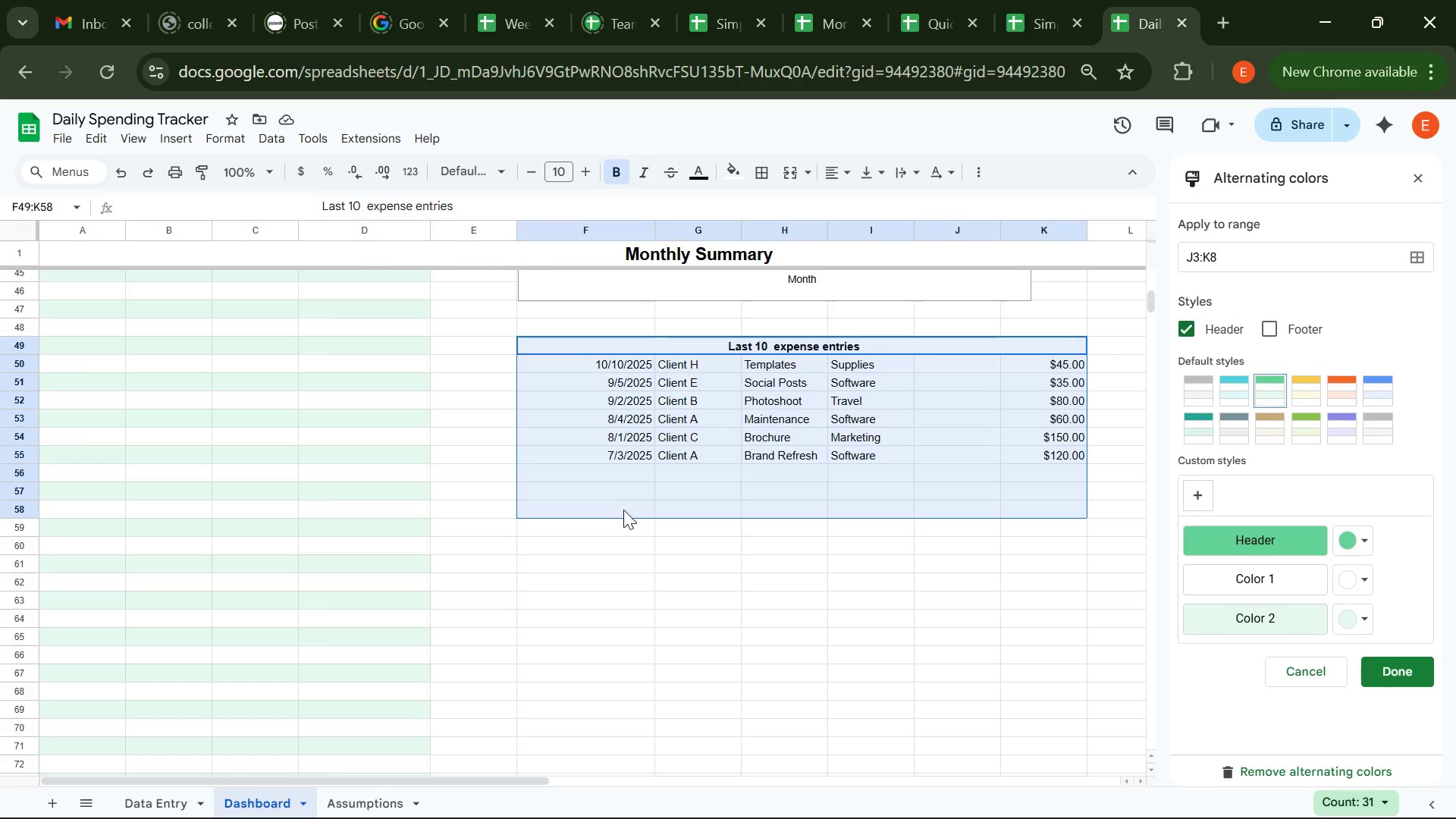 
left_click([228, 139])
 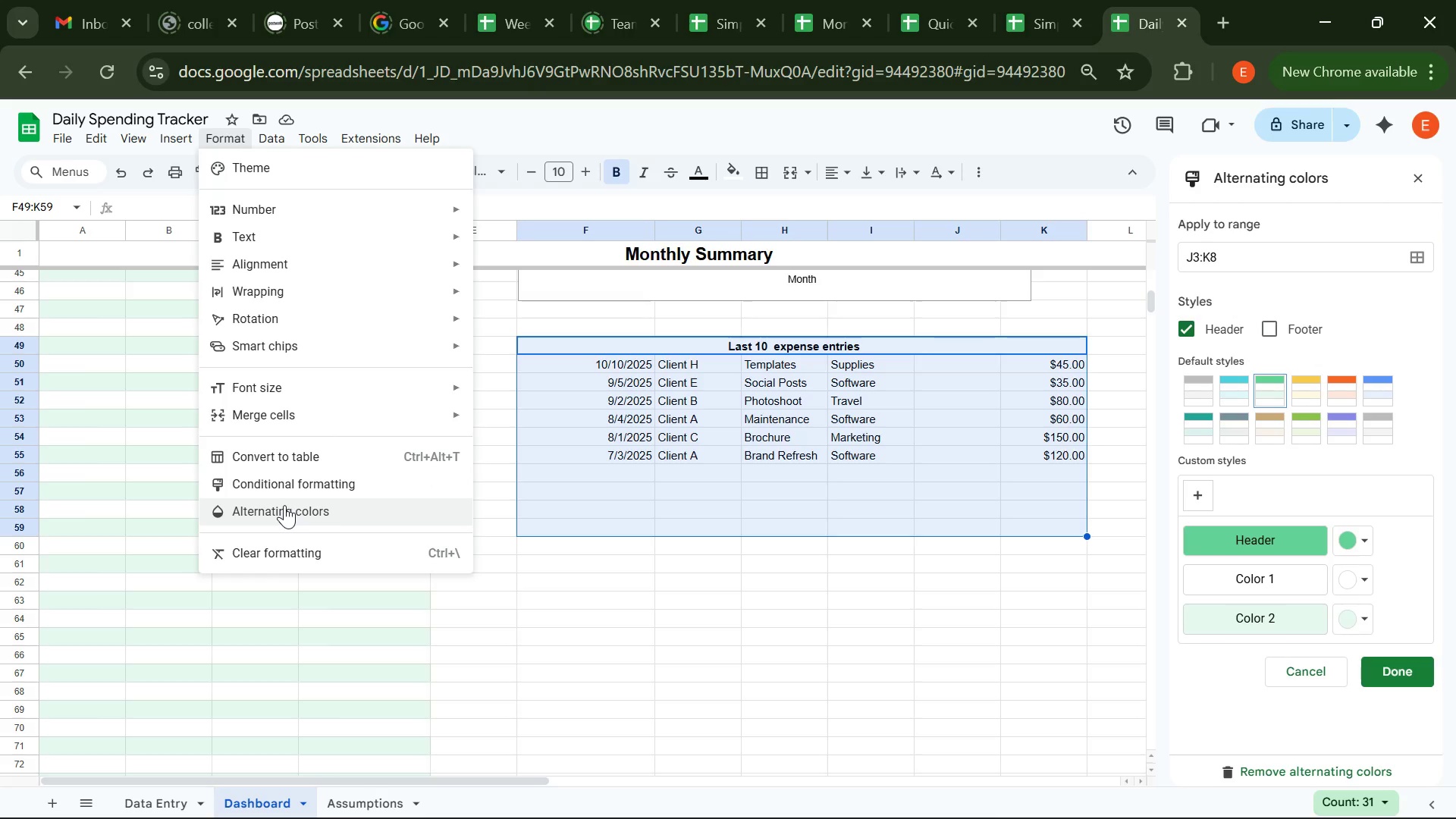 
left_click([284, 505])
 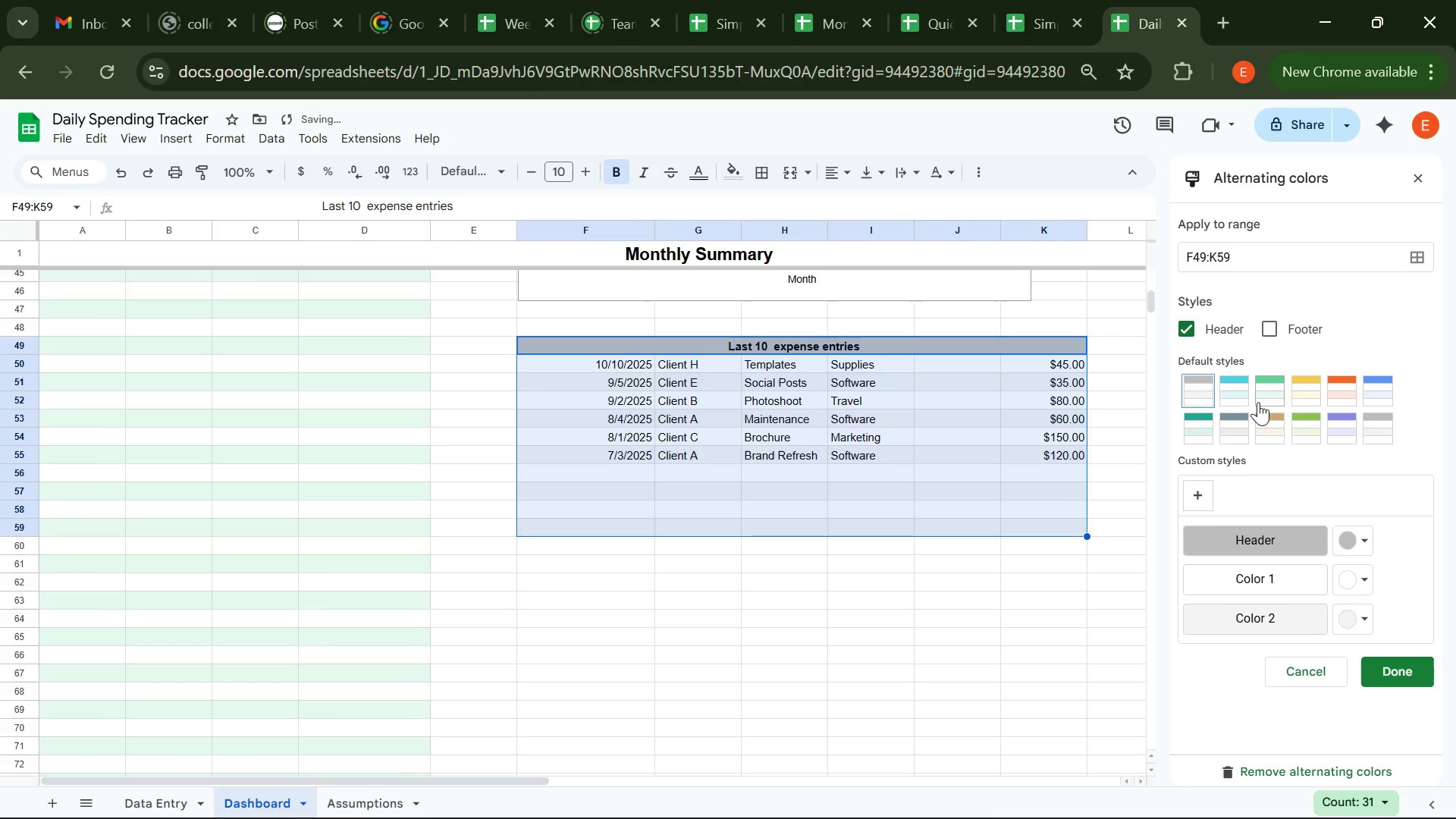 
left_click([1263, 404])
 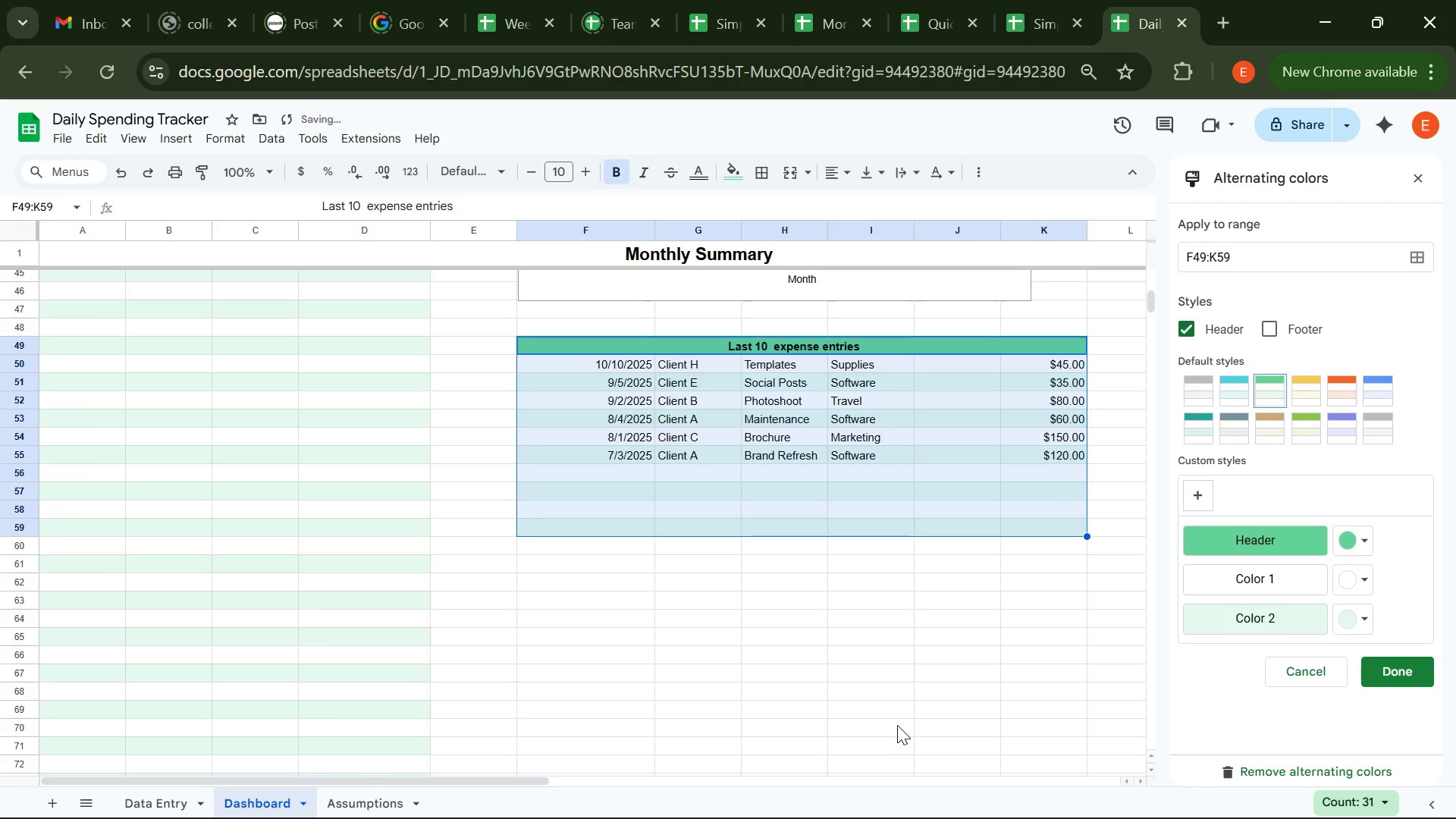 
left_click([897, 725])
 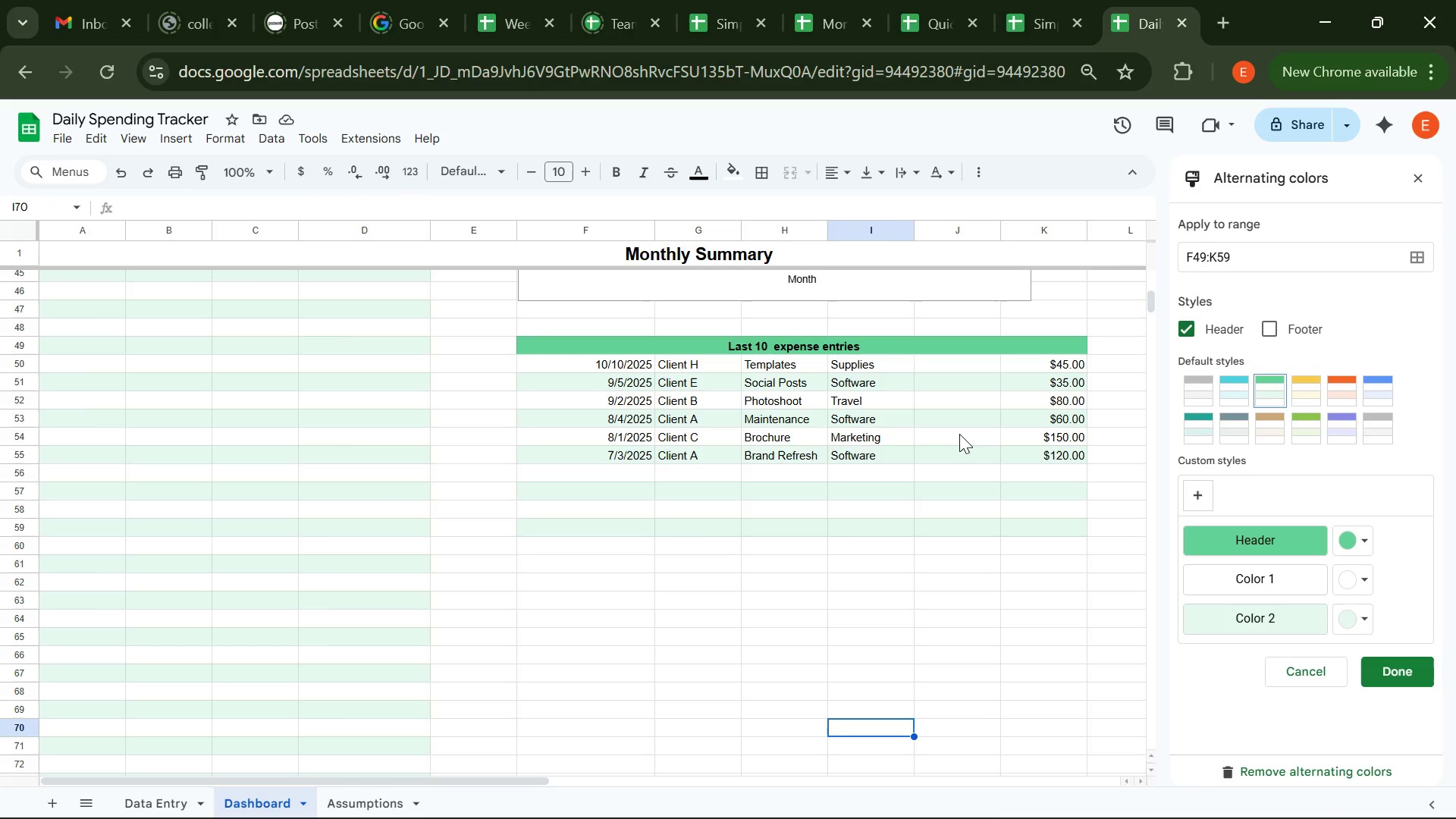 
wait(9.83)
 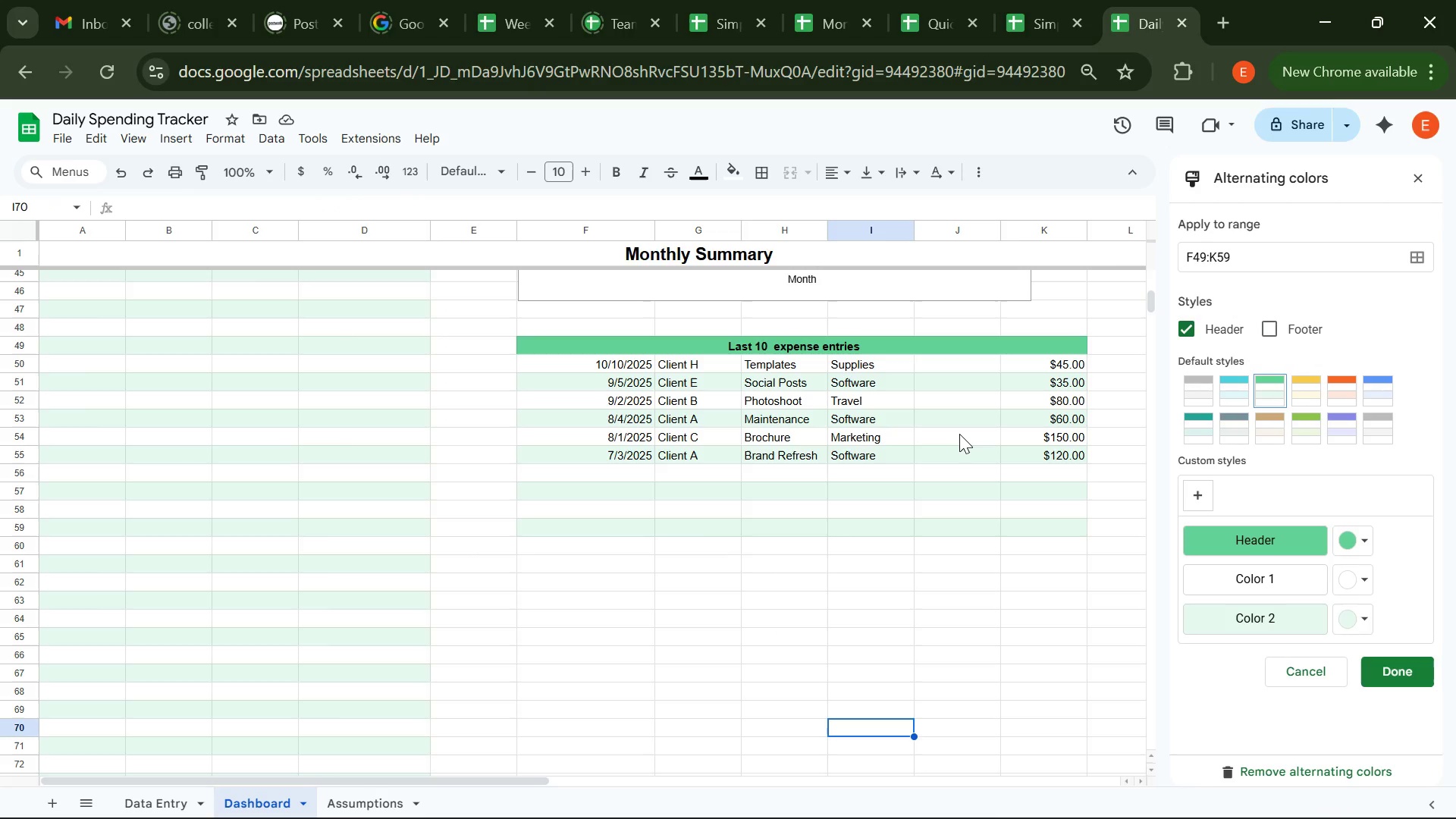 
right_click([522, 342])
 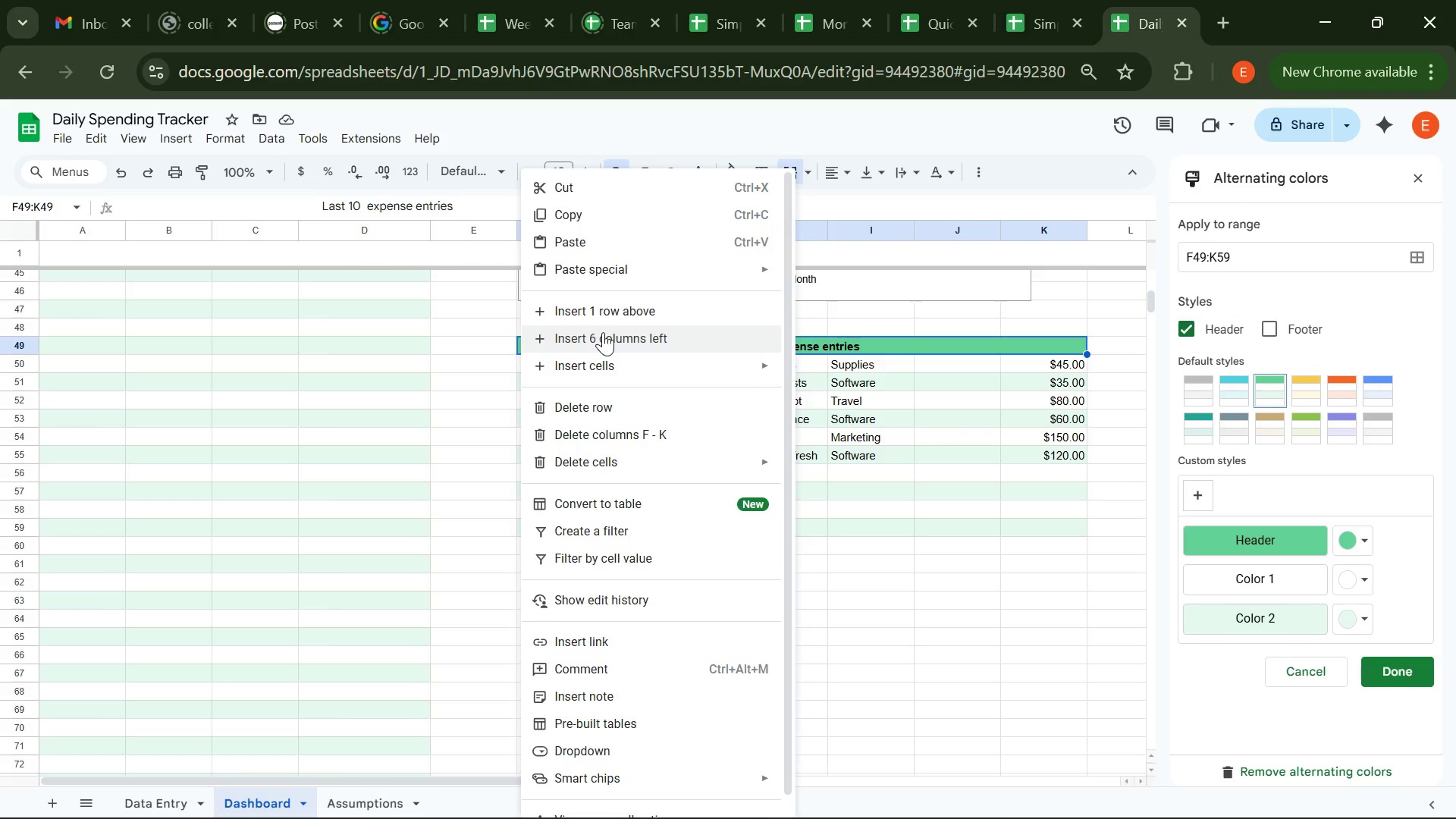 
wait(6.07)
 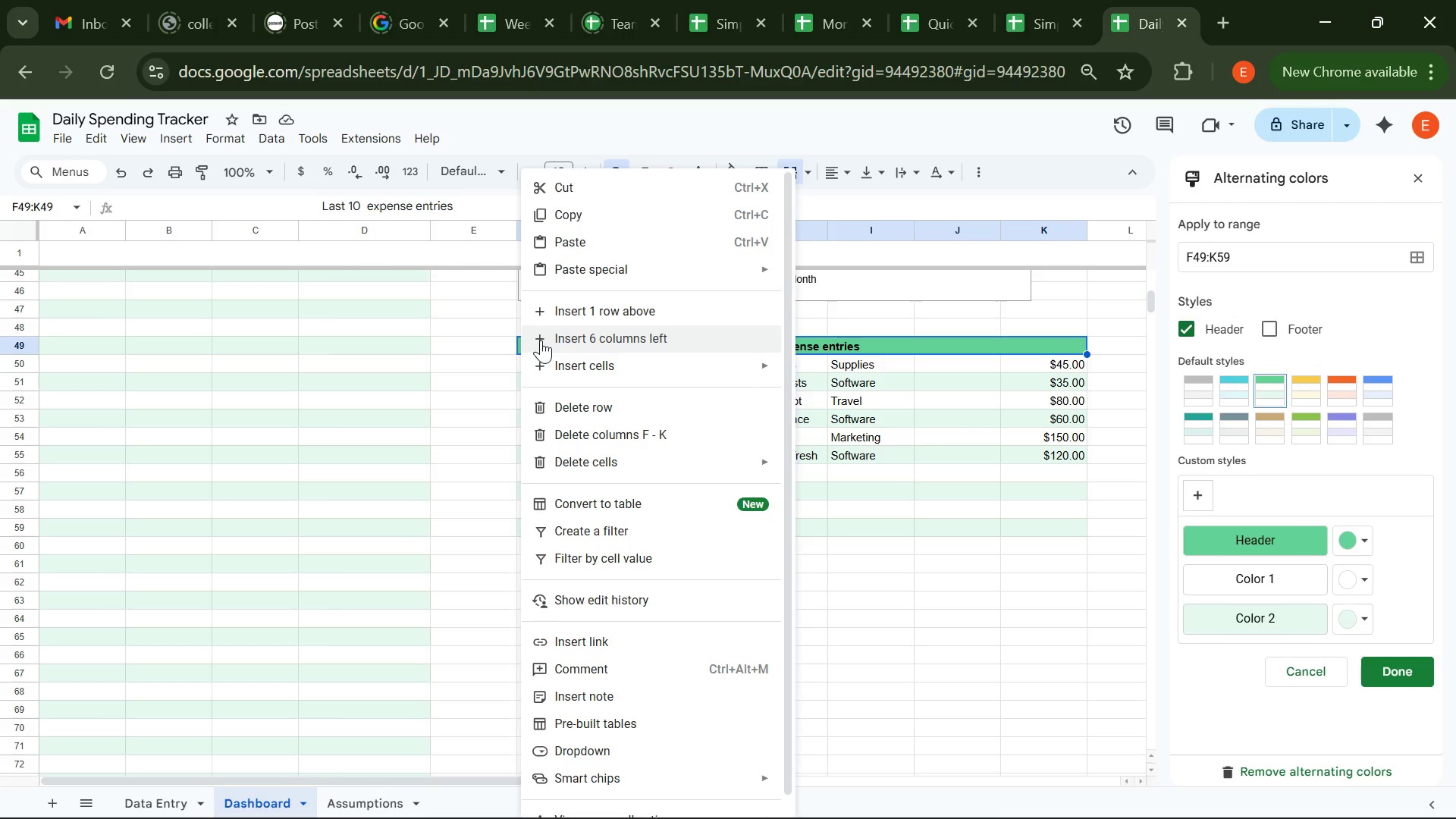 
left_click([866, 586])
 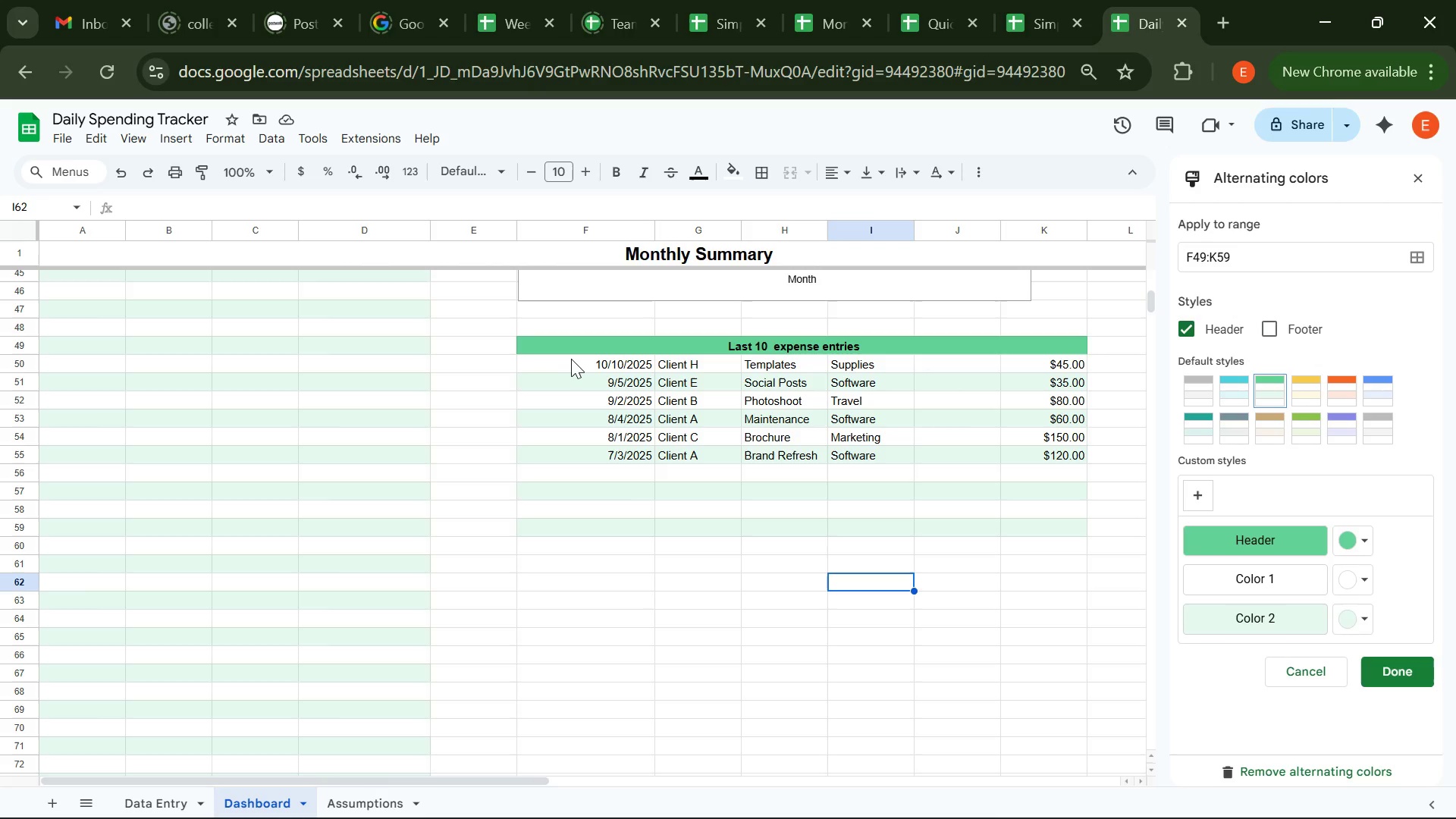 
left_click([571, 359])
 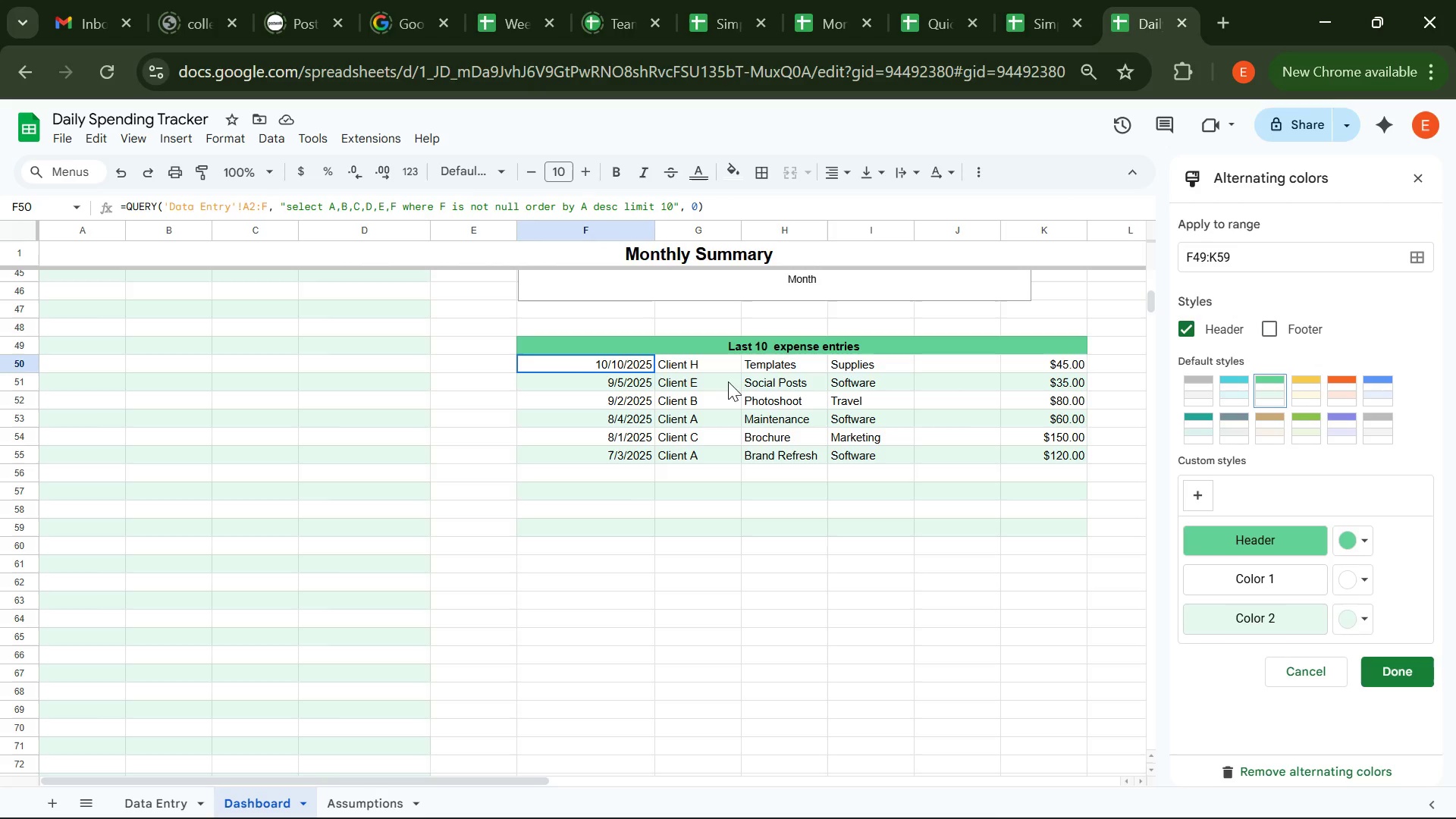 
wait(9.29)
 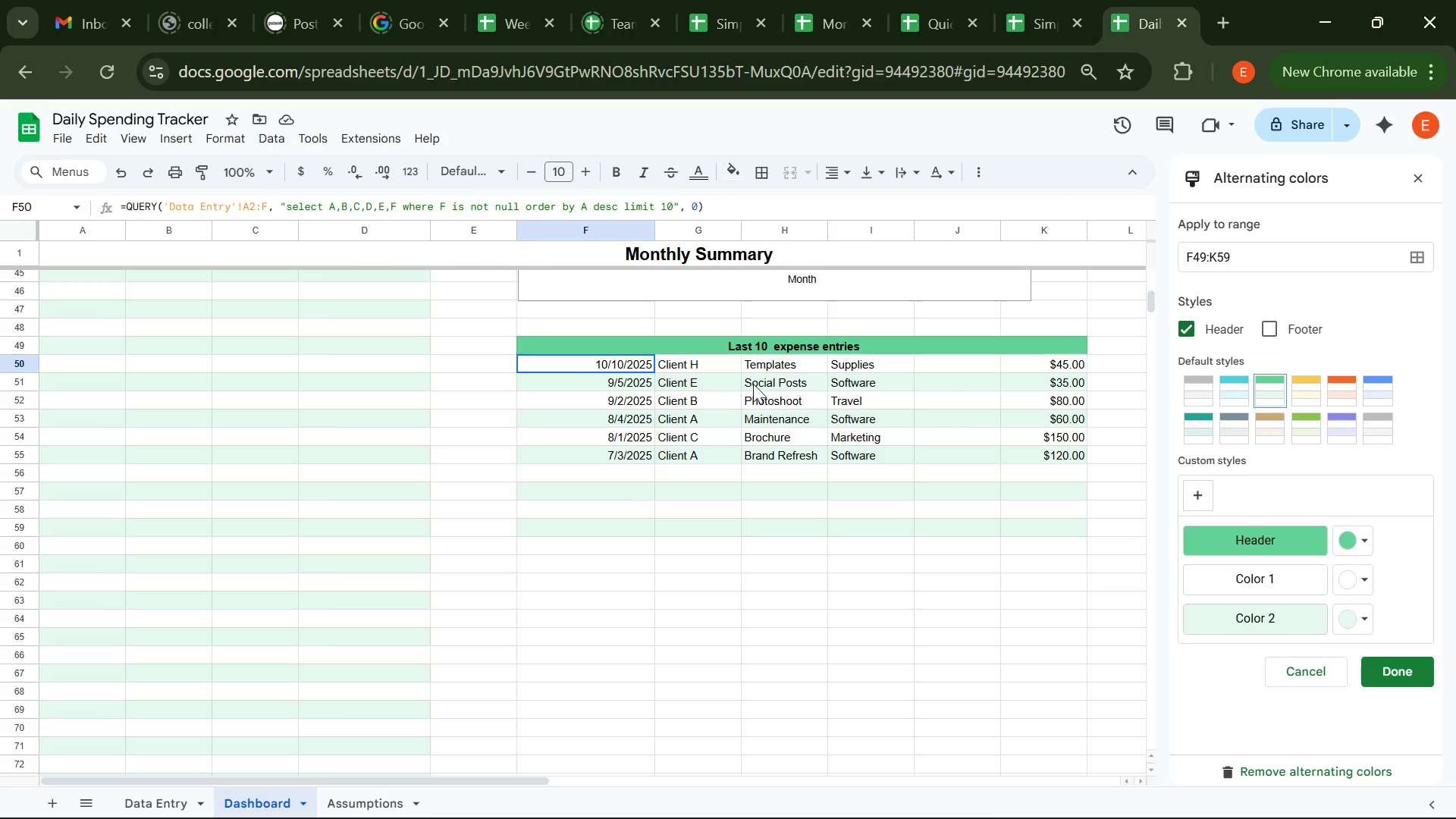 
key(Control+X)
 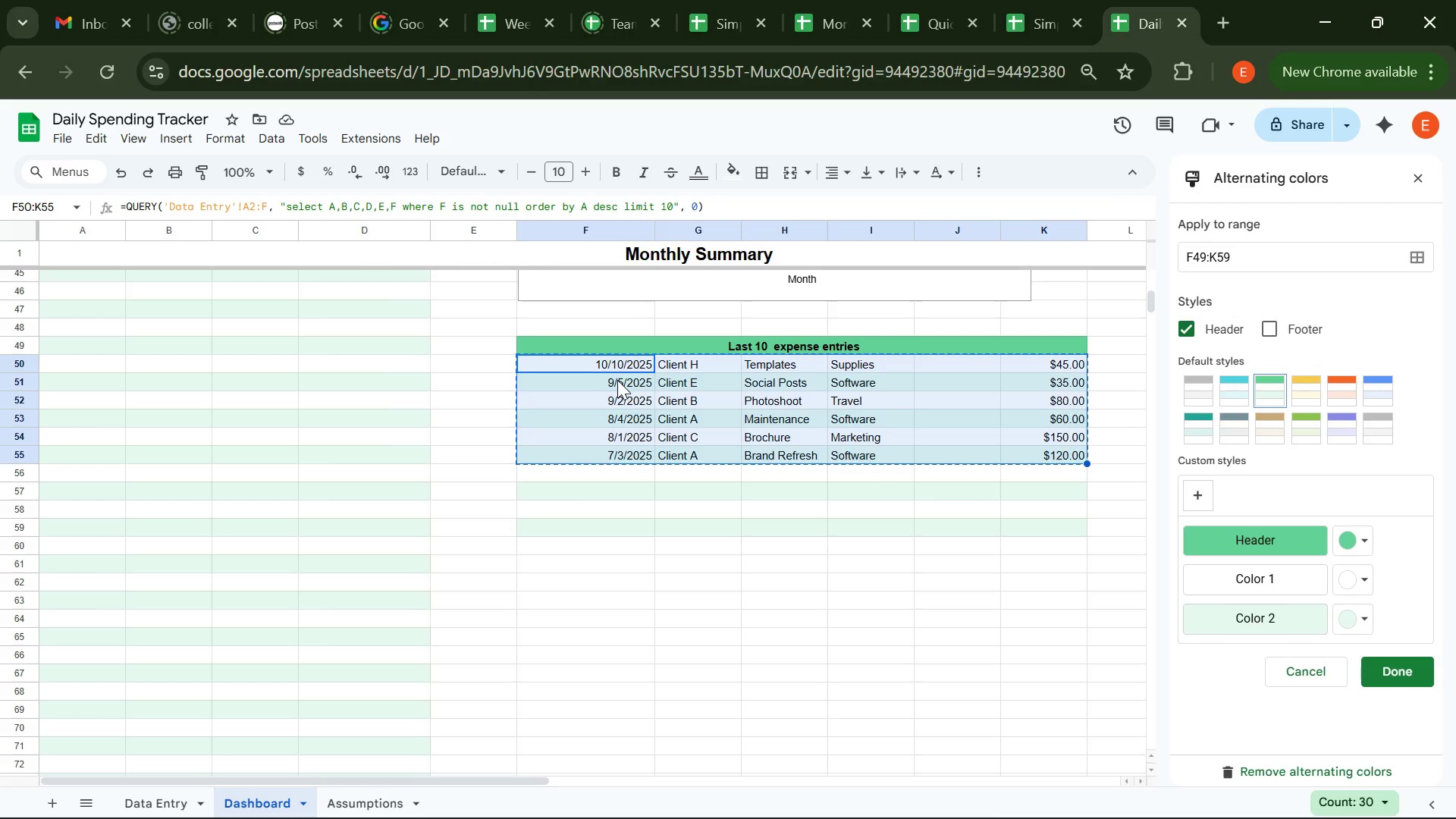 
left_click([617, 380])
 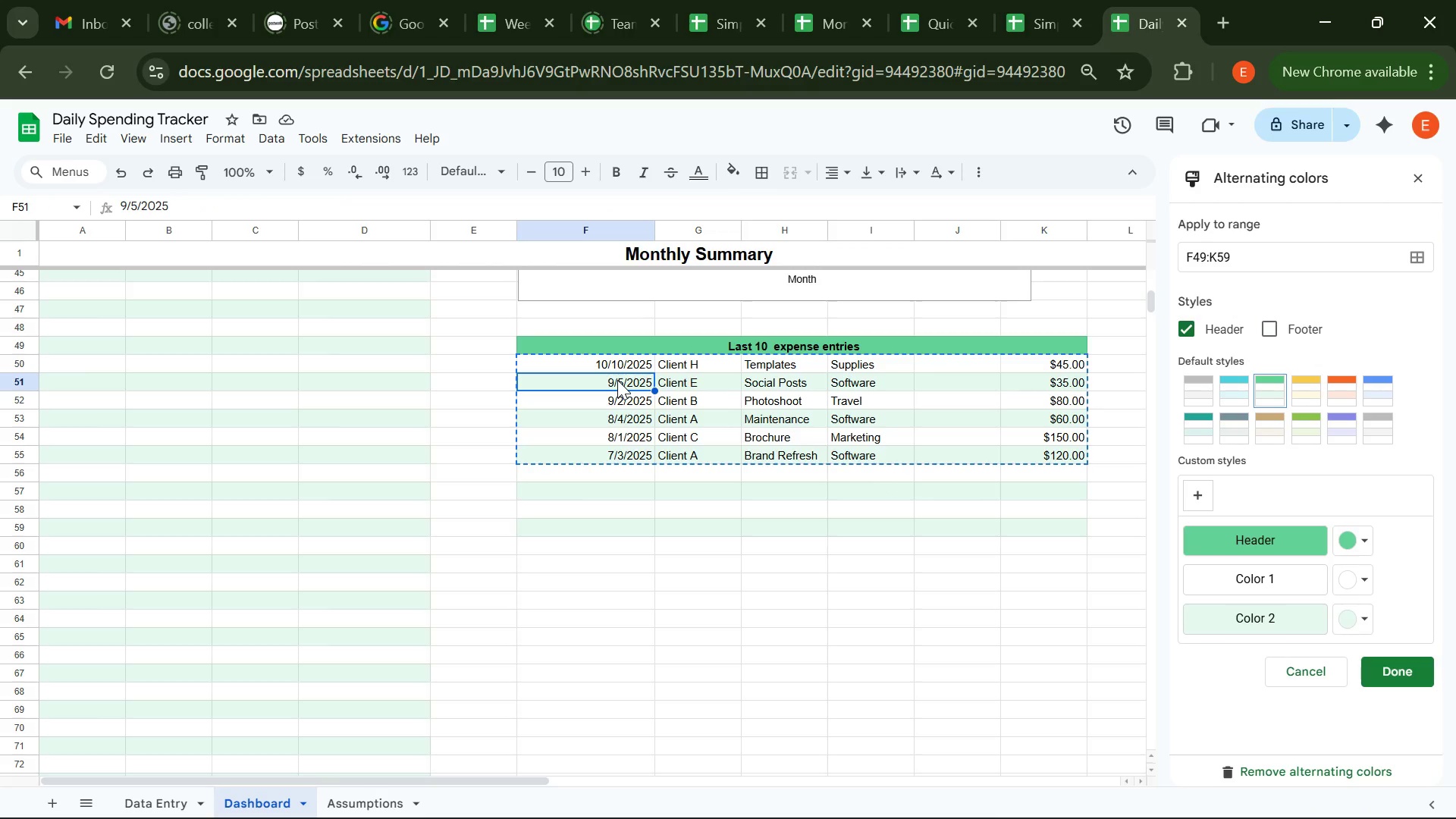 
key(Control+V)
 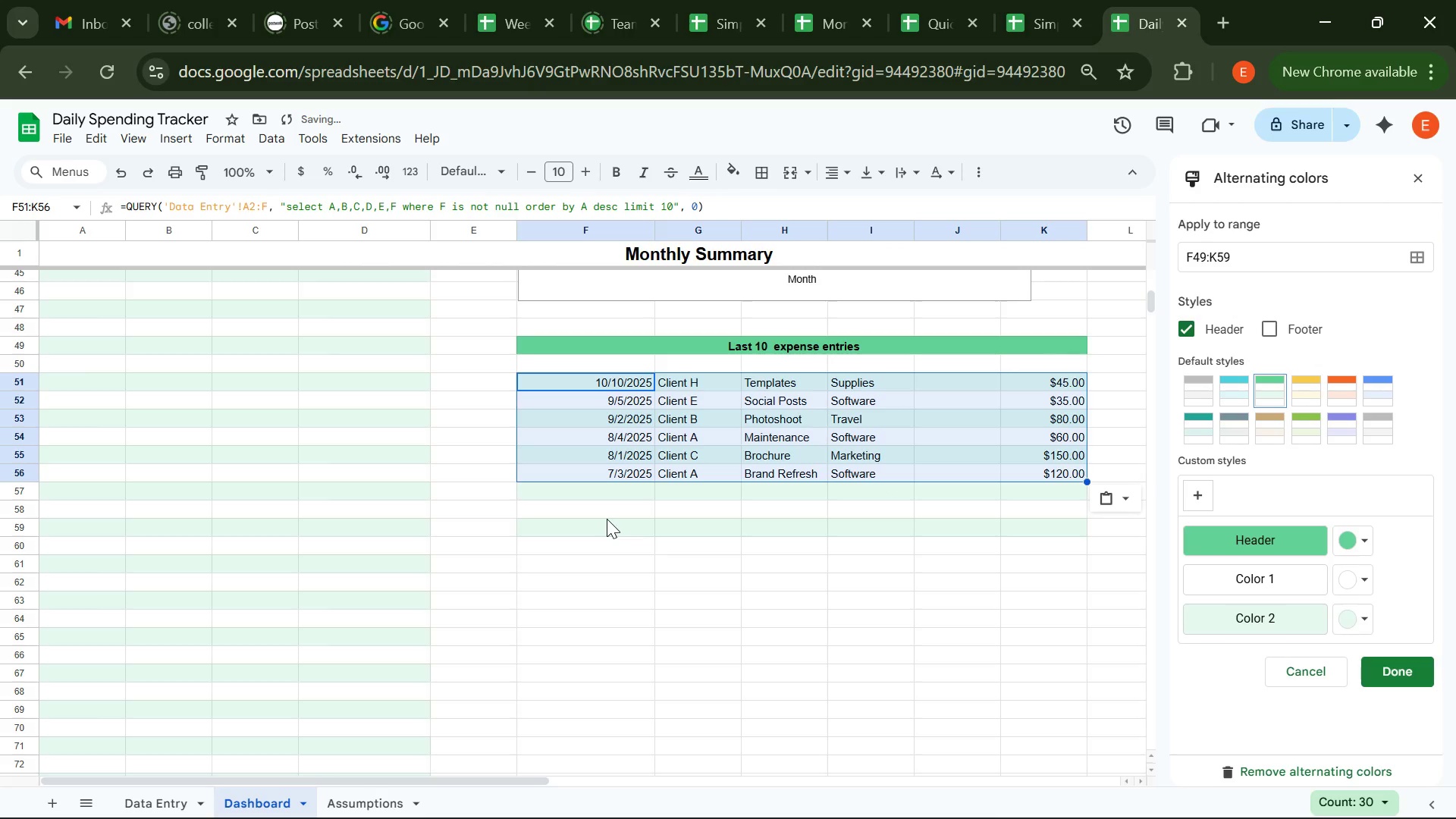 
left_click([607, 519])
 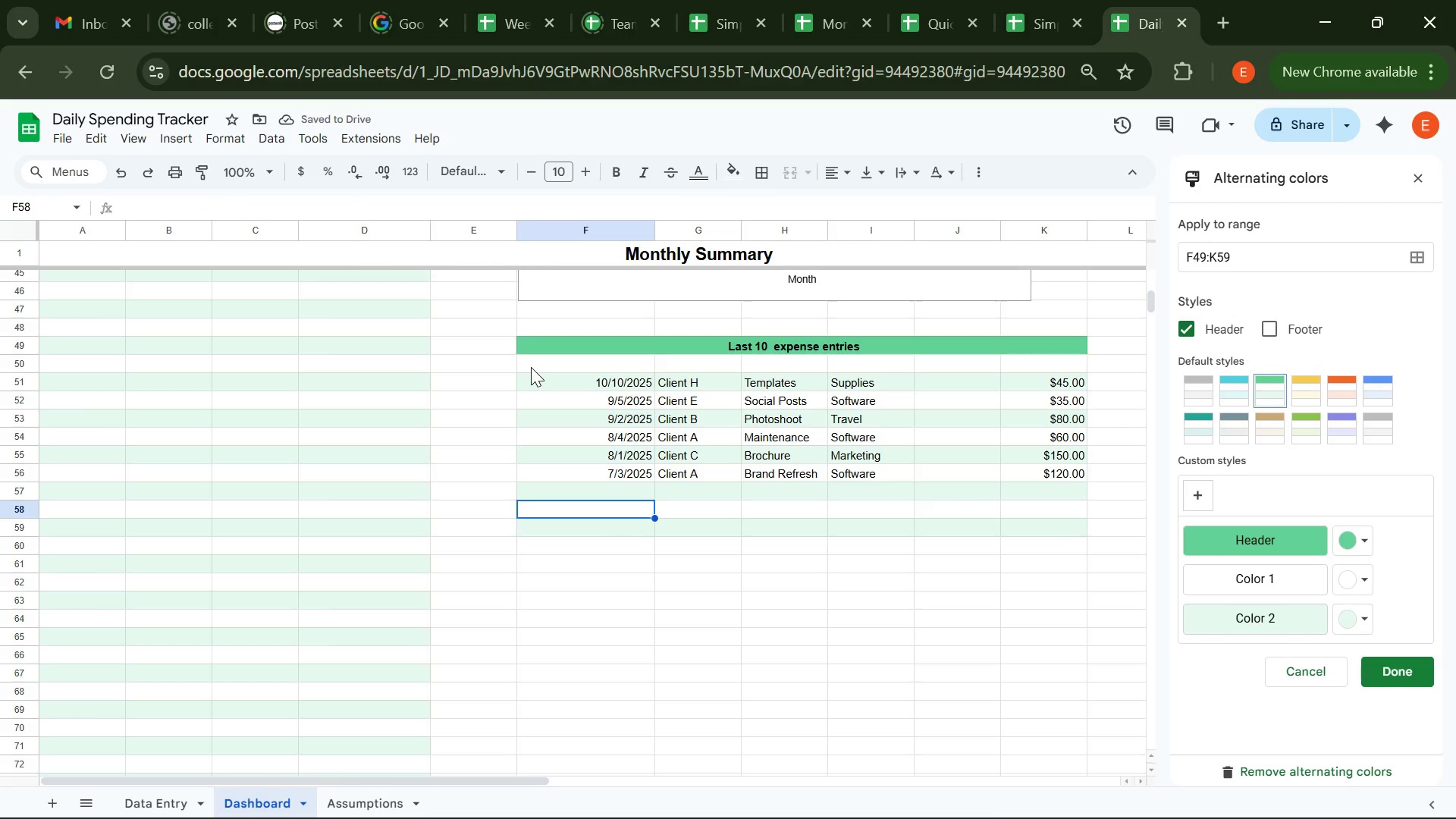 
left_click([531, 367])
 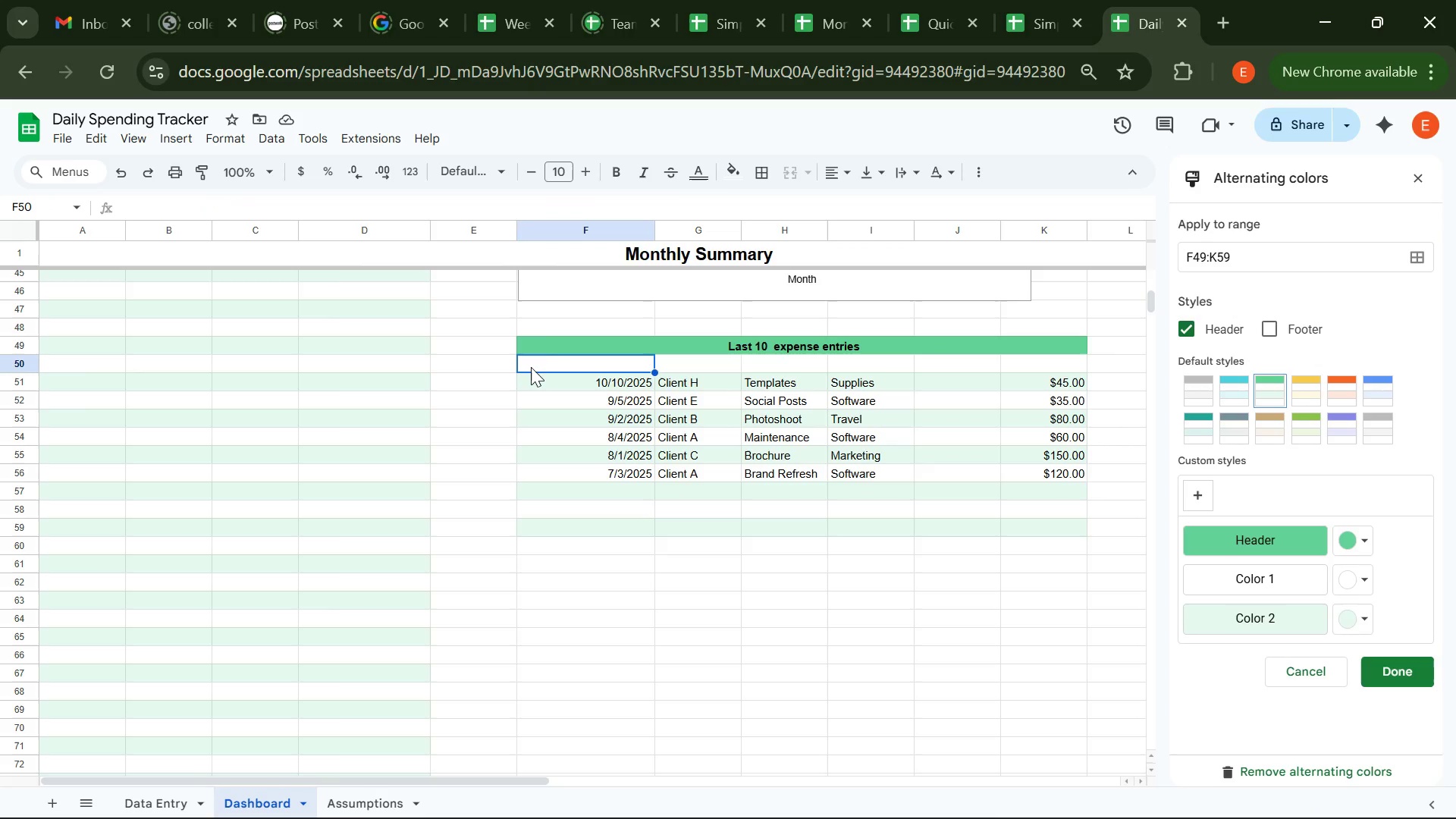 
type(Month)
key(Backspace)
key(Backspace)
key(Backspace)
key(Backspace)
key(Backspace)
type(Date)
key(Tab)
type(Client Name )
 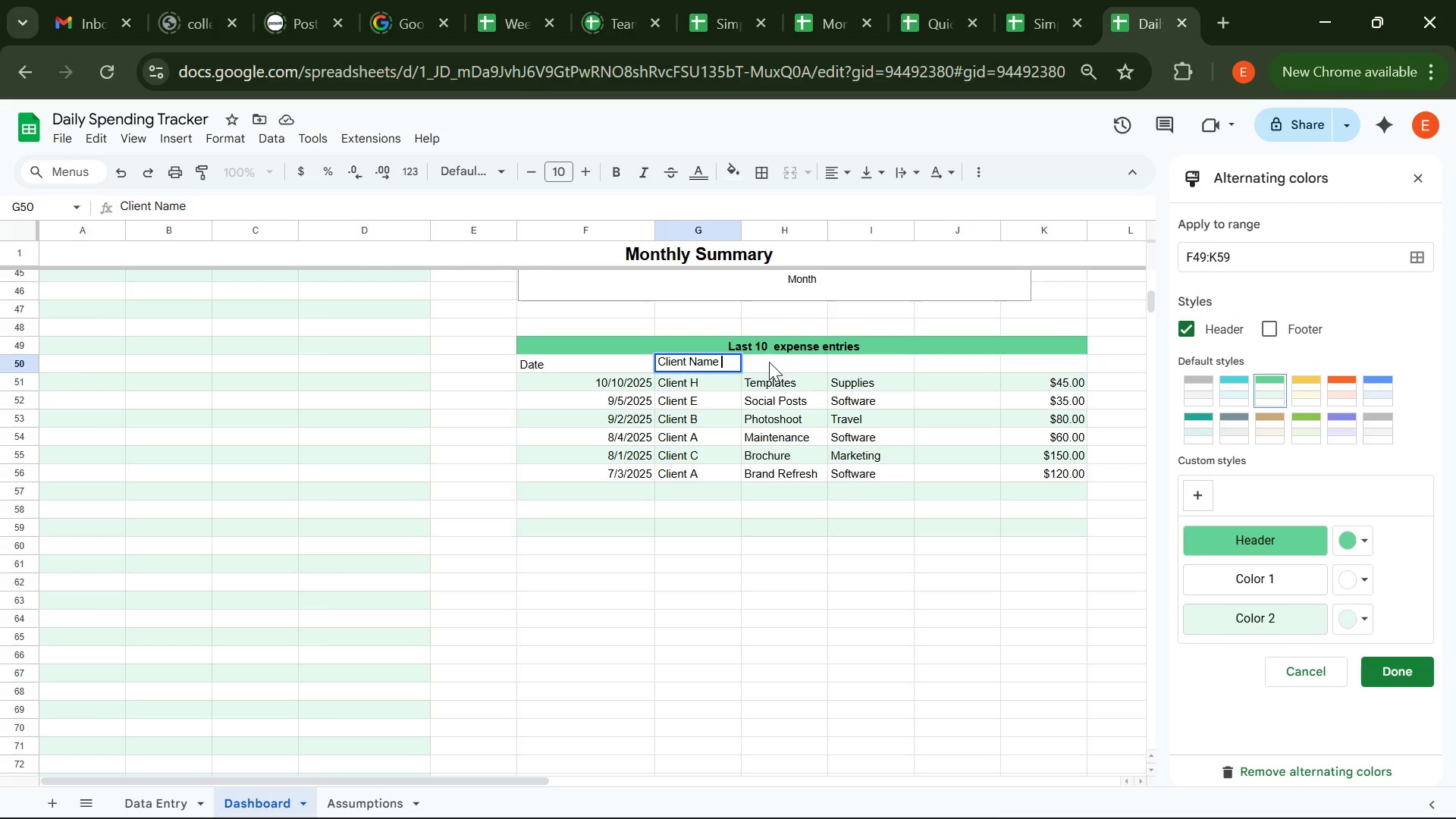 
left_click([769, 362])
 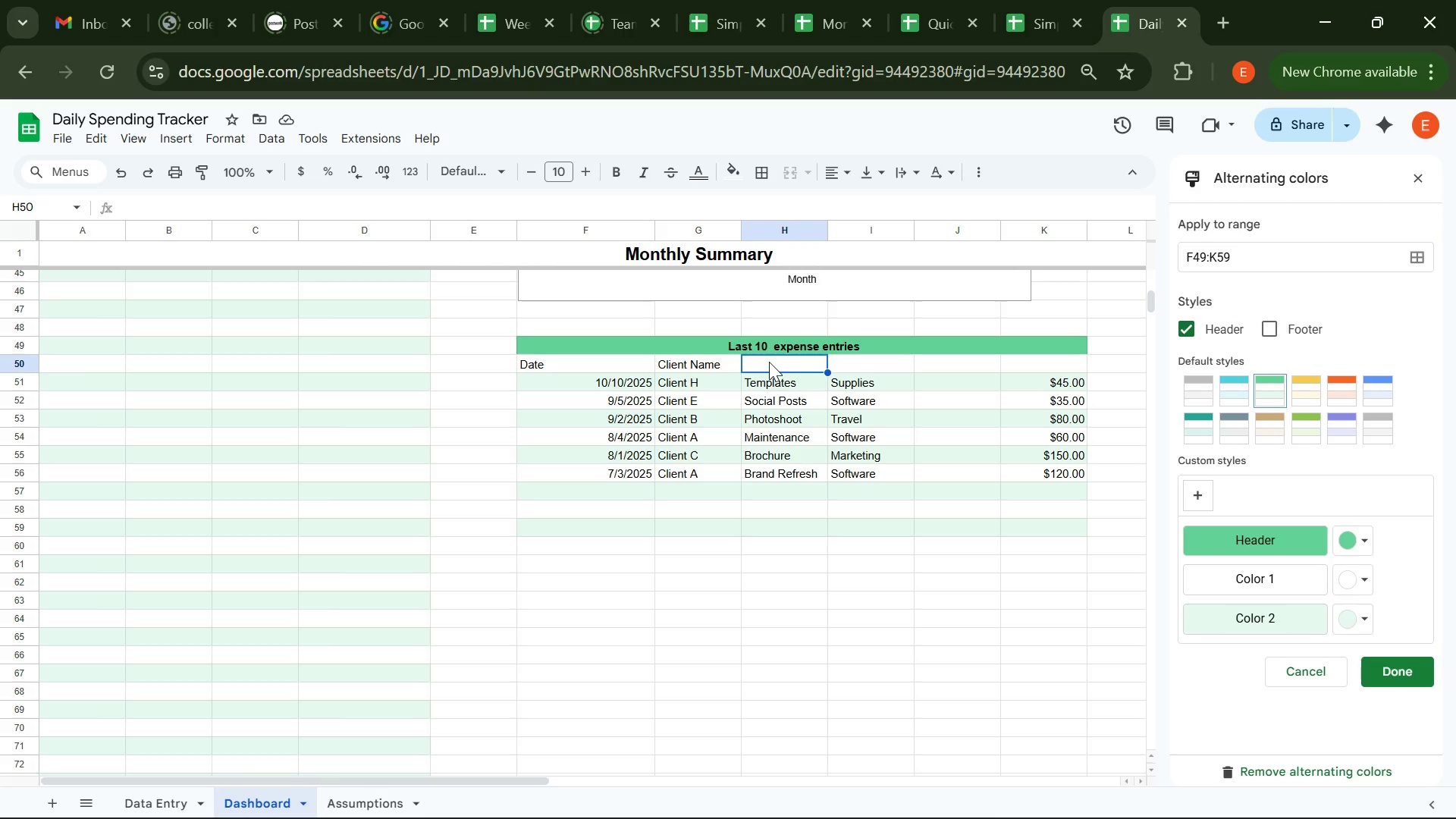 
wait(7.11)
 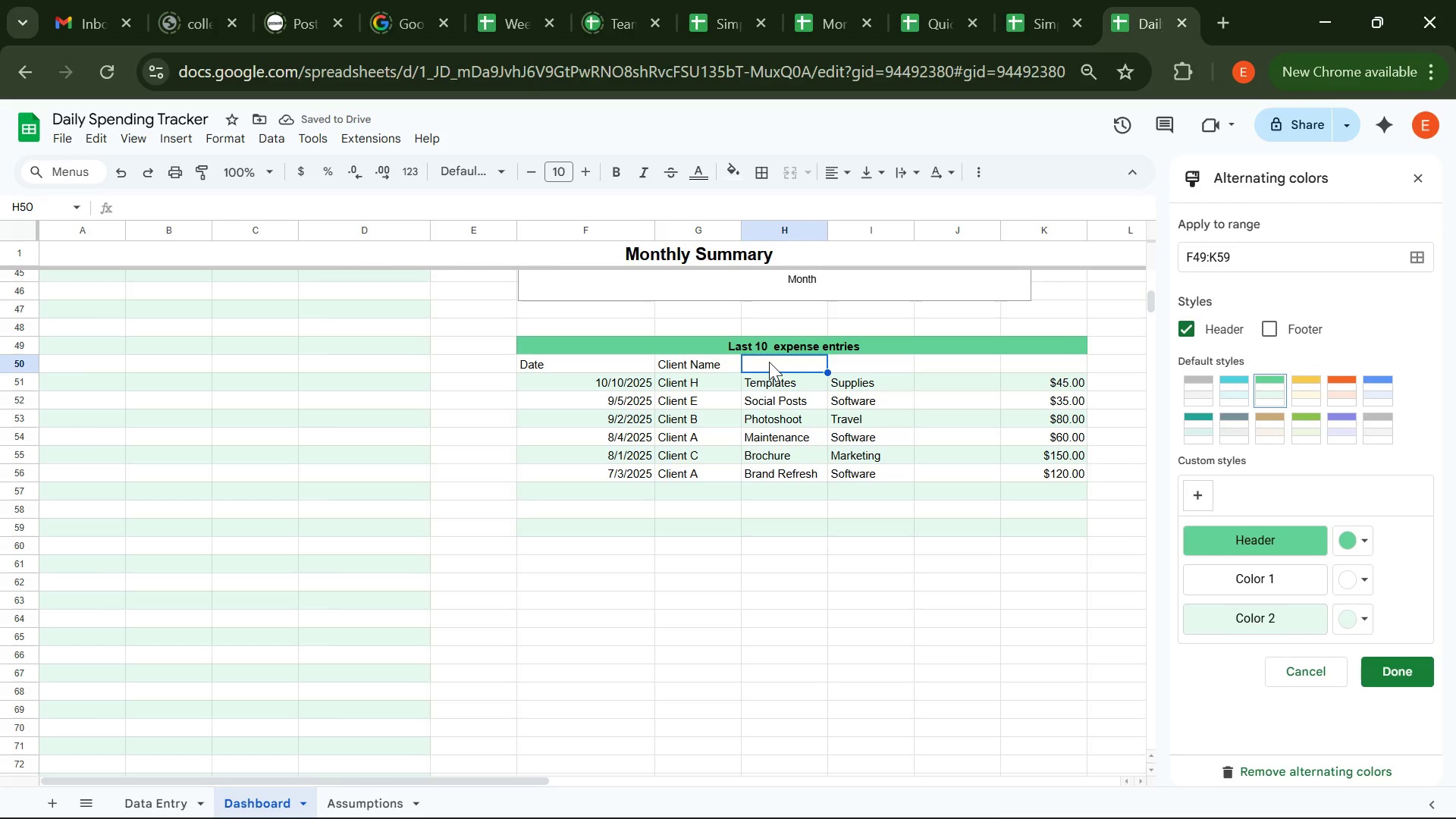 
type(Name )
 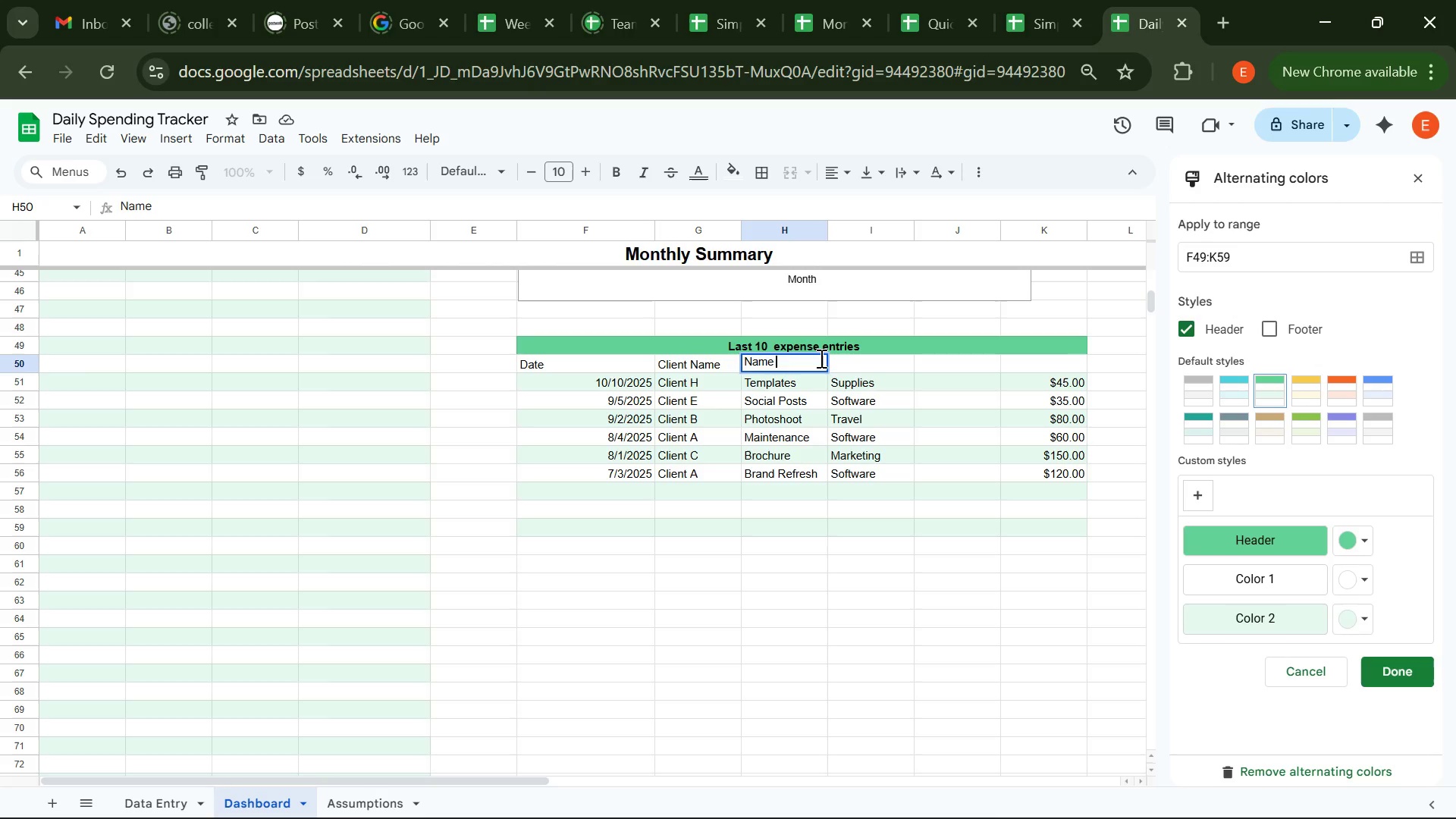 
left_click([849, 361])
 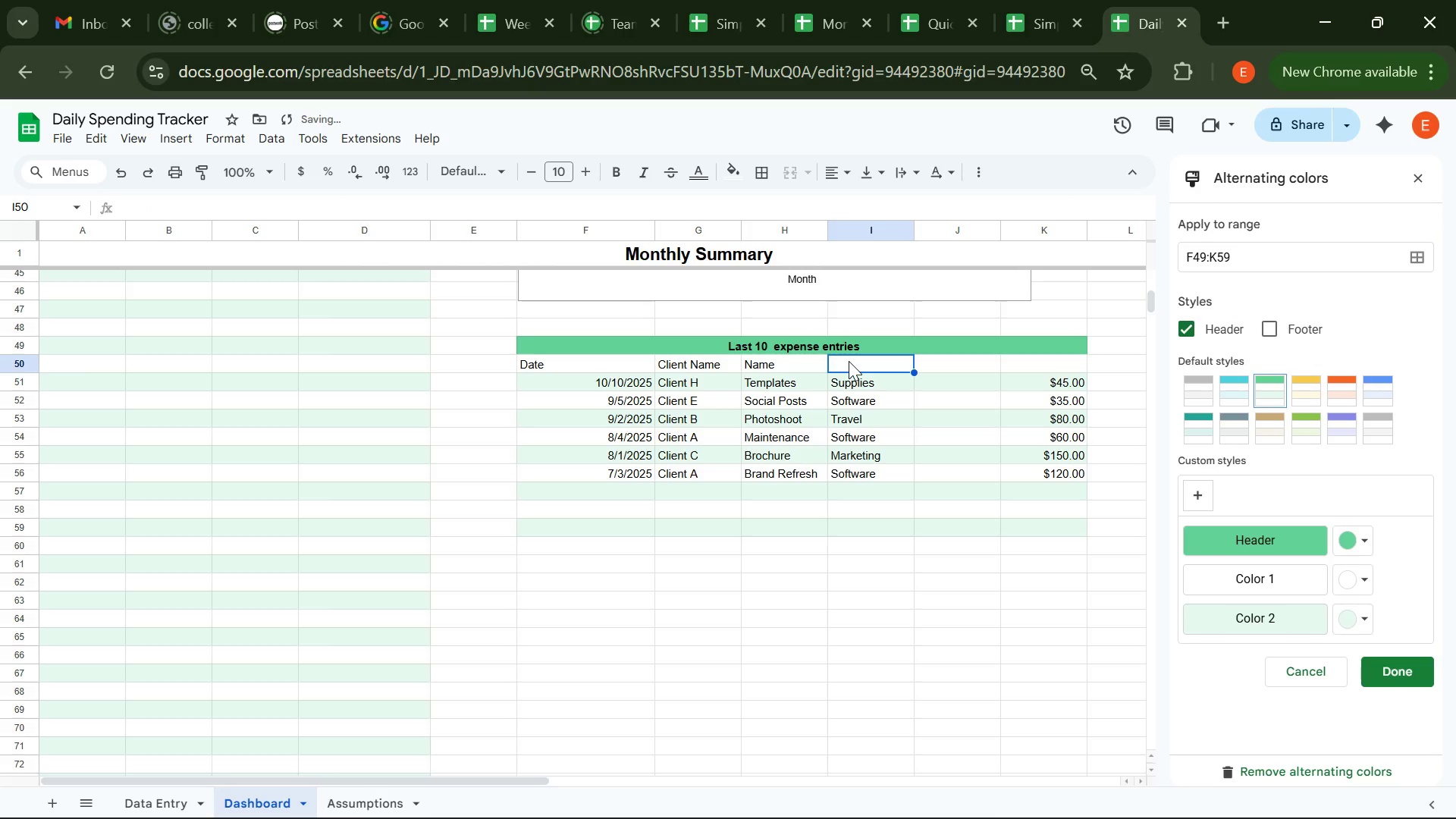 
type(Category)
 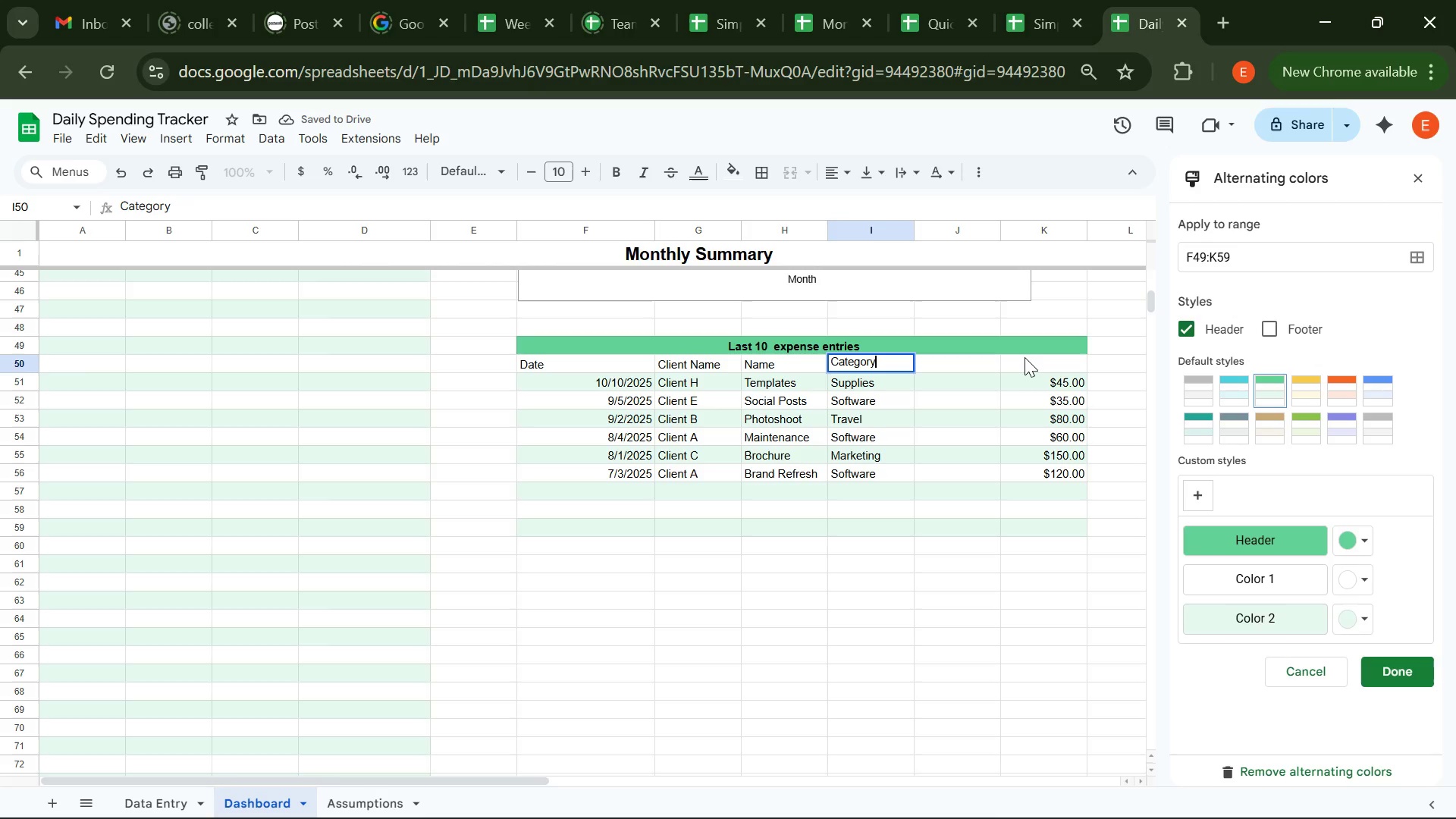 
left_click([1025, 357])
 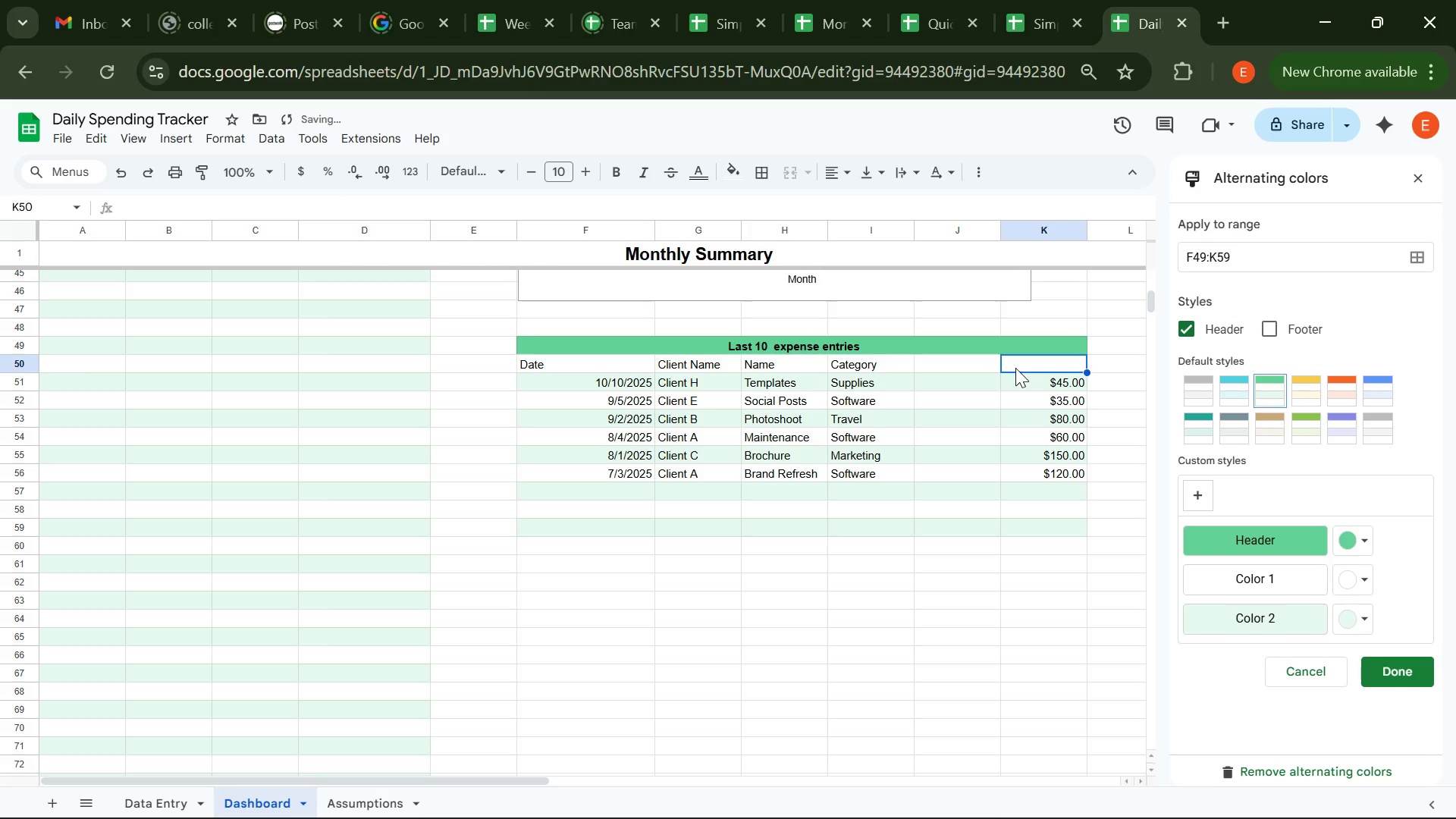 
type(Amount)
 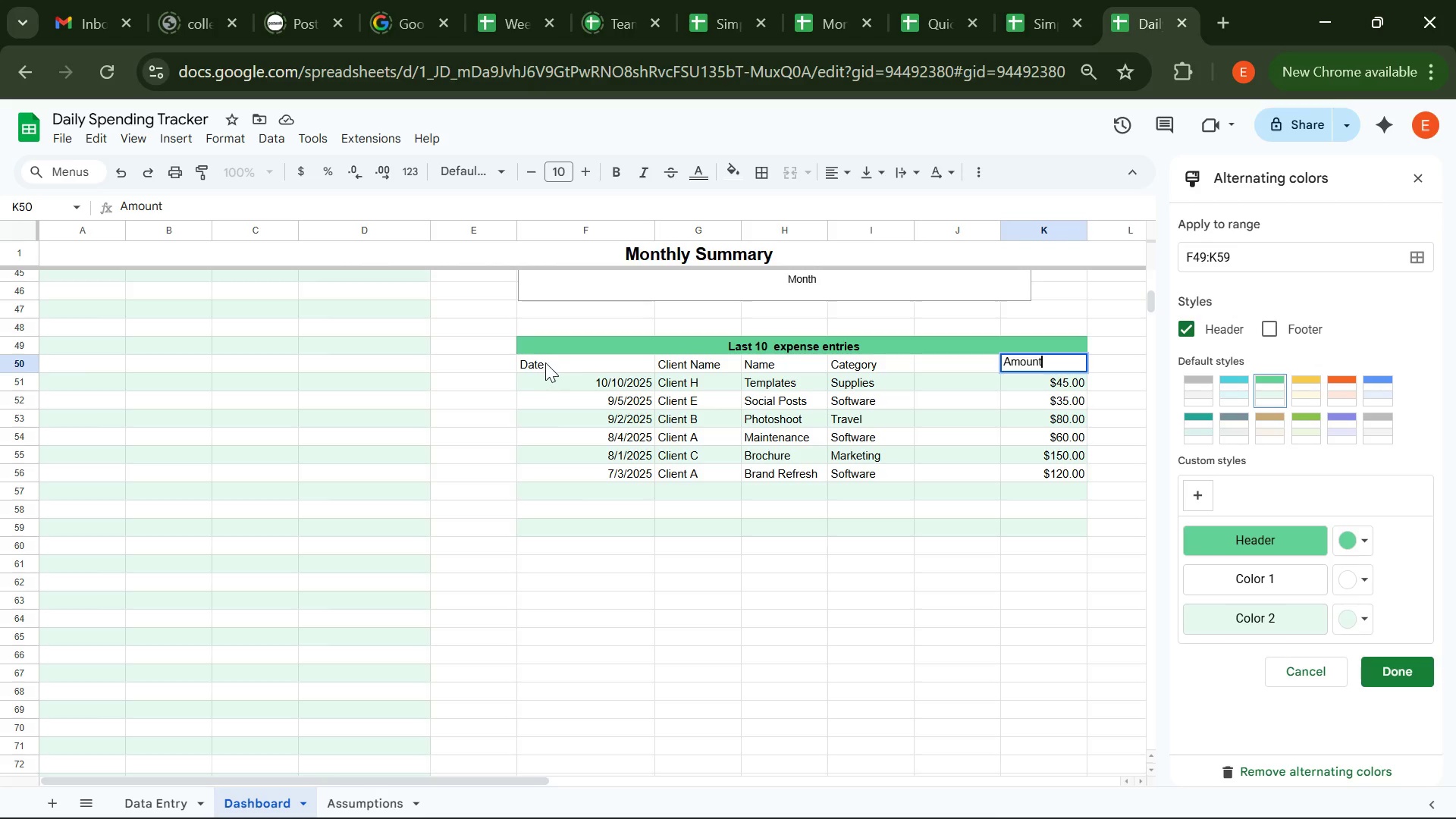 
left_click([545, 362])
 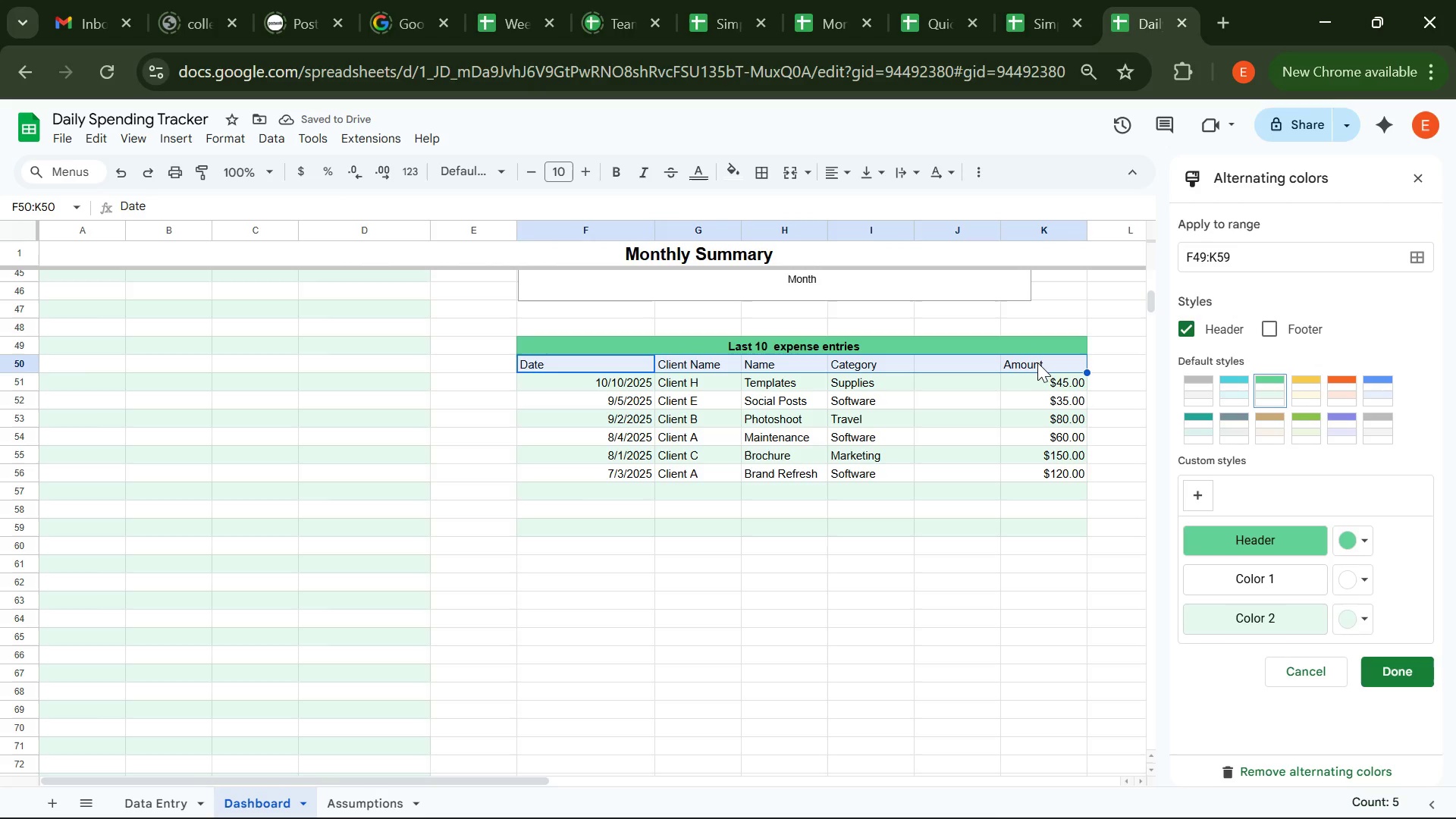 
key(Control+ControlLeft)
 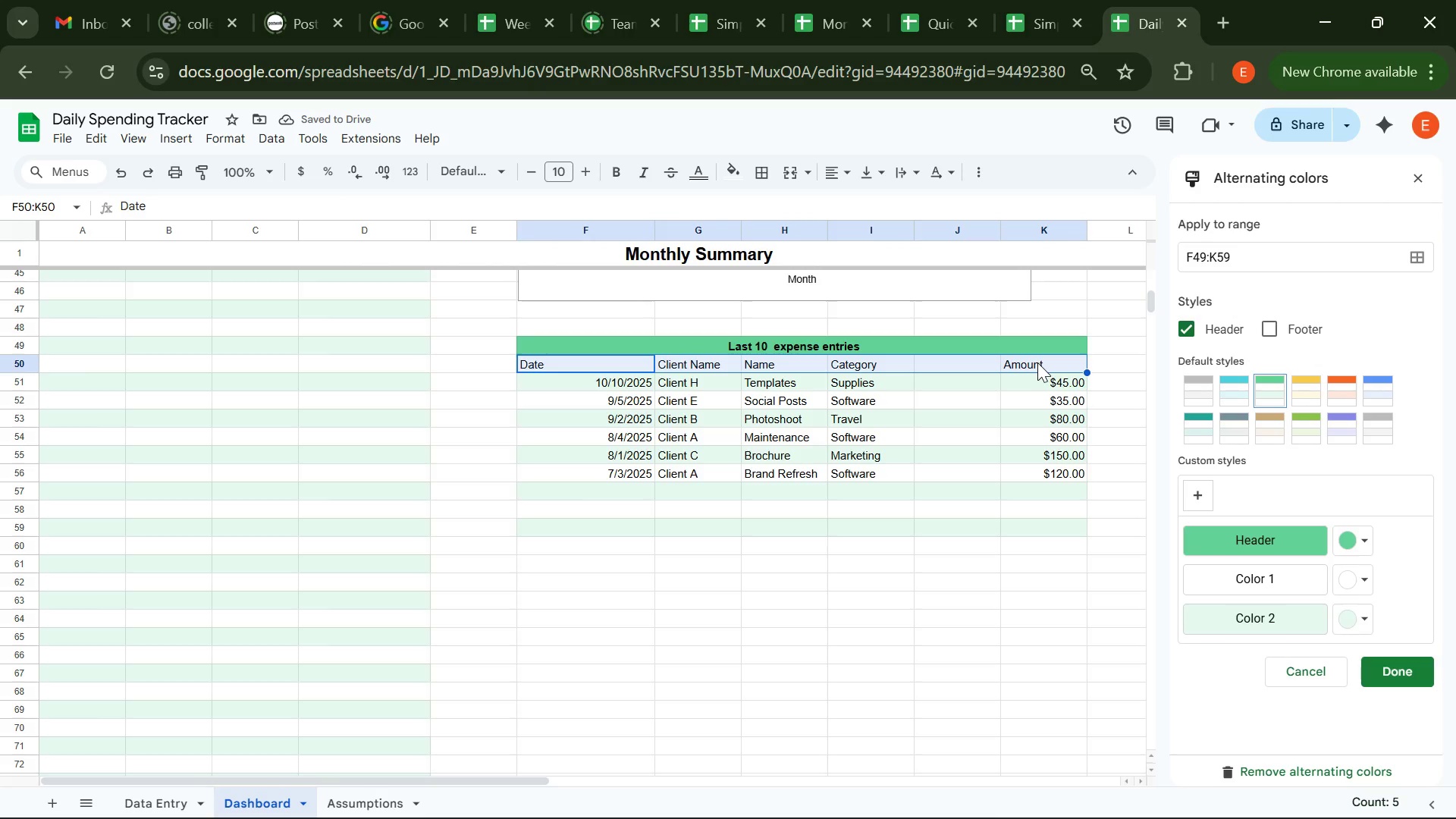 
key(Control+B)
 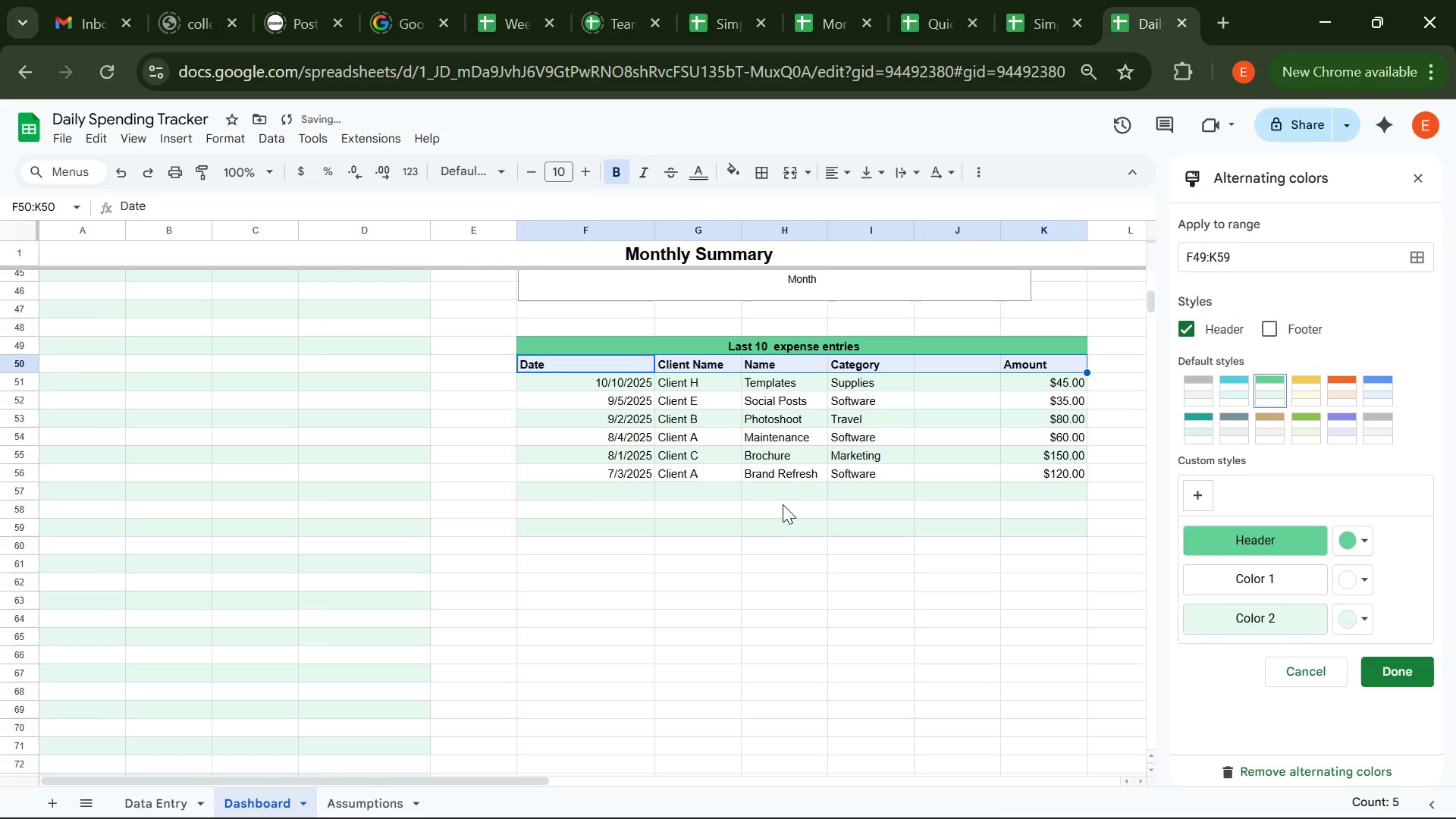 
left_click([783, 504])
 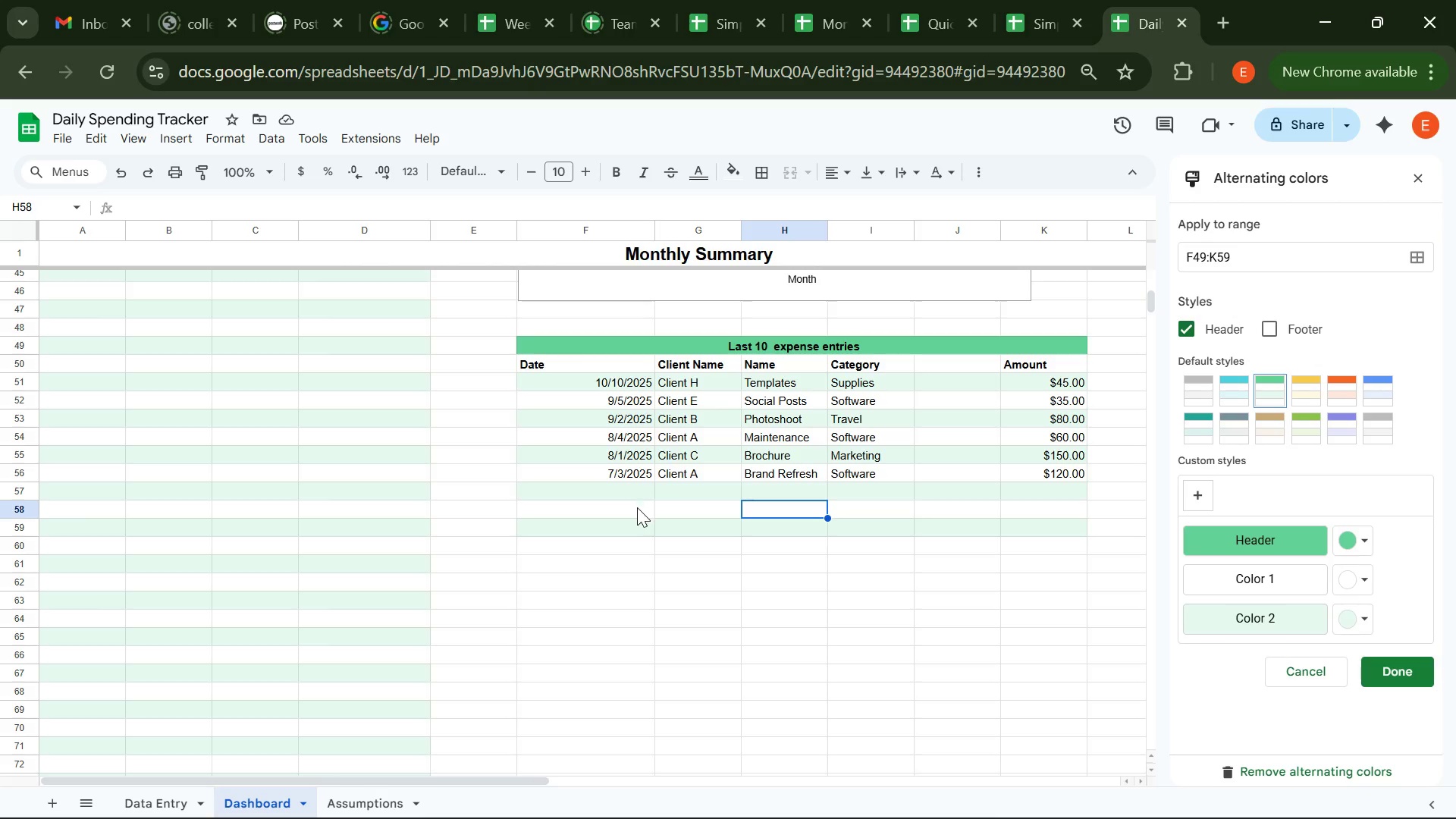 
wait(5.87)
 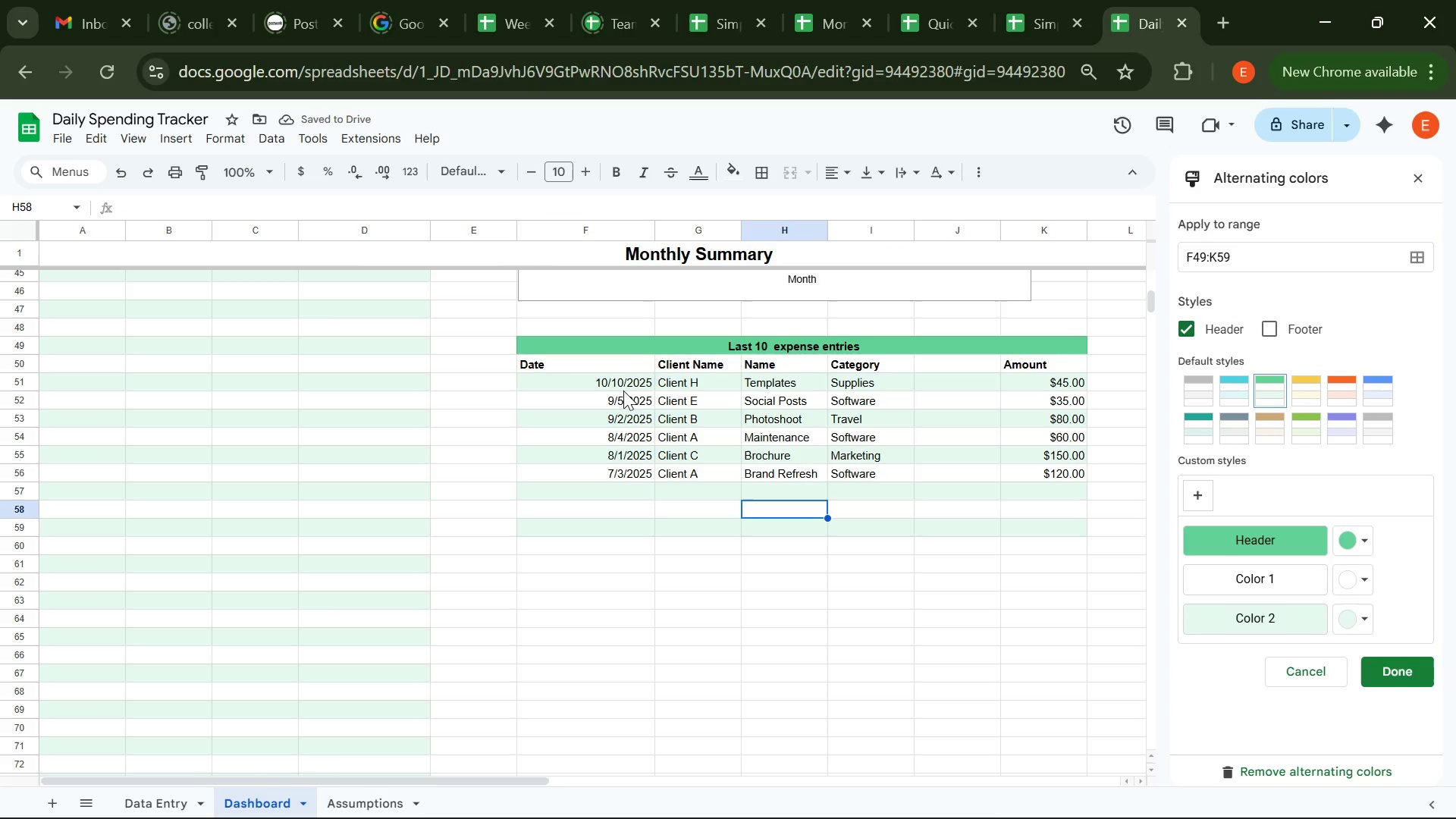 
left_click([573, 384])
 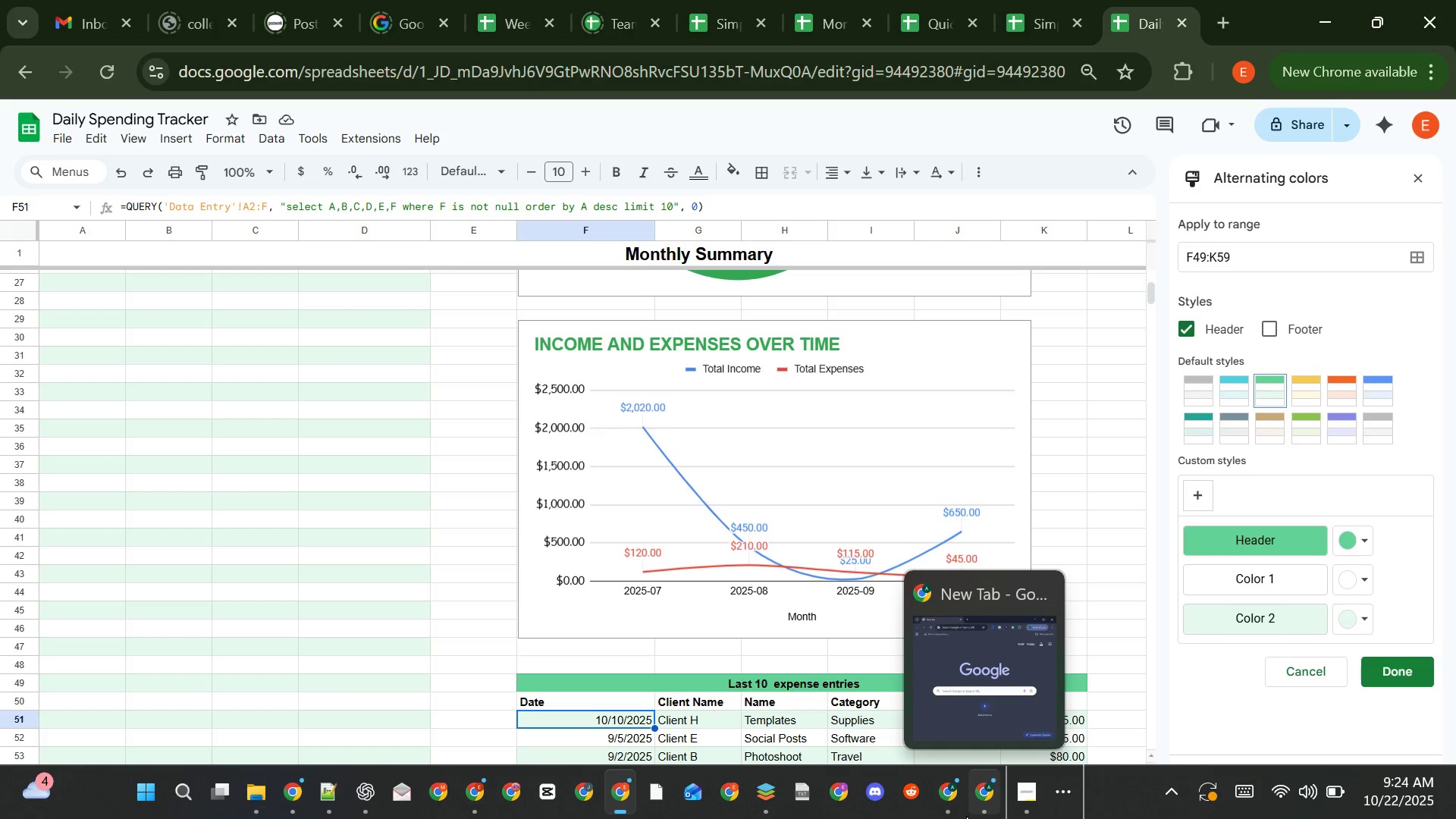 
wait(95.27)
 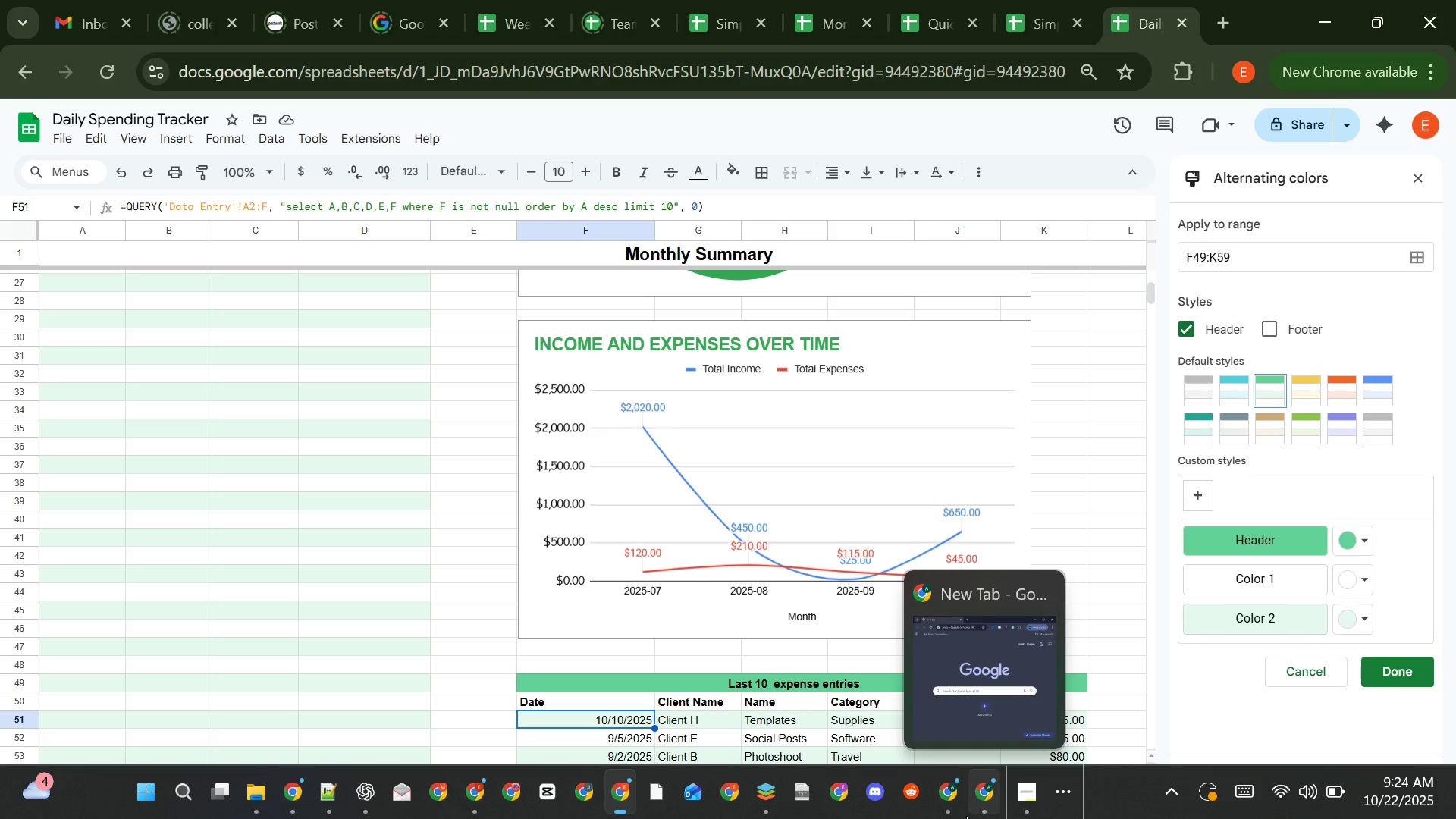 
key(VolumeDown)
 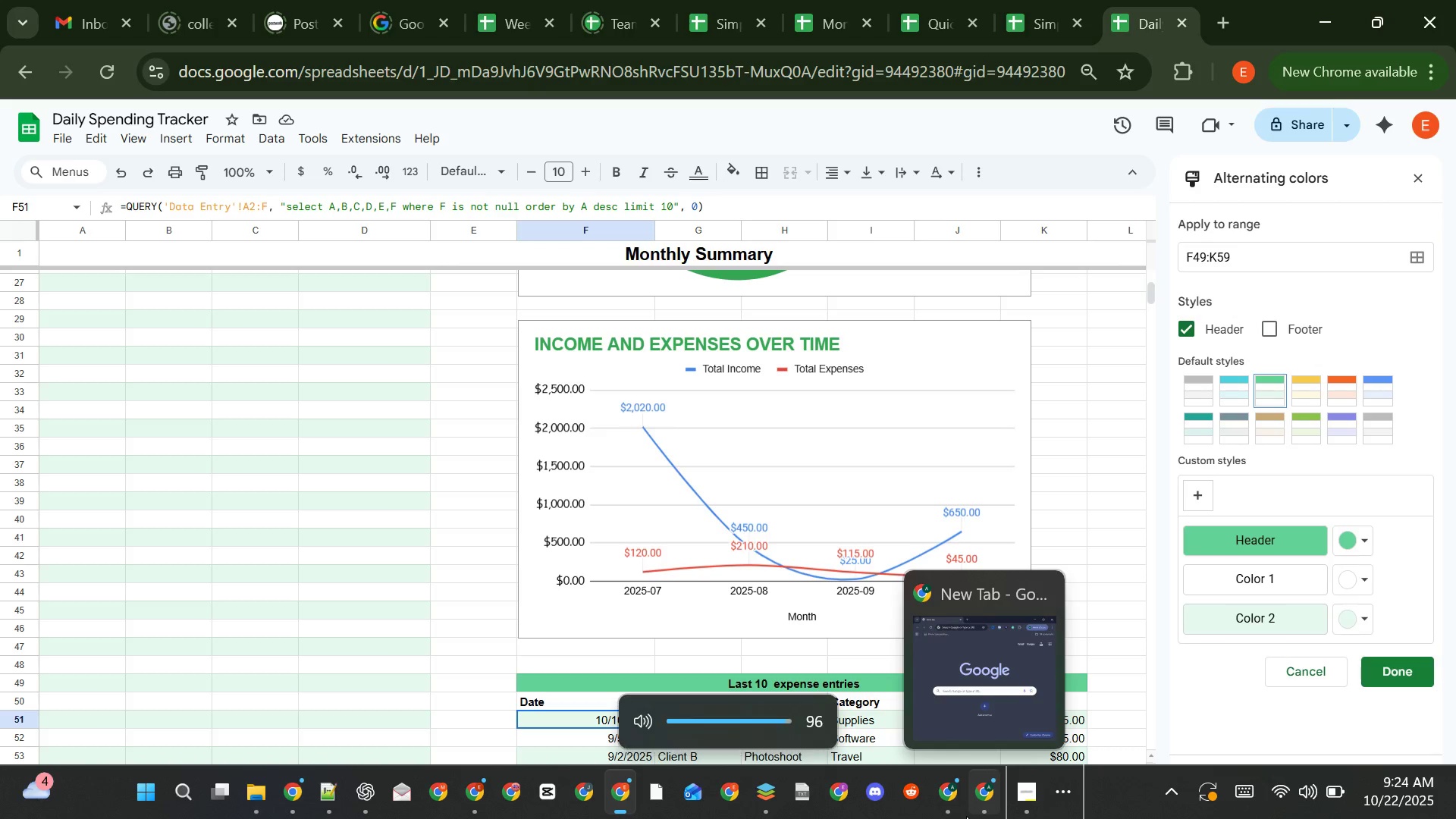 
key(VolumeDown)
 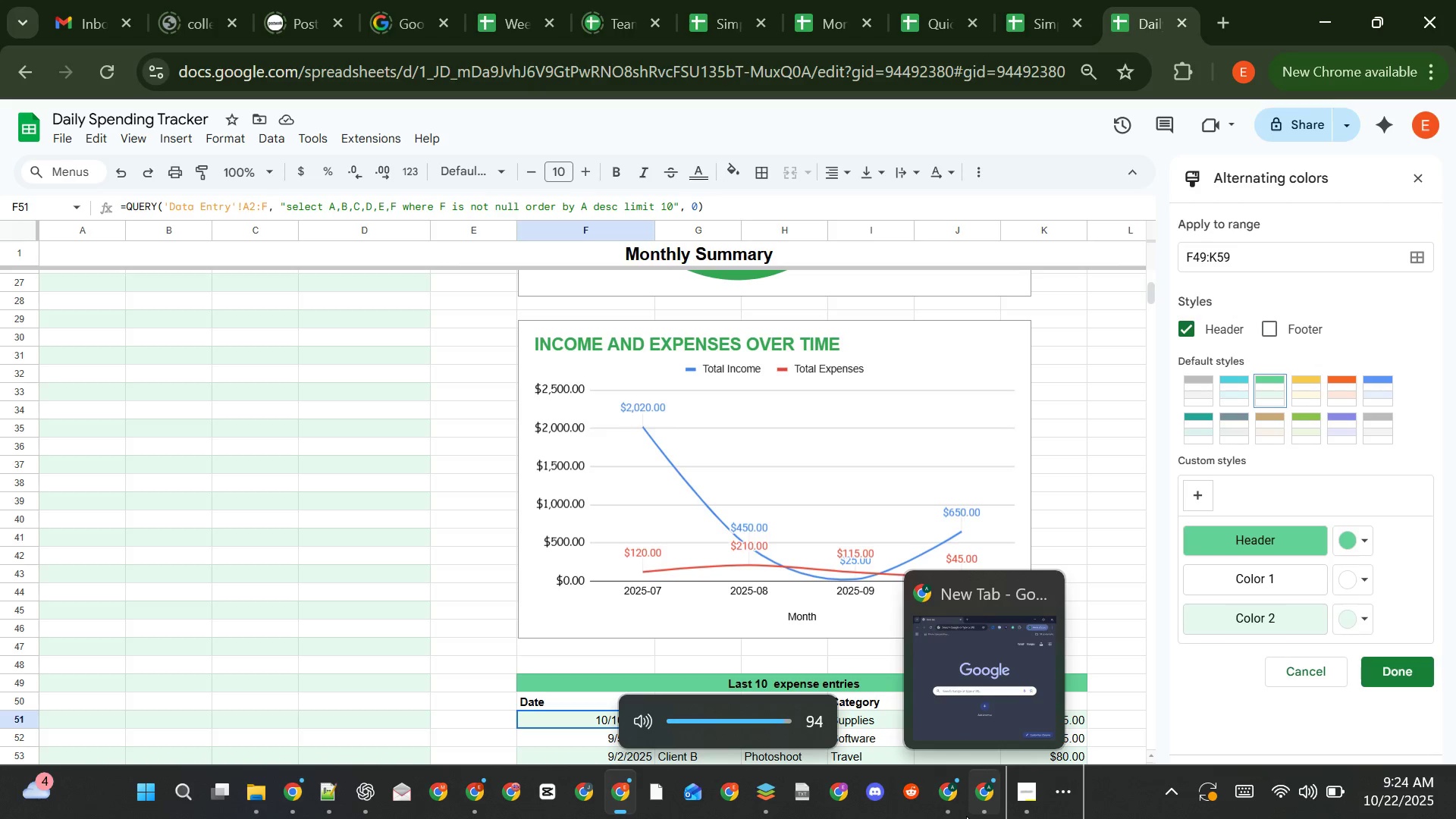 
key(VolumeDown)
 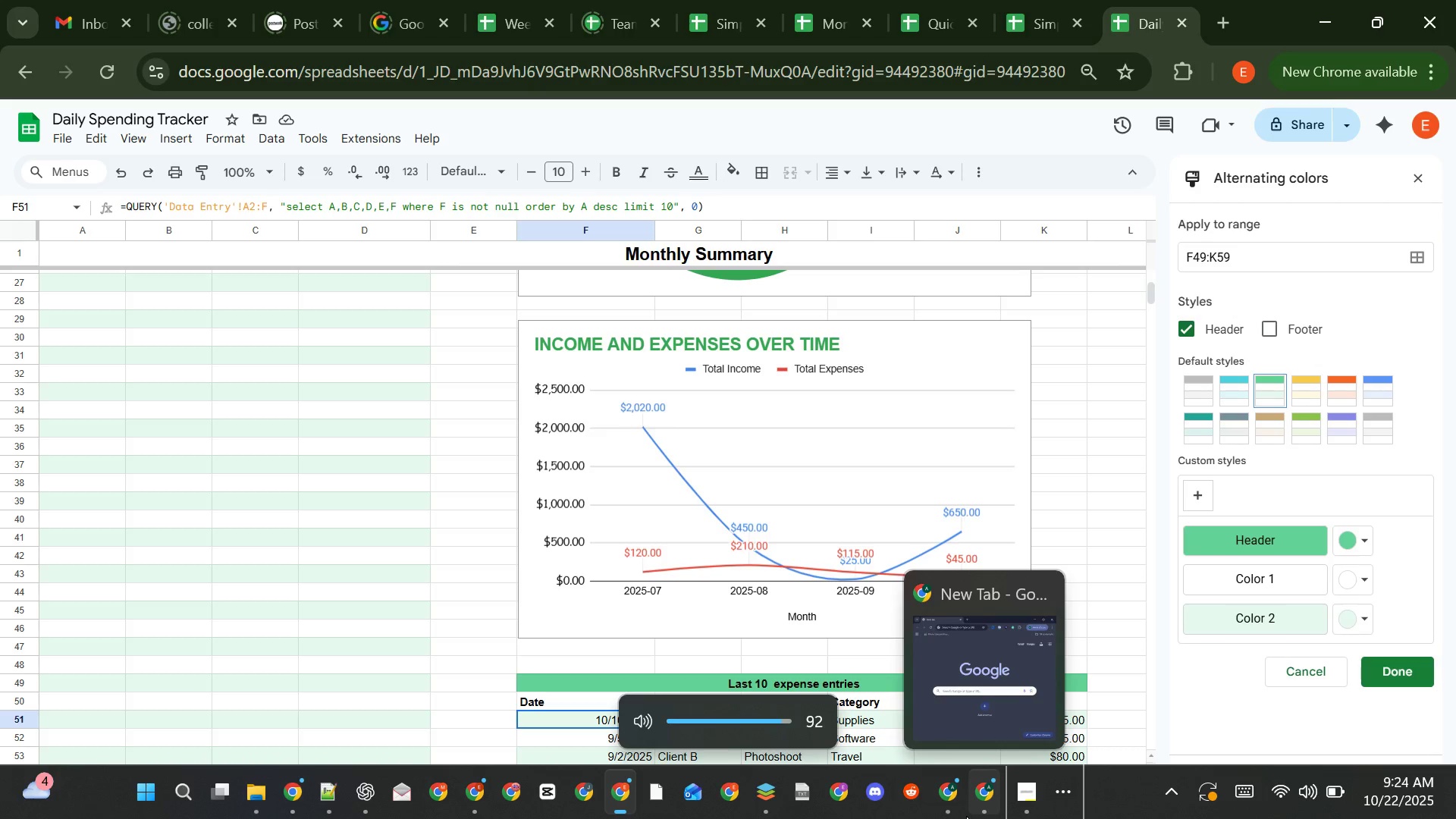 
hold_key(key=VolumeDown, duration=0.82)
 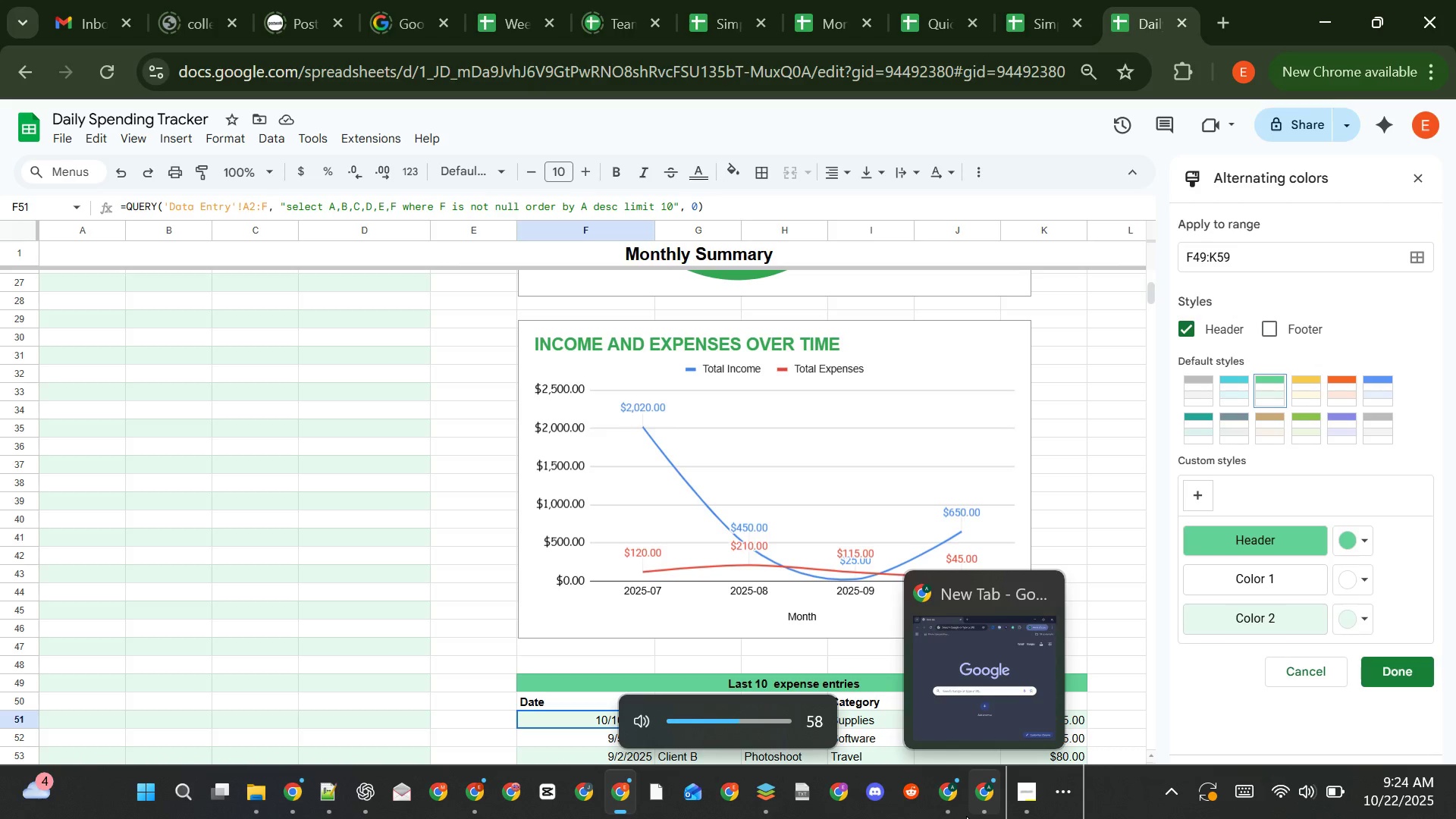 
key(VolumeDown)
 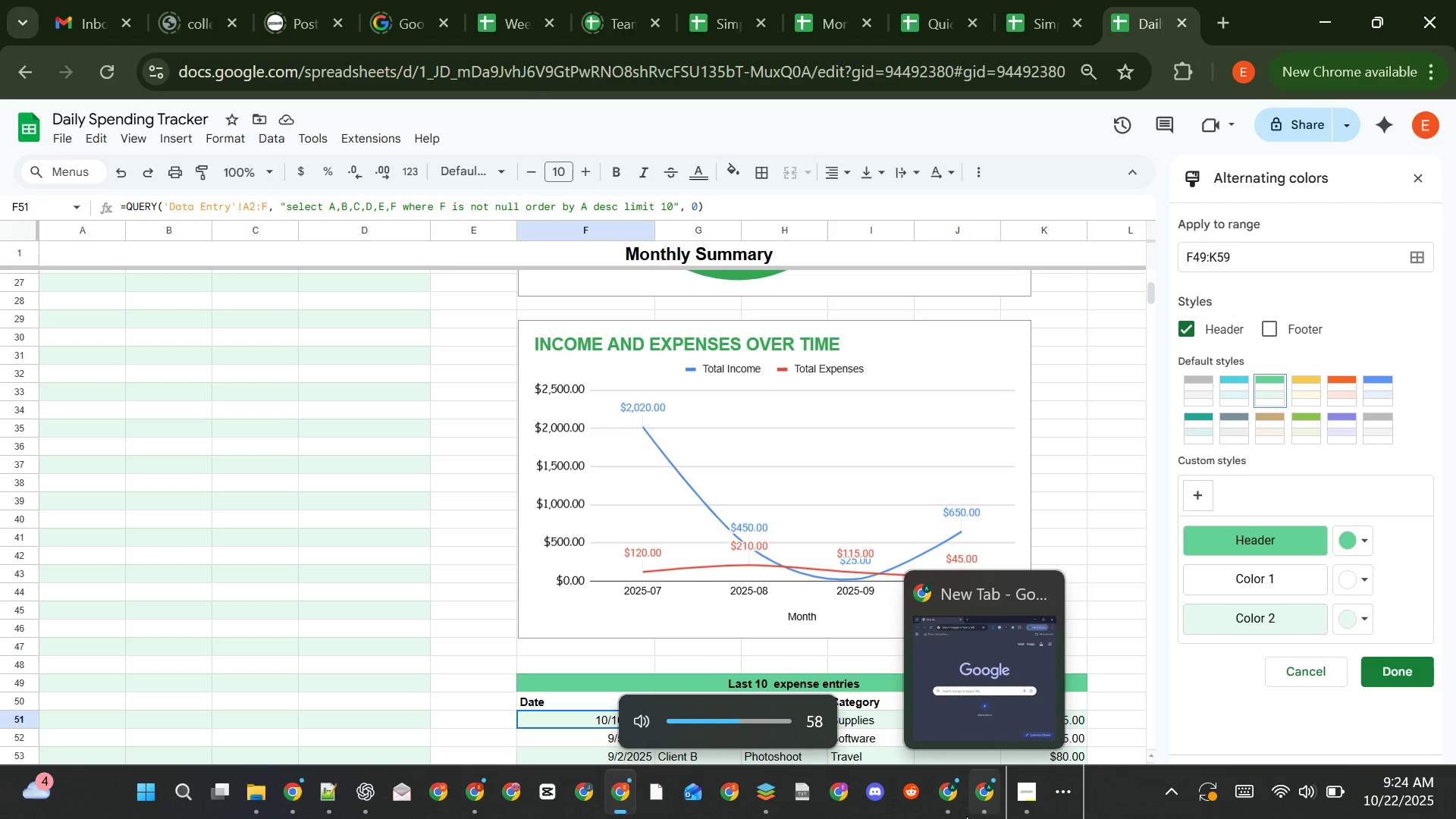 
key(VolumeDown)
 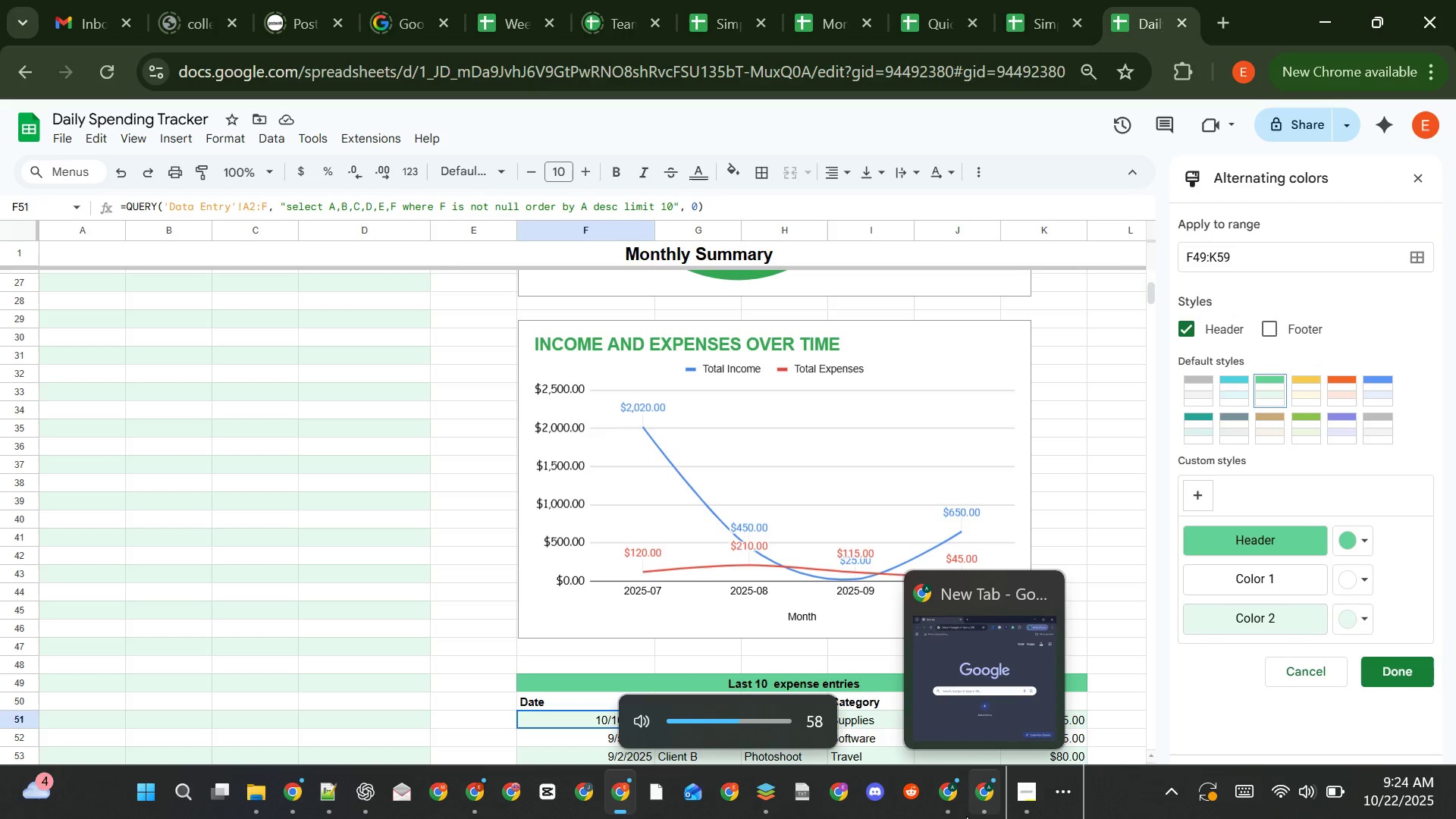 
key(VolumeDown)
 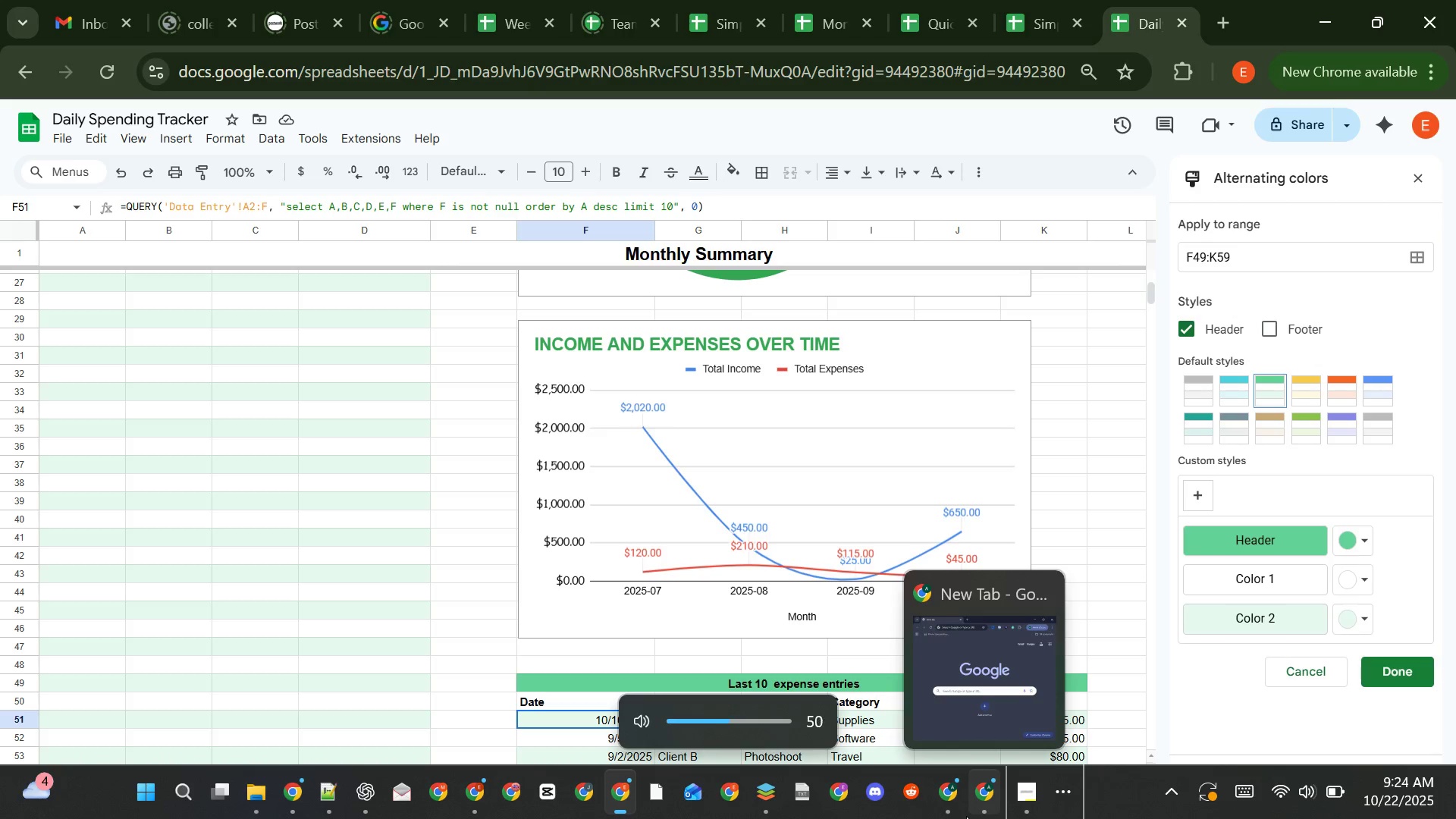 
key(VolumeDown)
 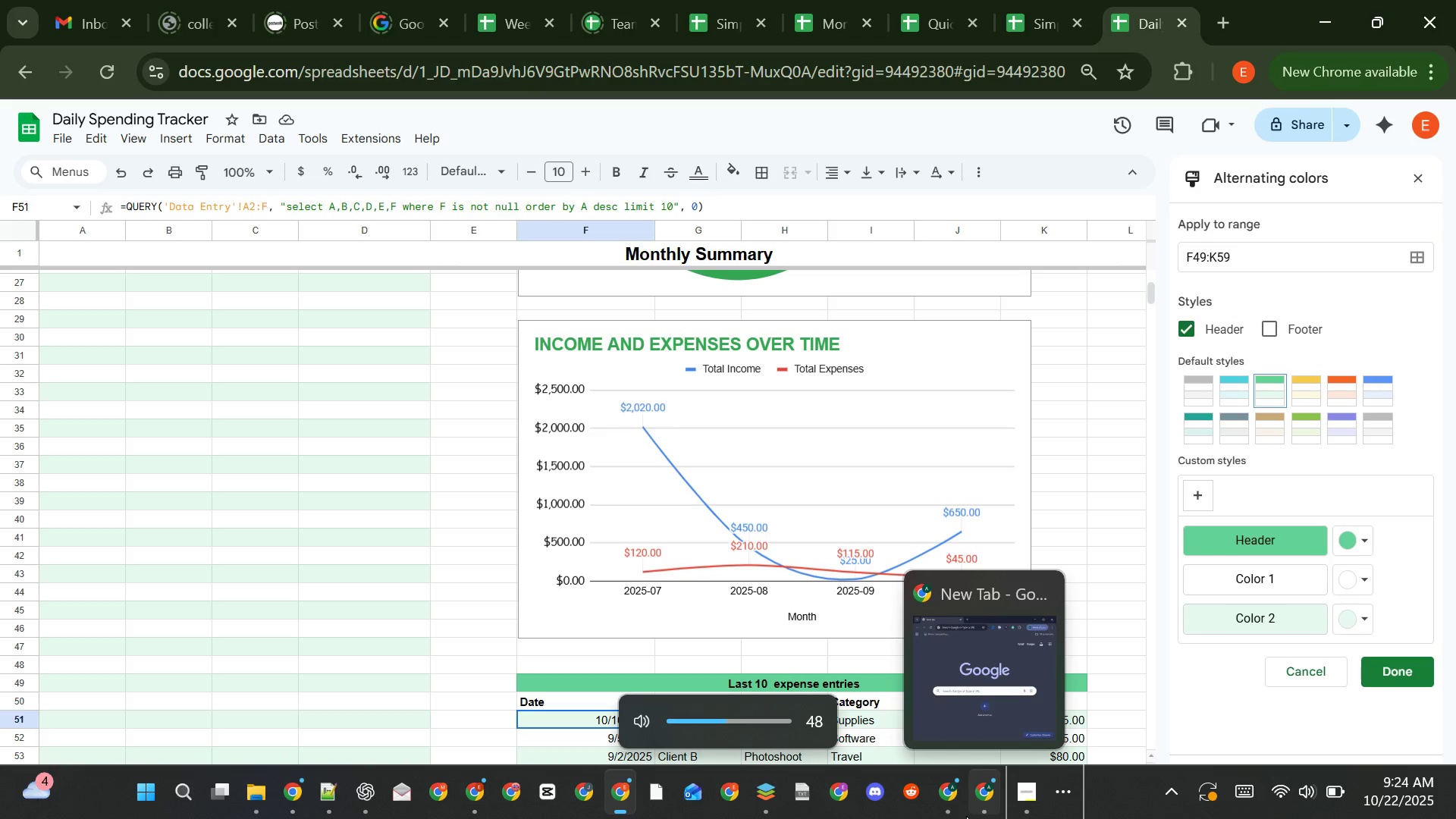 
key(VolumeDown)
 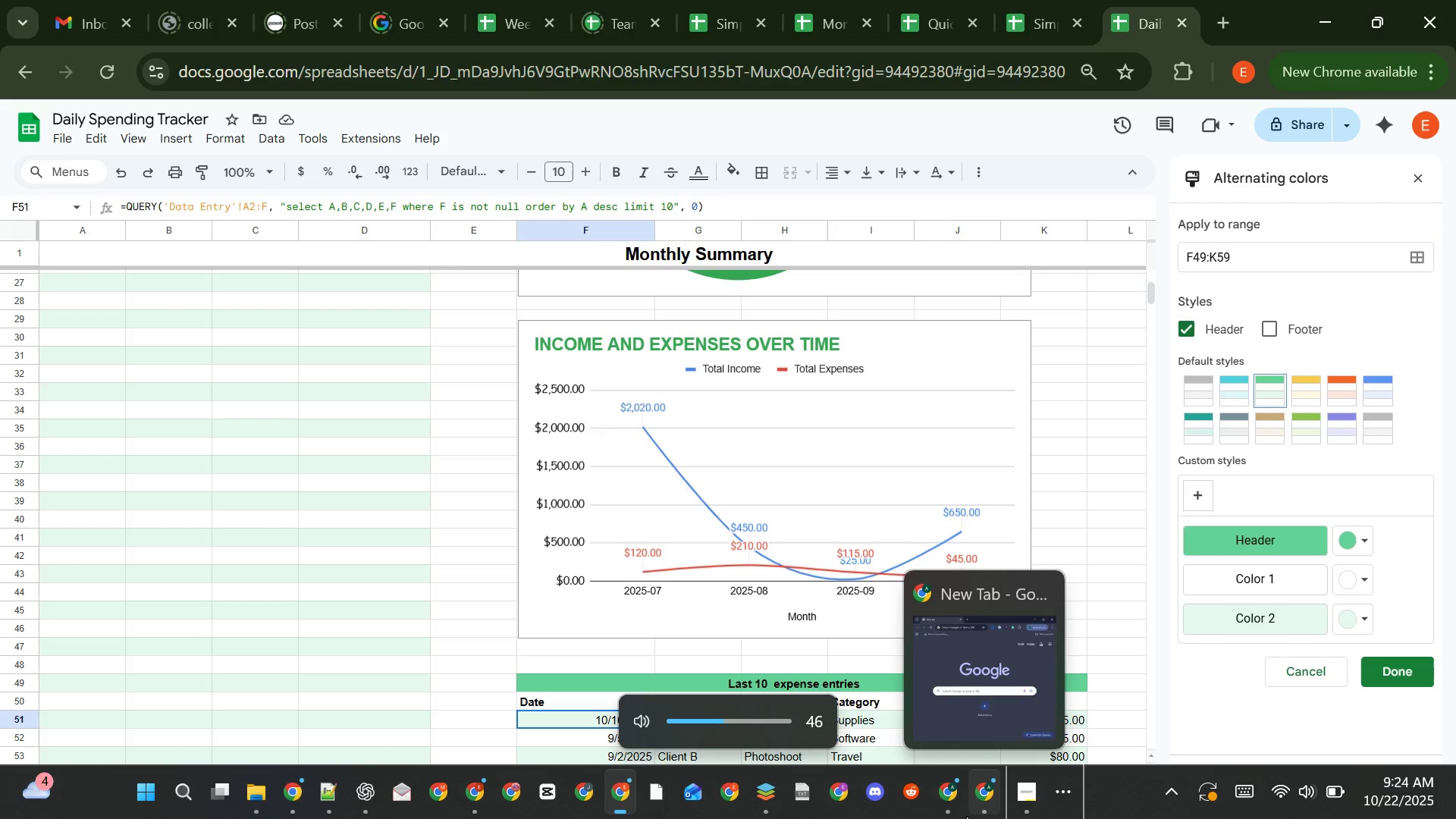 
key(VolumeDown)
 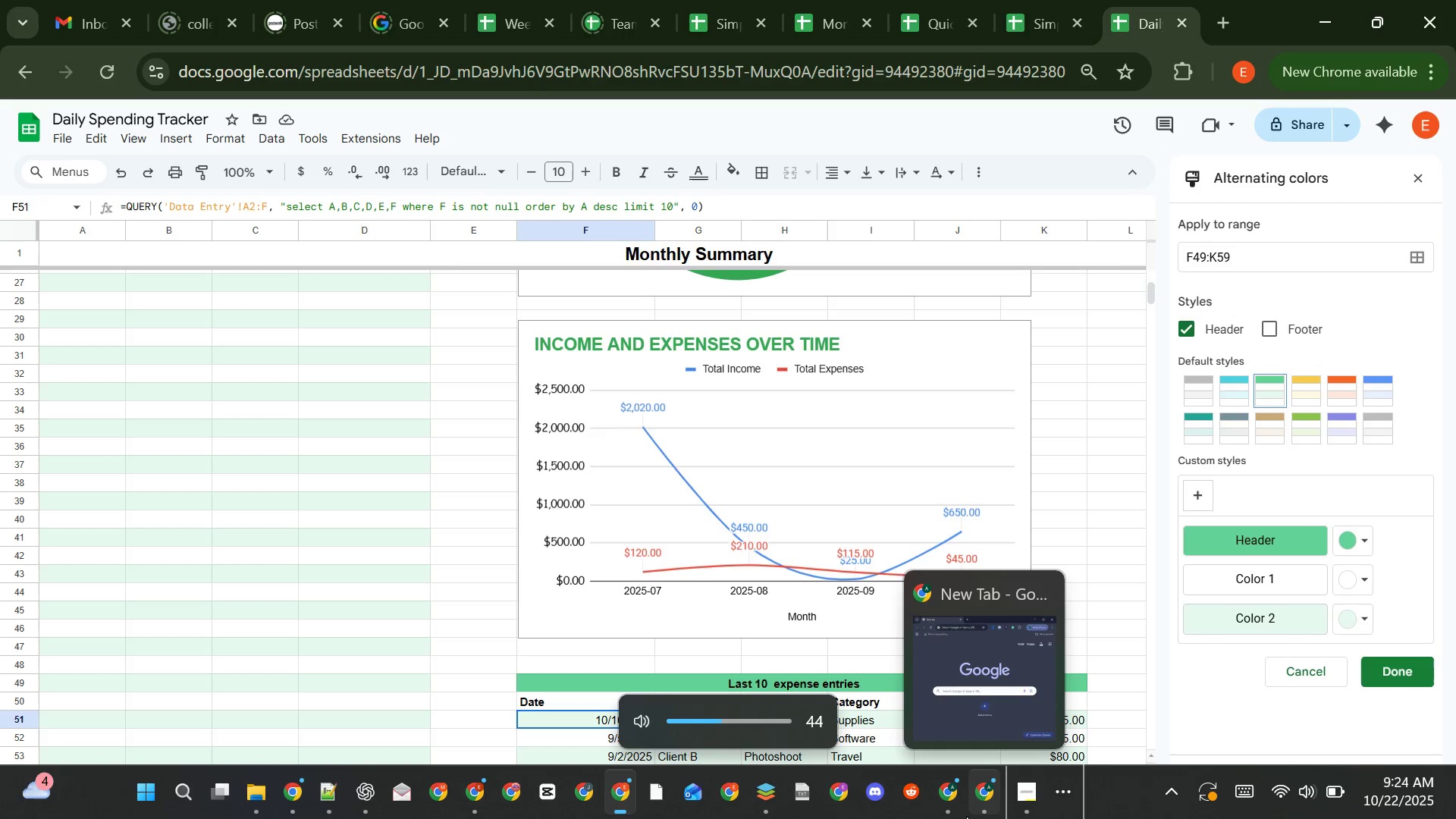 
key(VolumeDown)
 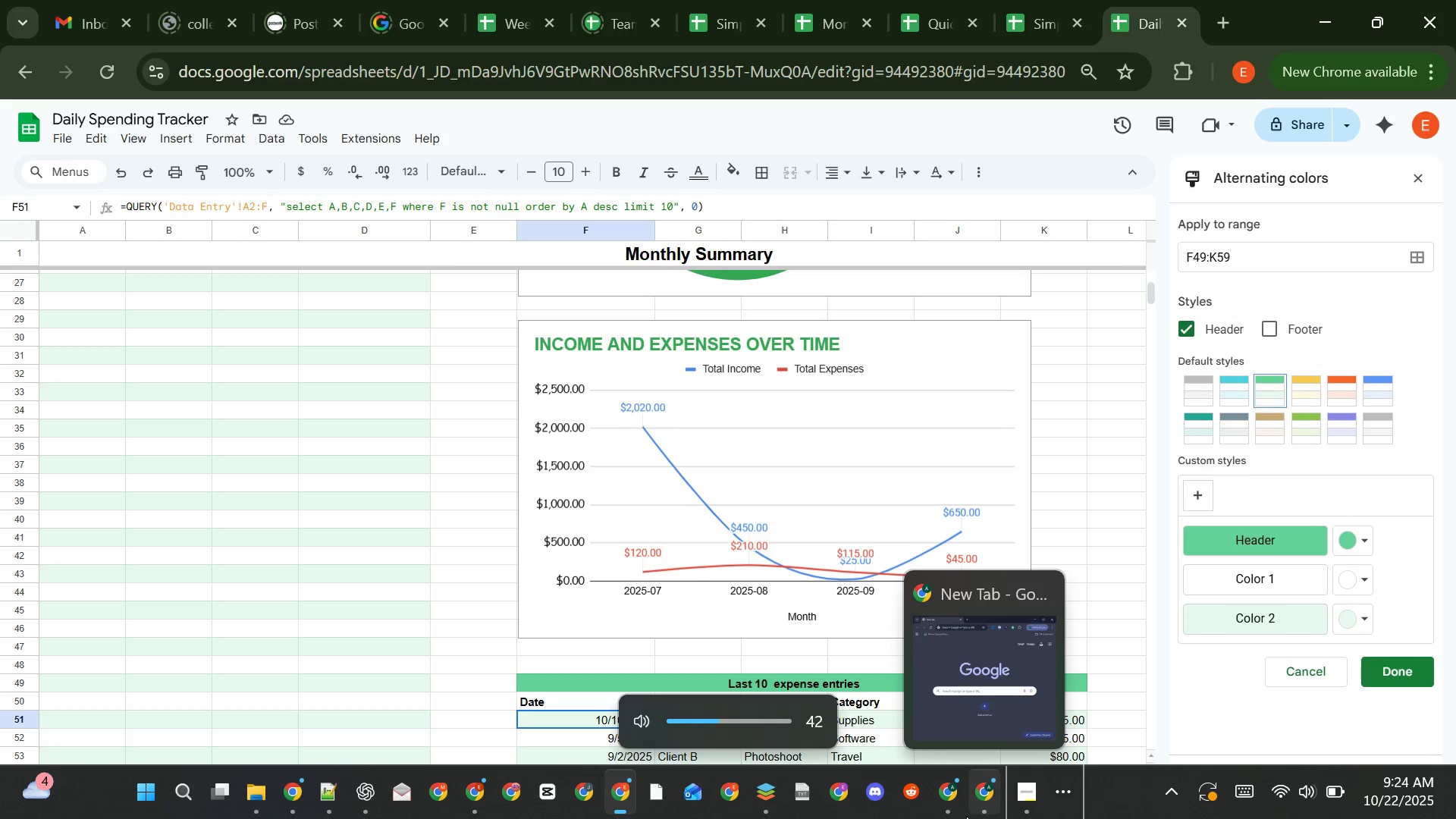 
key(VolumeDown)
 